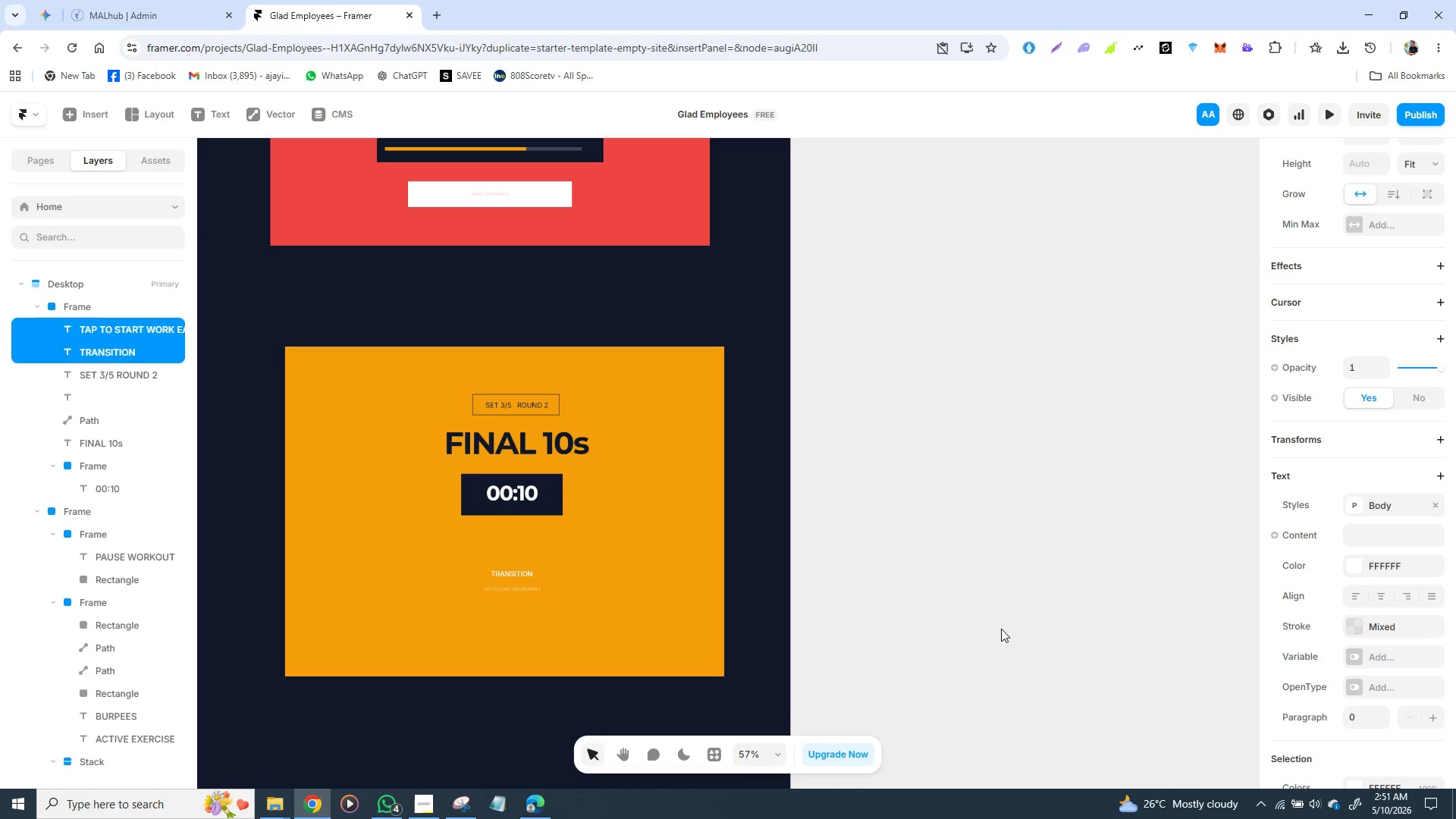 
hold_key(key=Z, duration=1.52)
 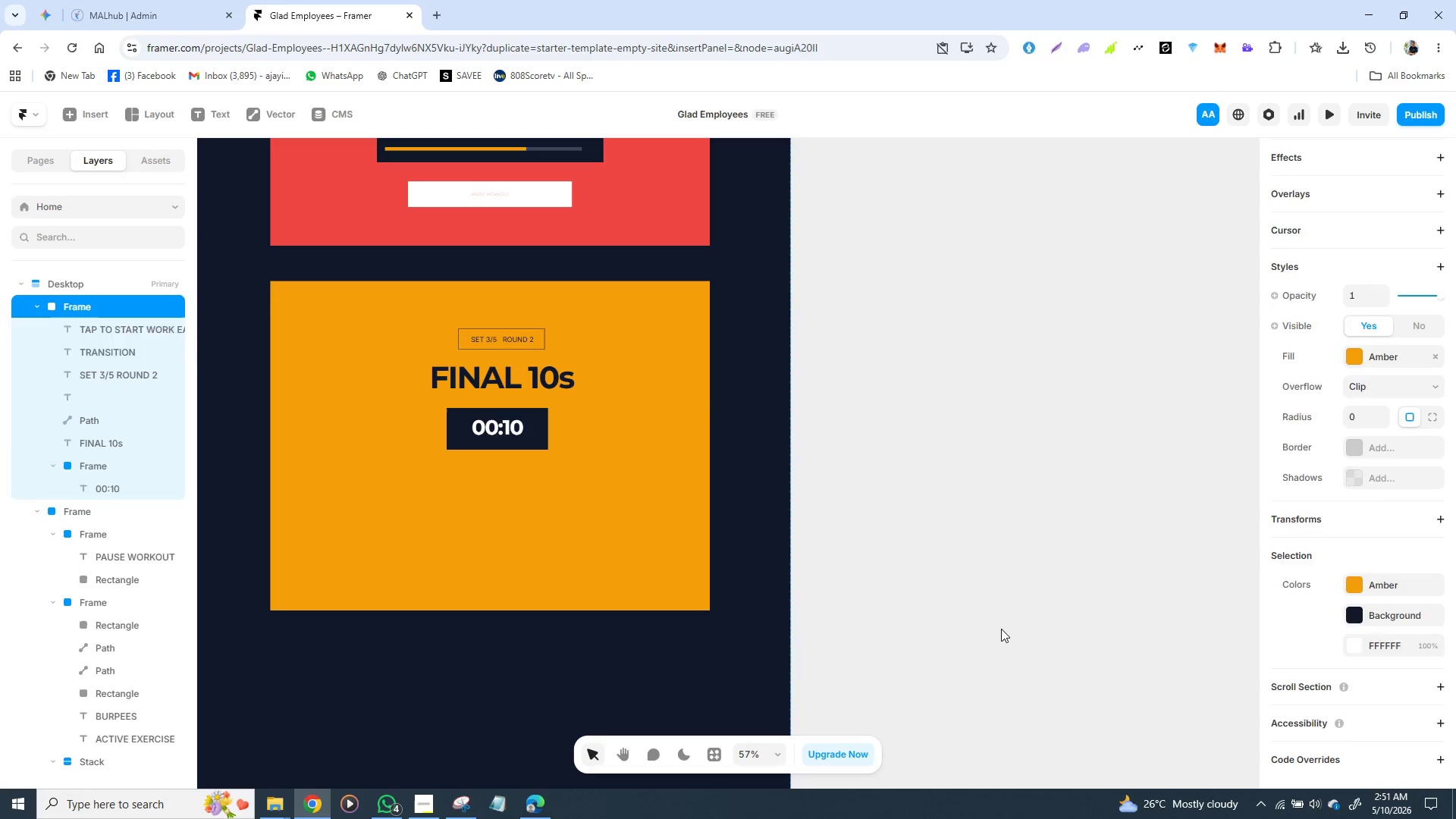 
key(Control+Z)
 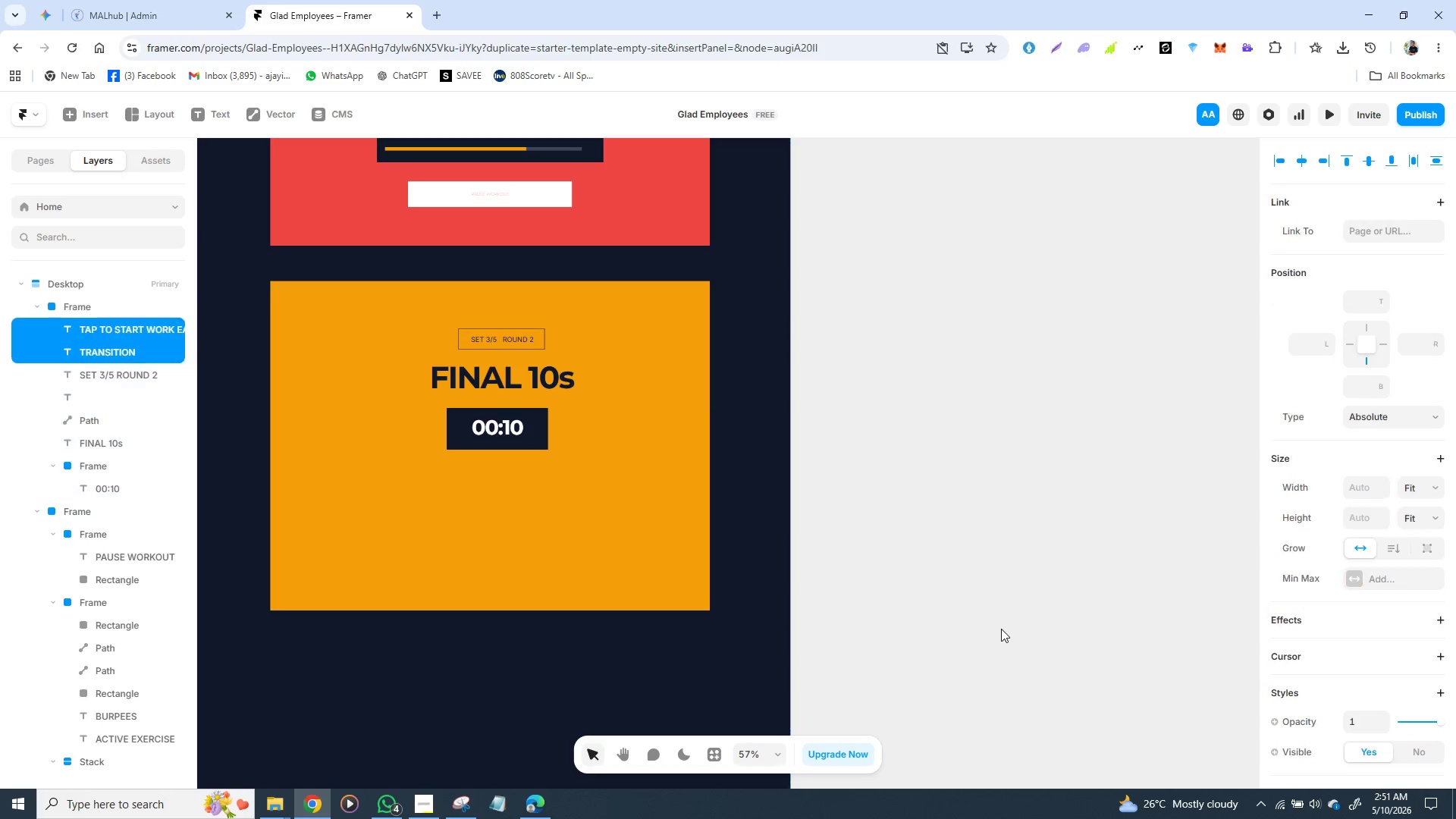 
key(Control+Z)
 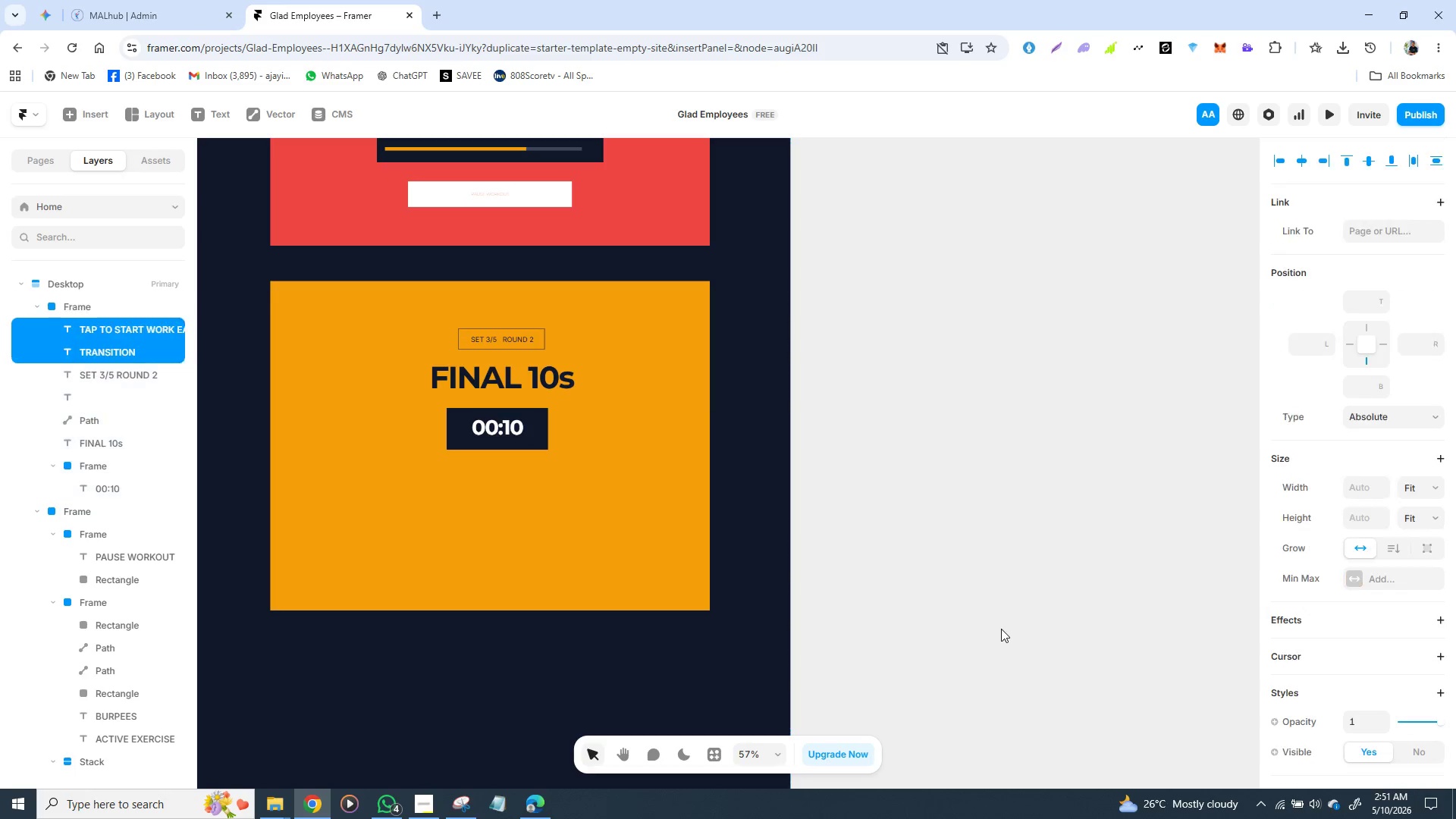 
key(Control+Z)
 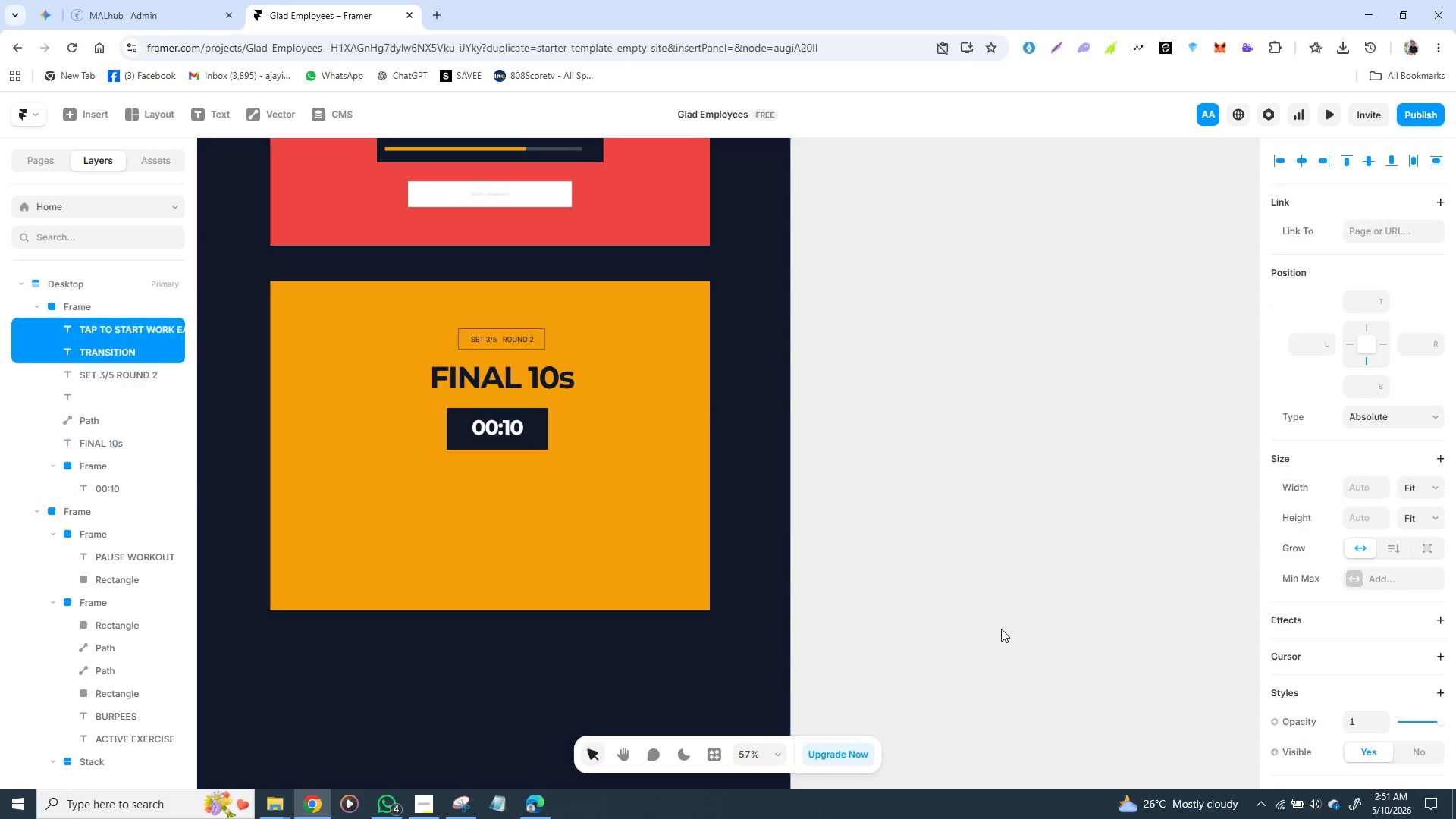 
key(Control+Z)
 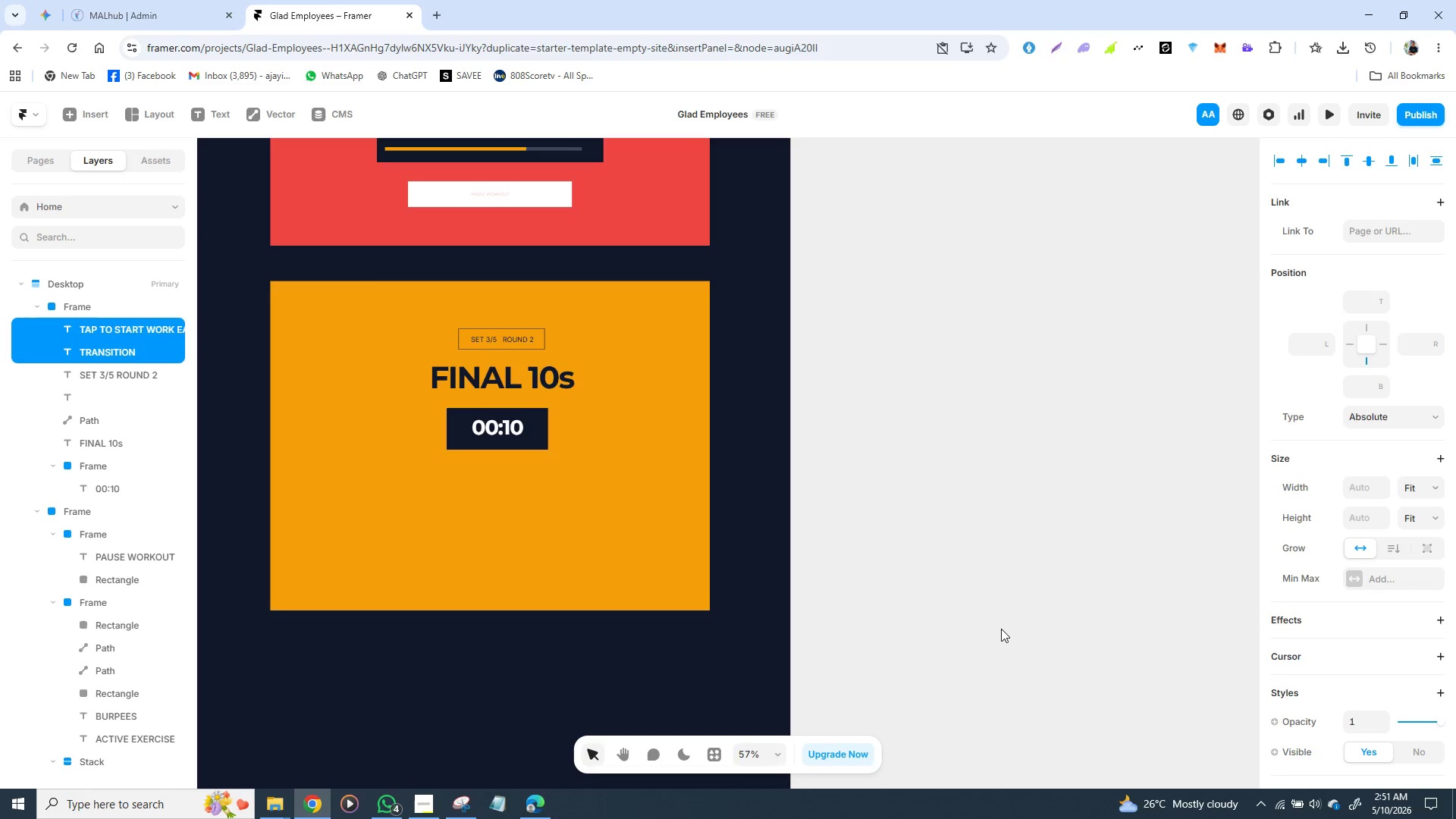 
key(Control+Z)
 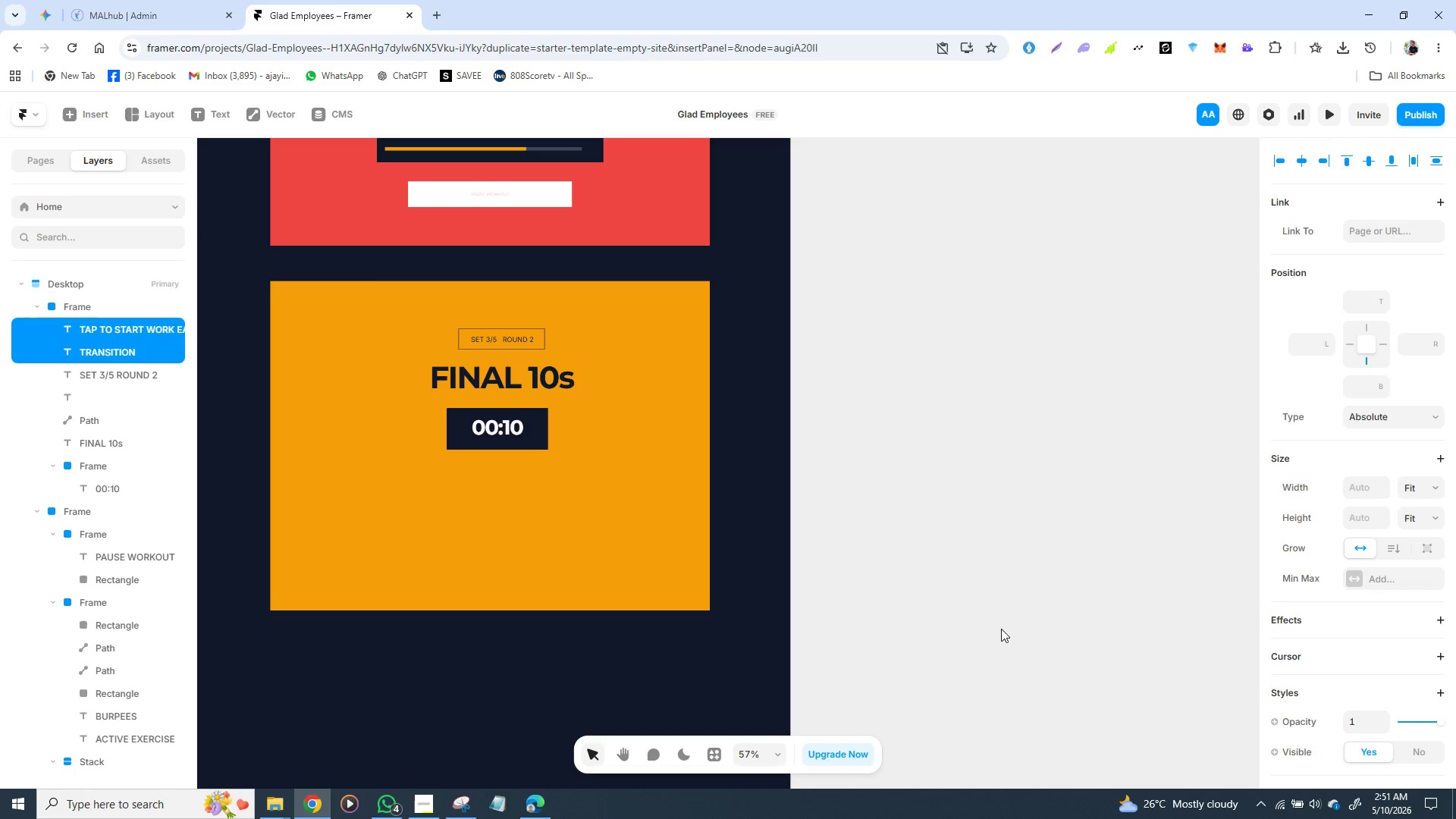 
key(Control+Z)
 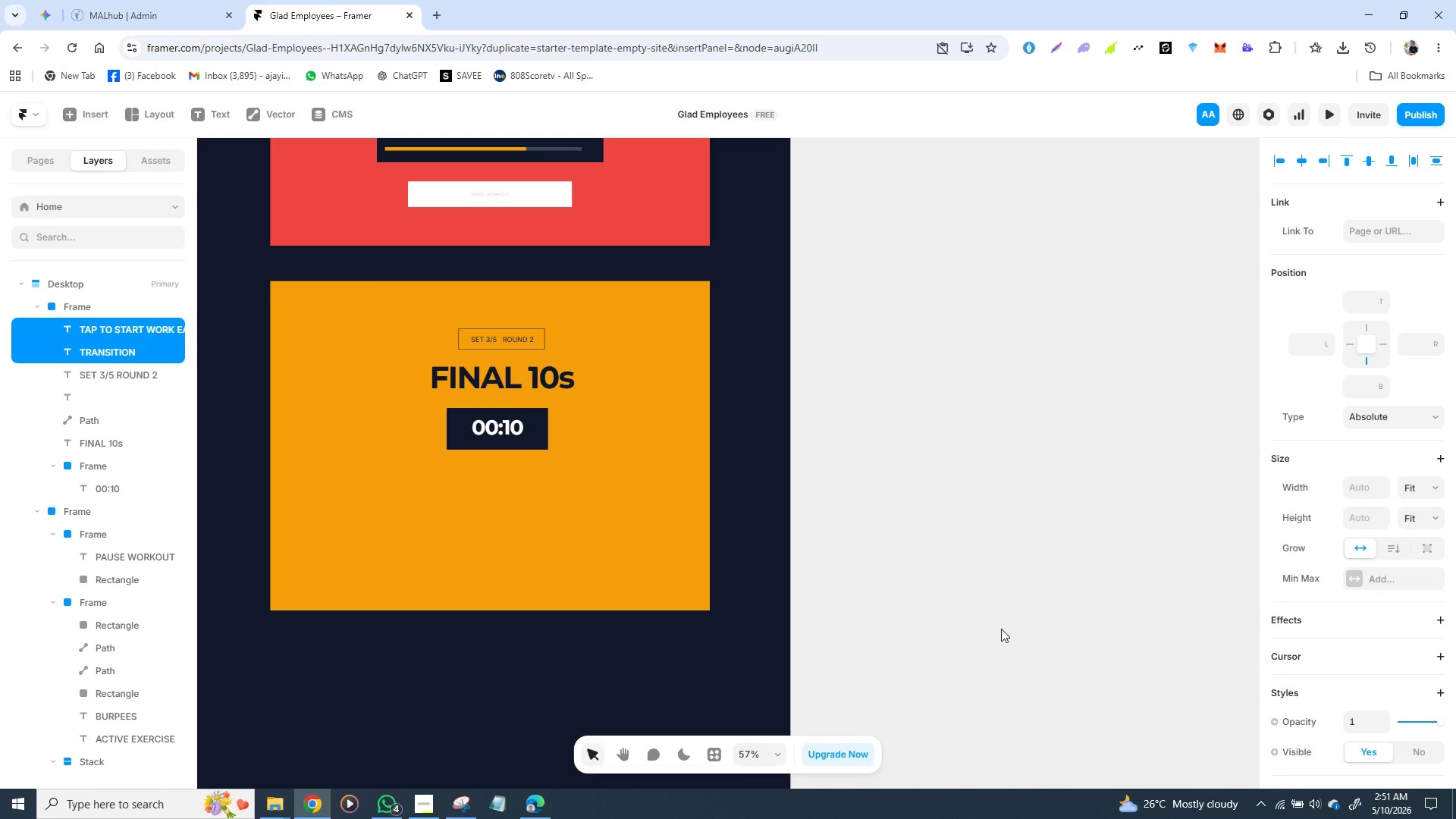 
key(Control+Z)
 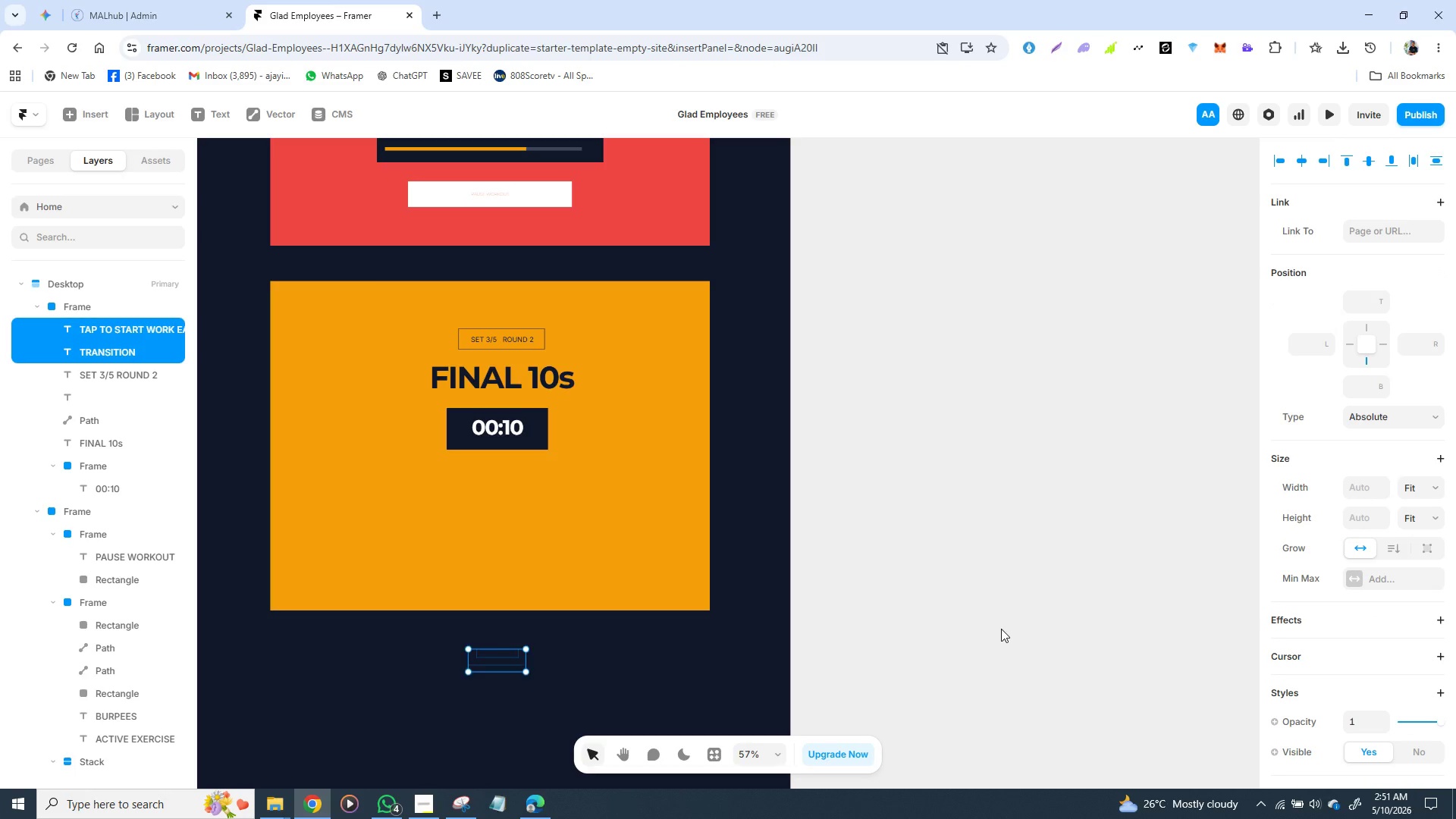 
hold_key(key=ControlLeft, duration=3.92)
 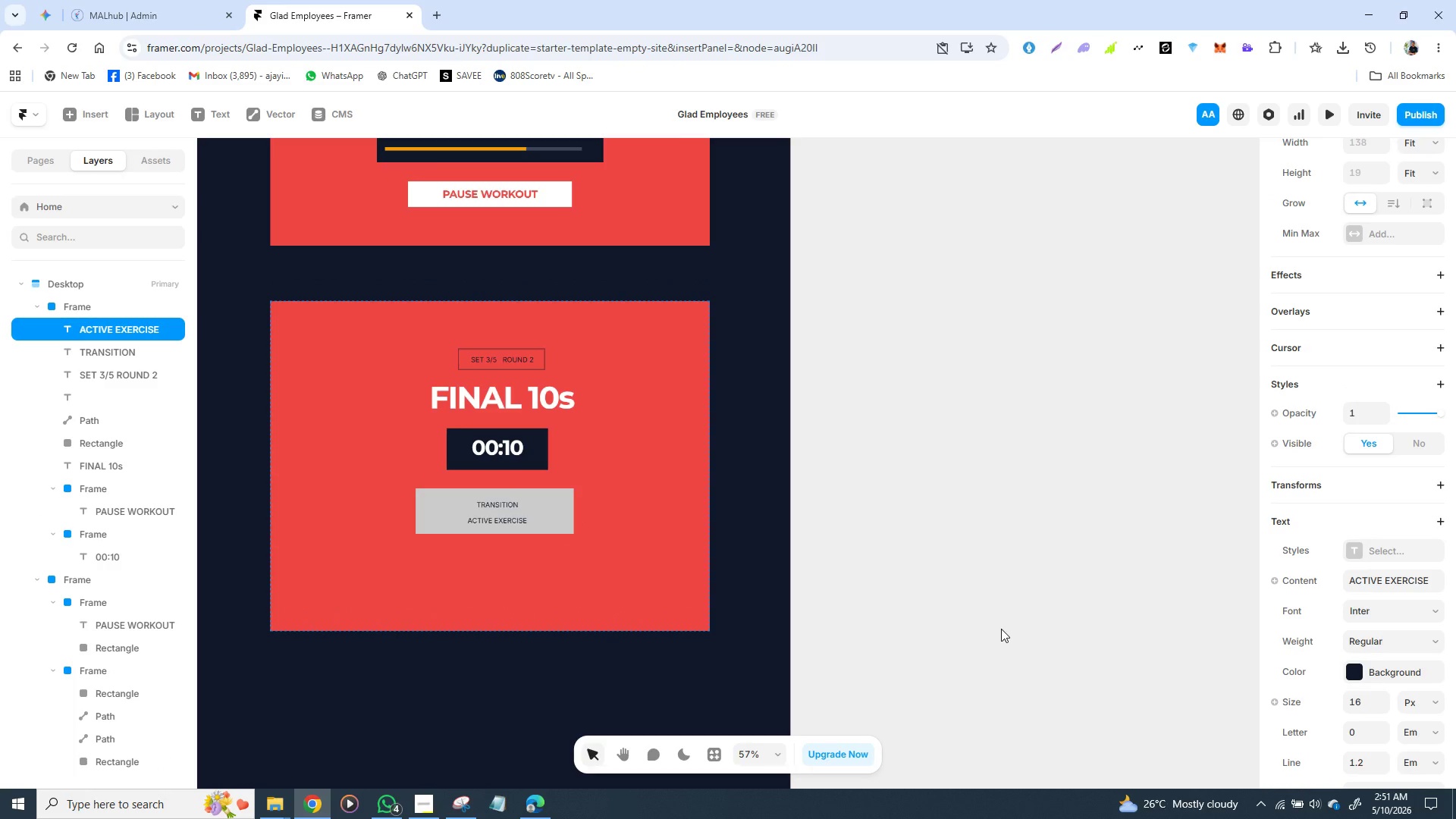 
hold_key(key=Z, duration=1.51)
 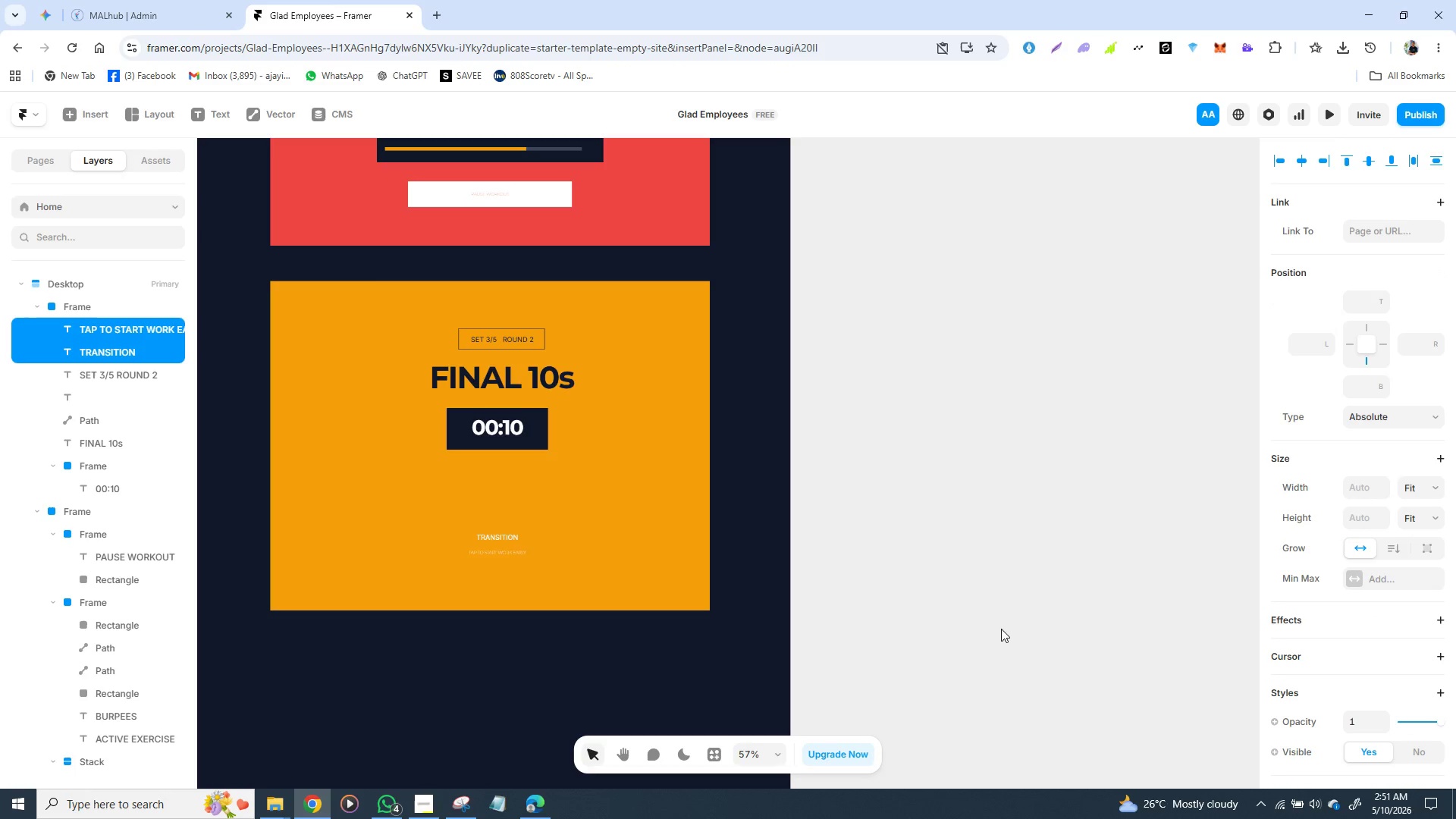 
hold_key(key=Z, duration=1.52)
 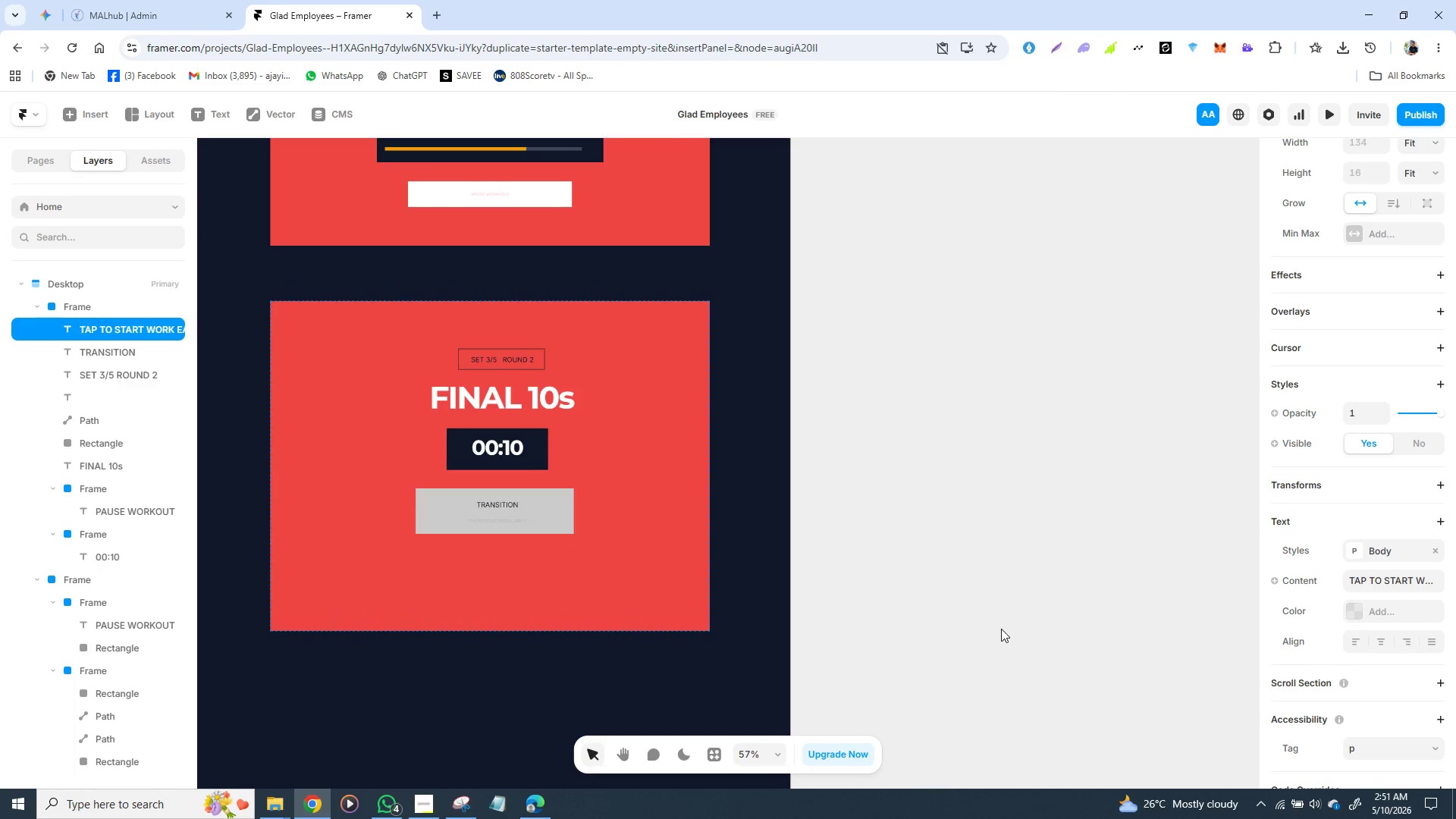 
hold_key(key=Z, duration=0.62)
 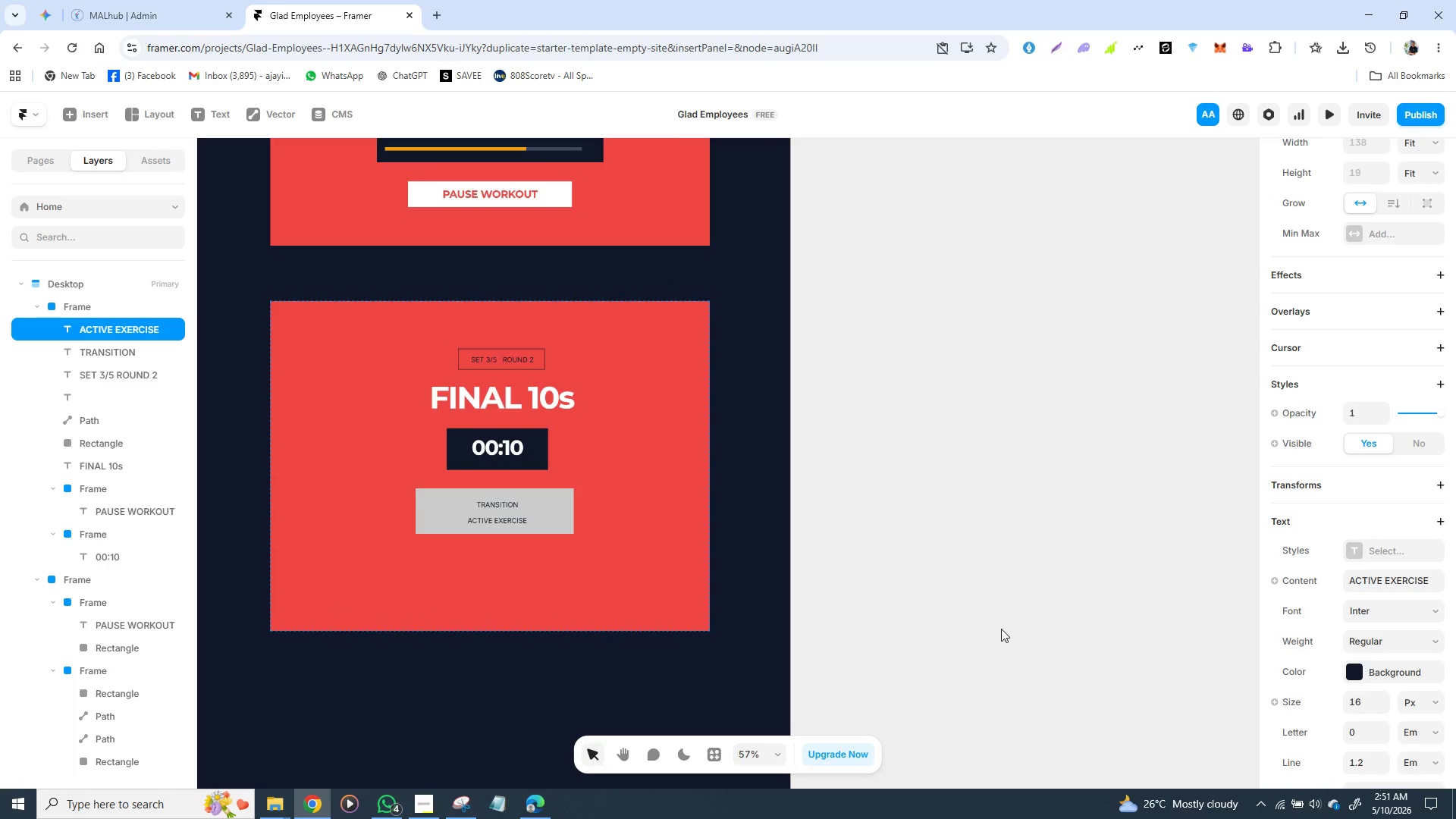 
hold_key(key=ControlLeft, duration=1.5)
 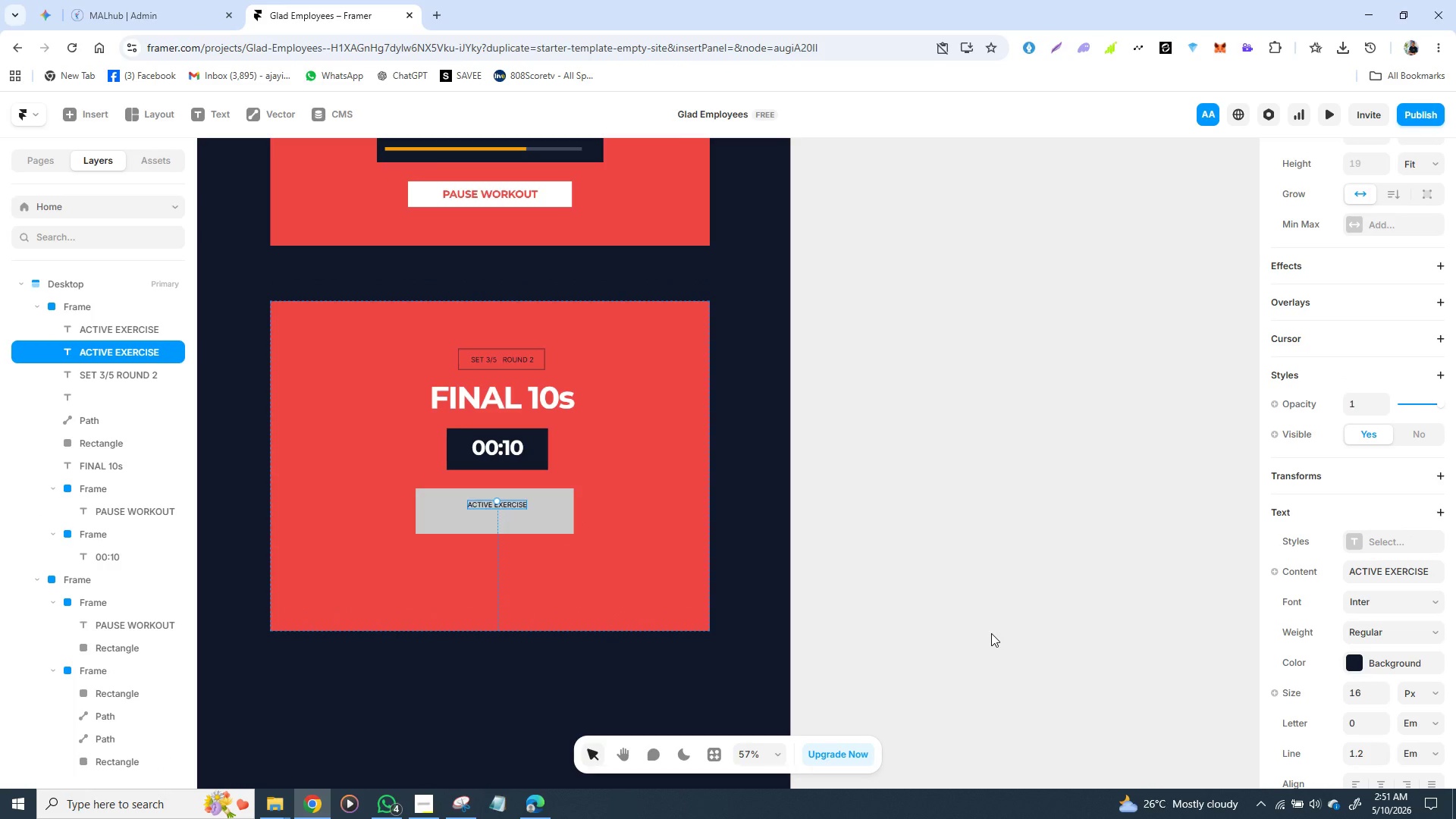 
key(Control+Z)
 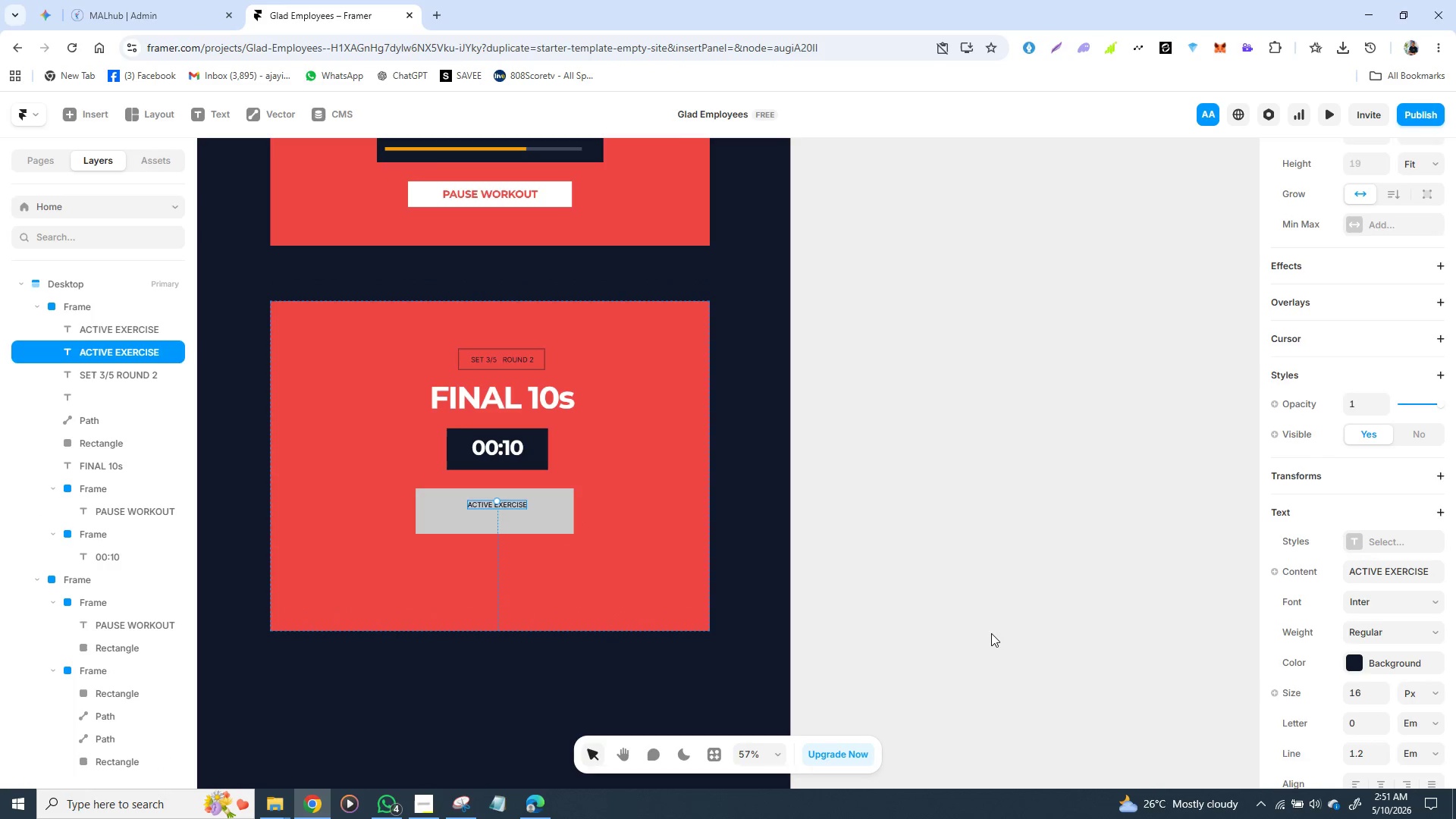 
key(Control+Z)
 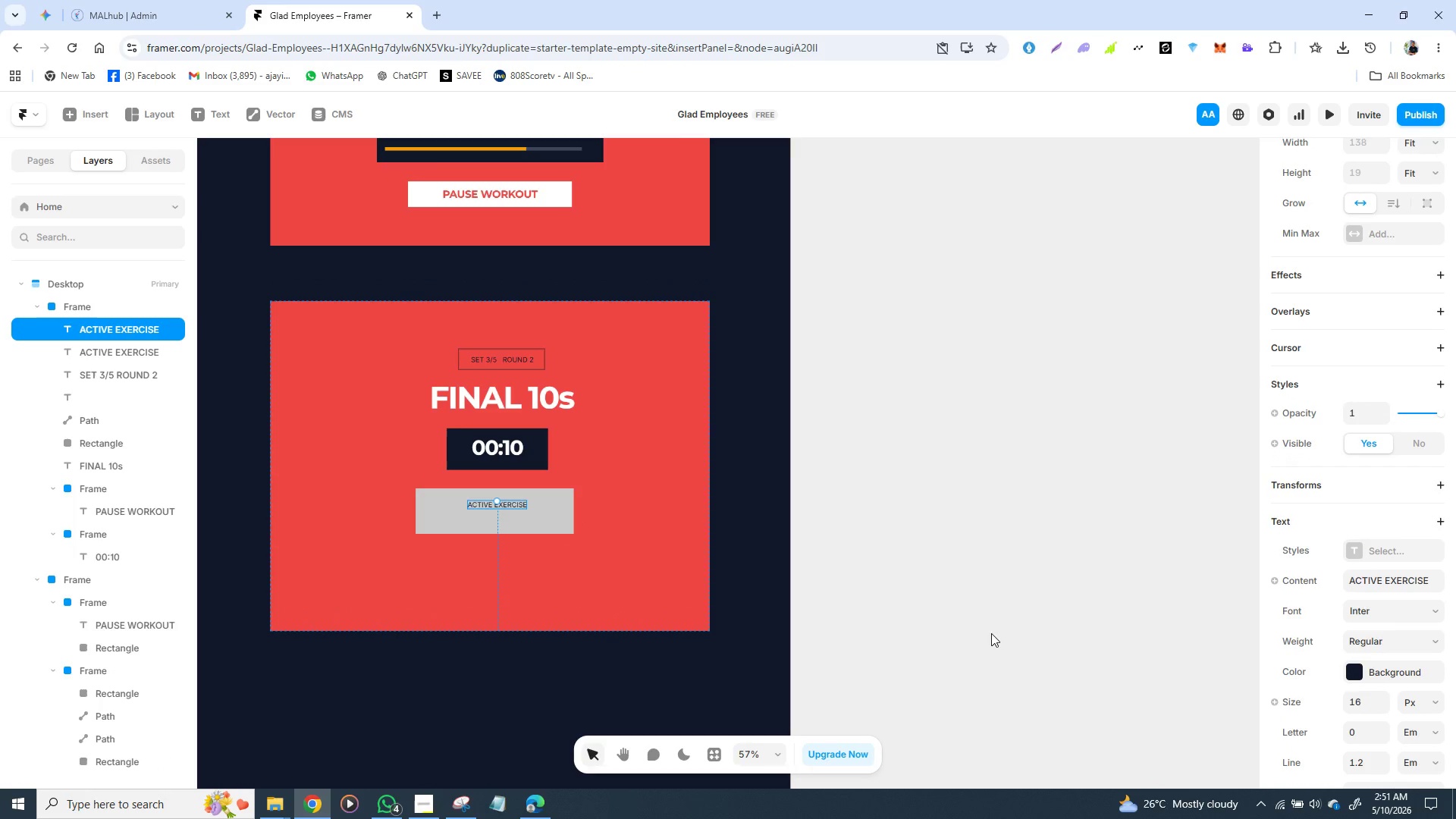 
key(Control+Z)
 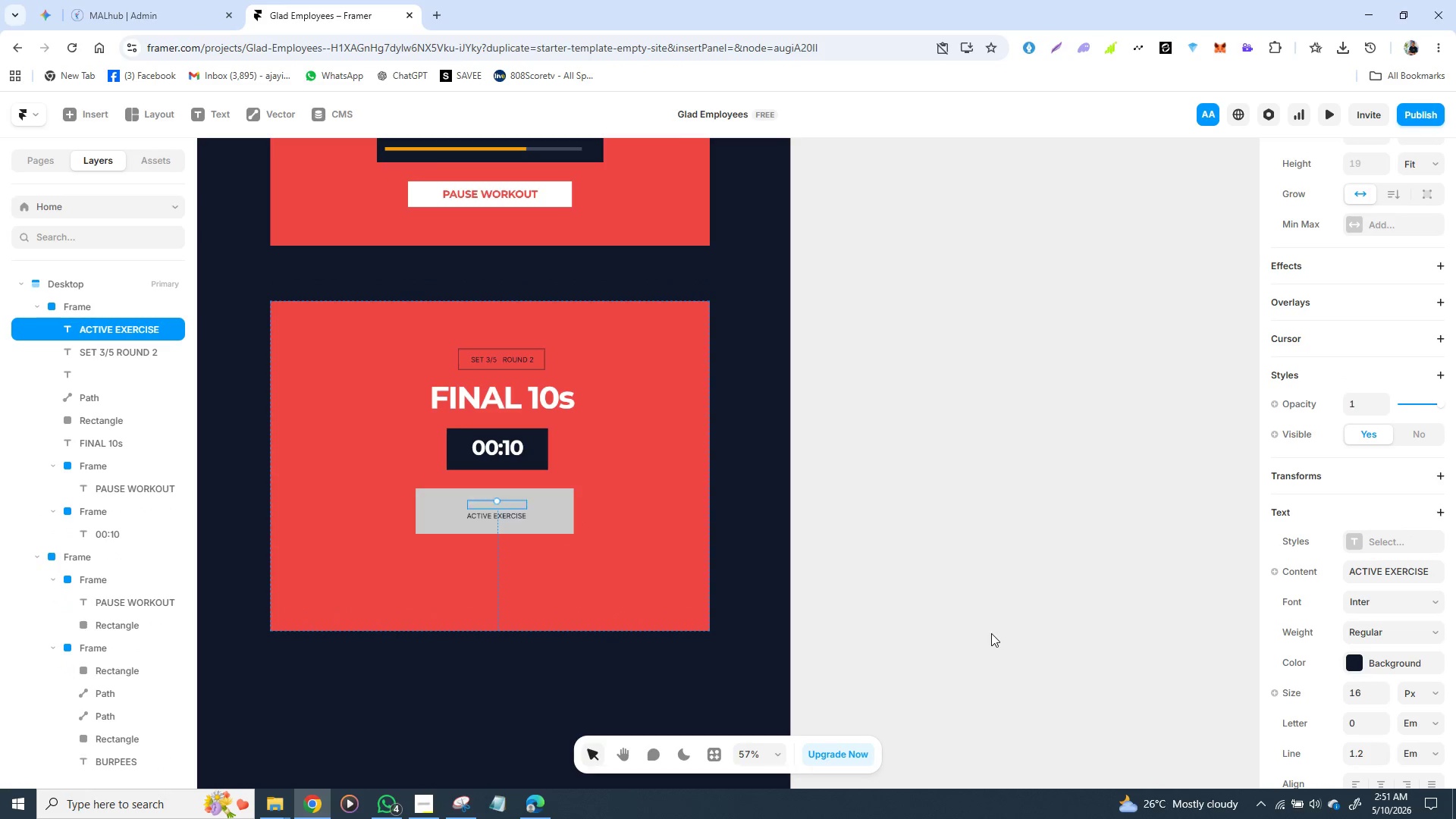 
key(Control+Z)
 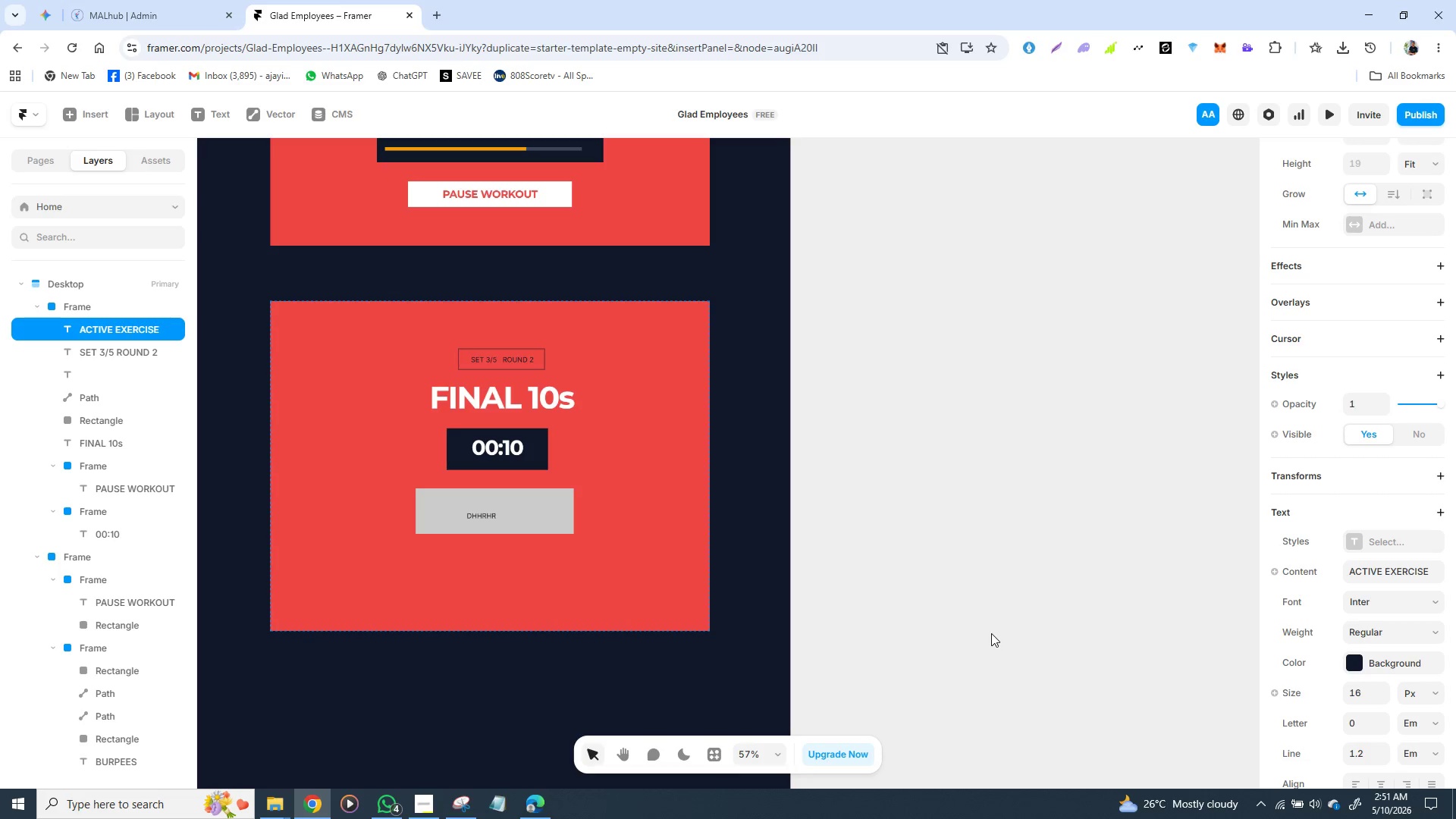 
key(Control+Z)
 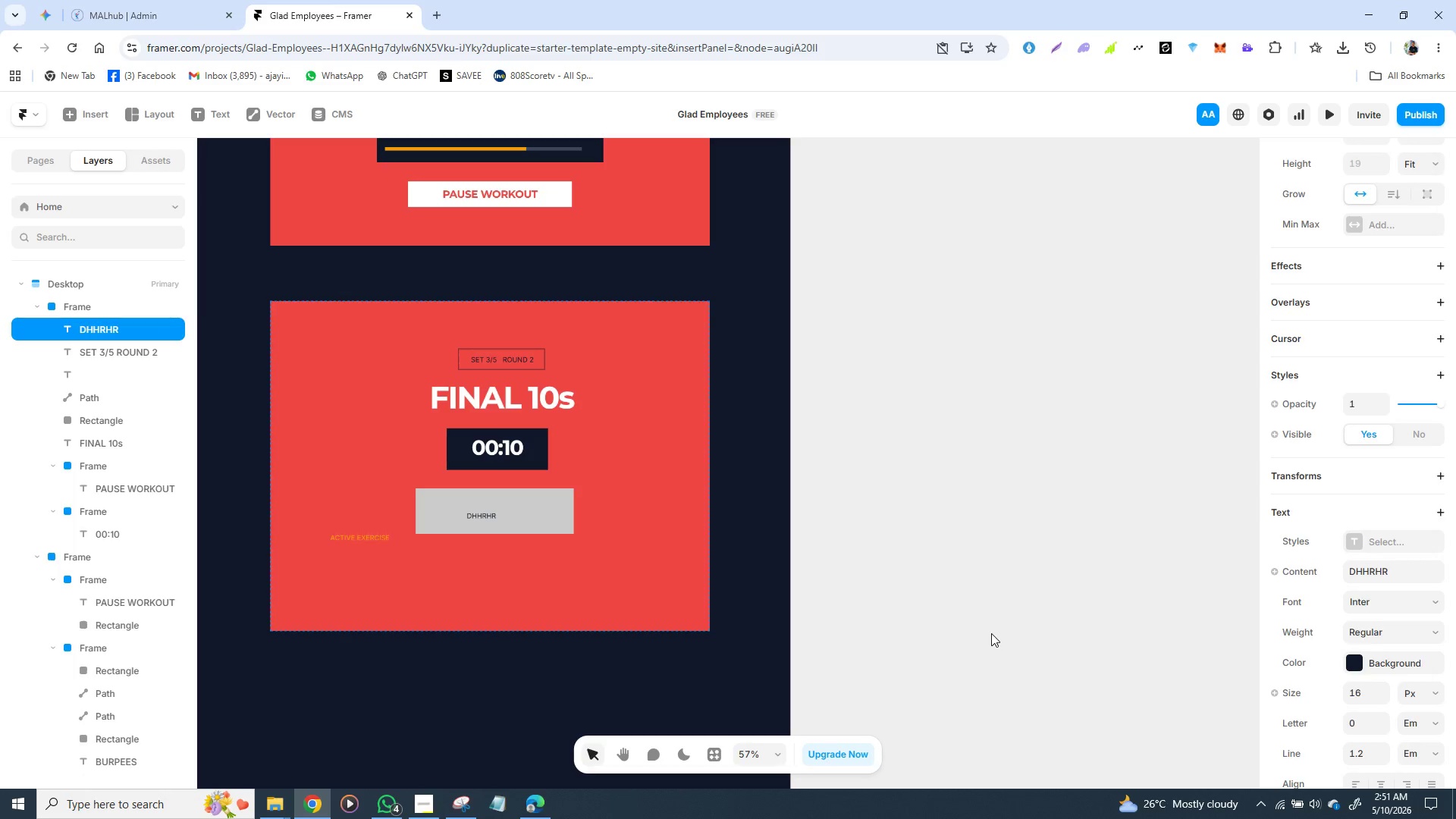 
key(Control+Z)
 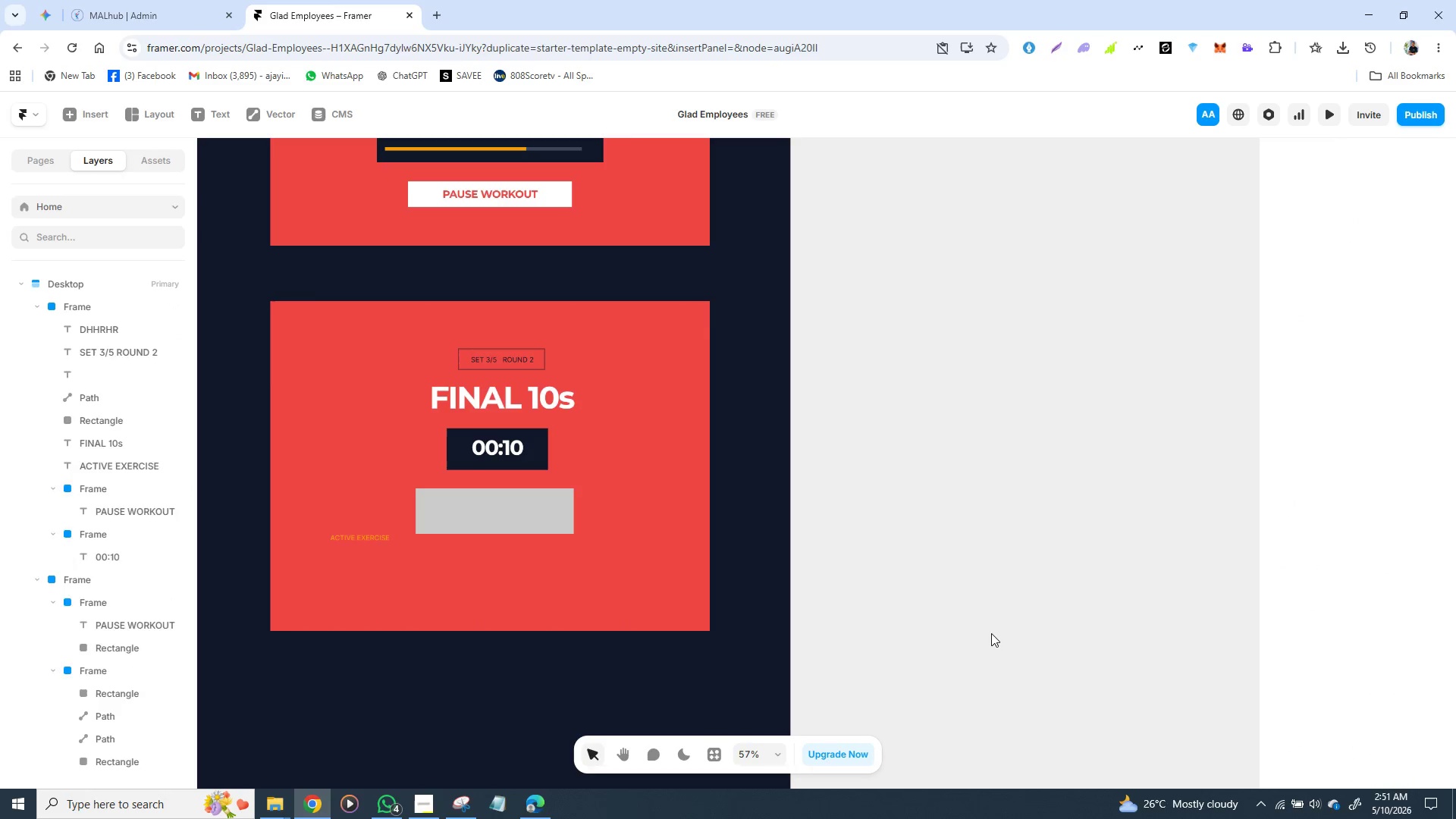 
key(Control+Z)
 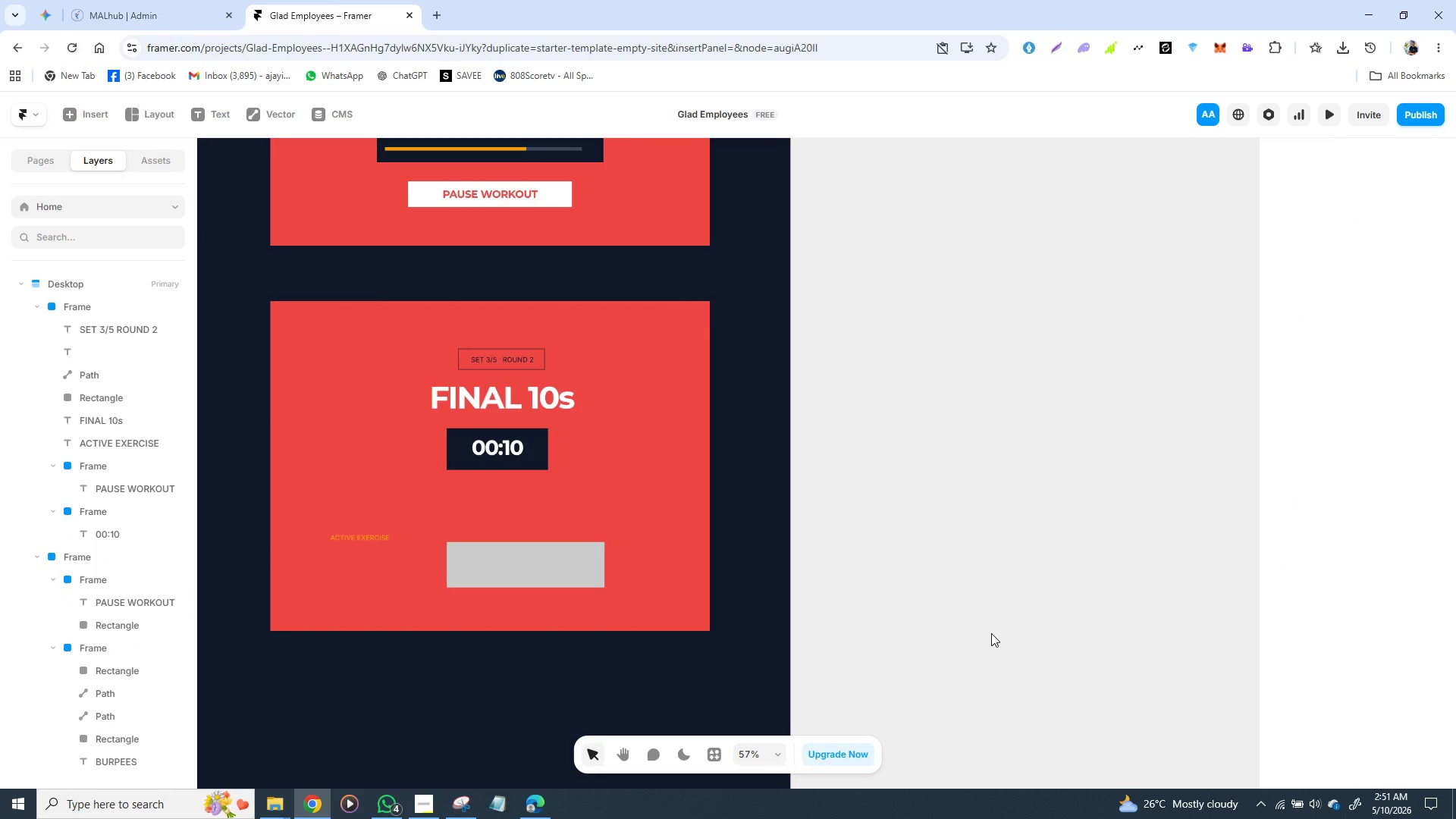 
key(Control+Z)
 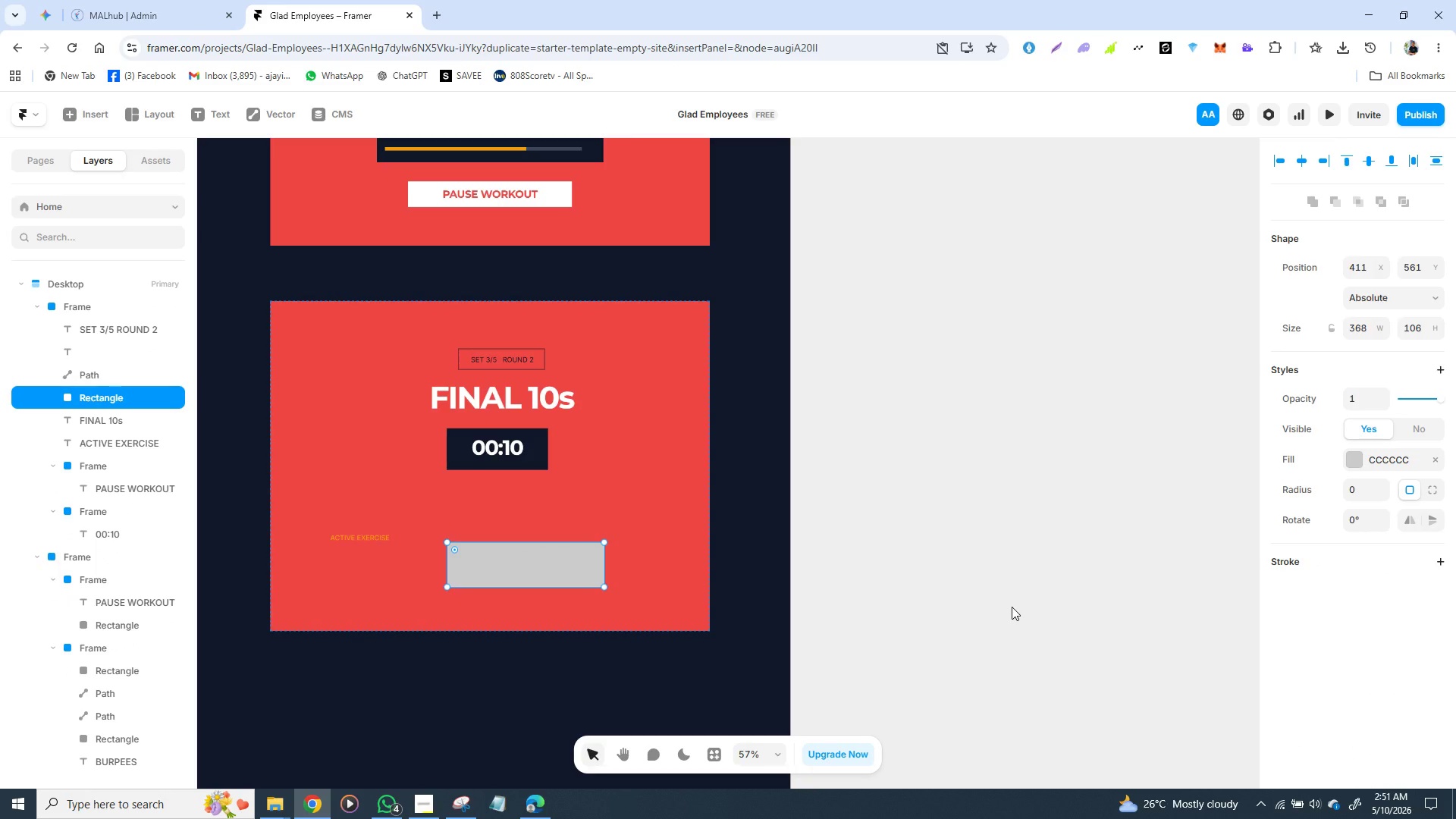 
key(Control+Y)
 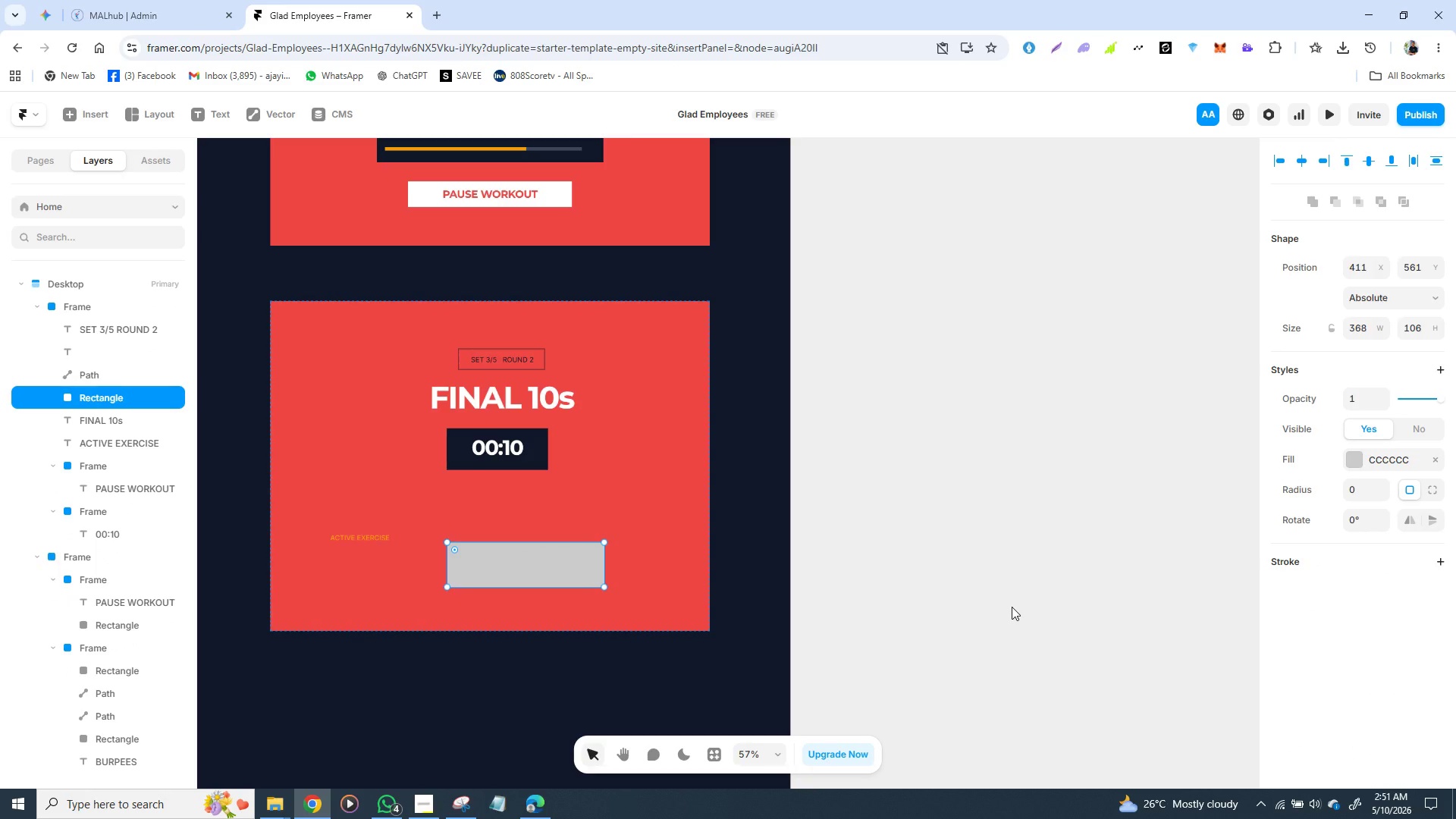 
hold_key(key=Y, duration=0.61)
 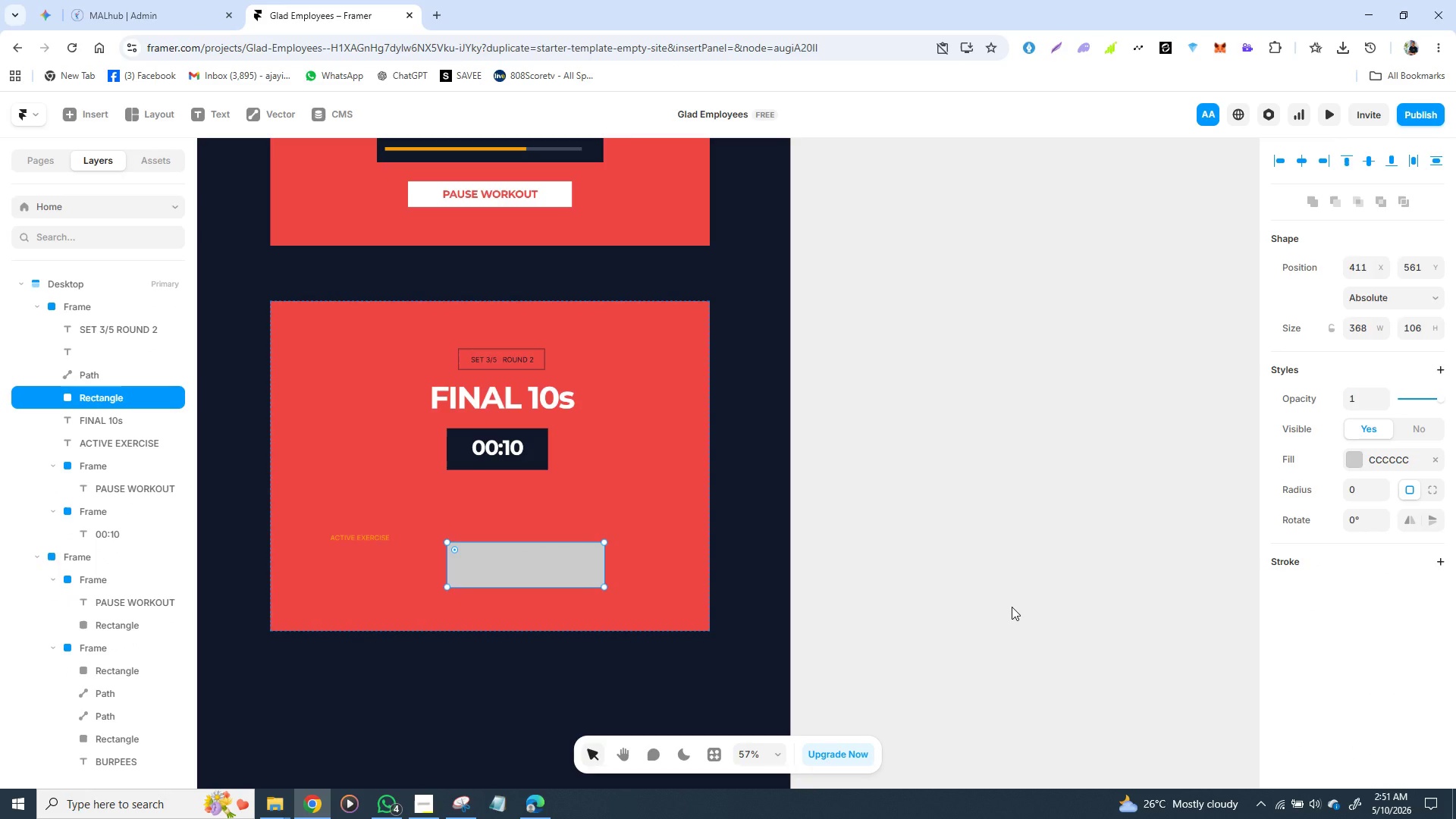 
key(Control+Y)
 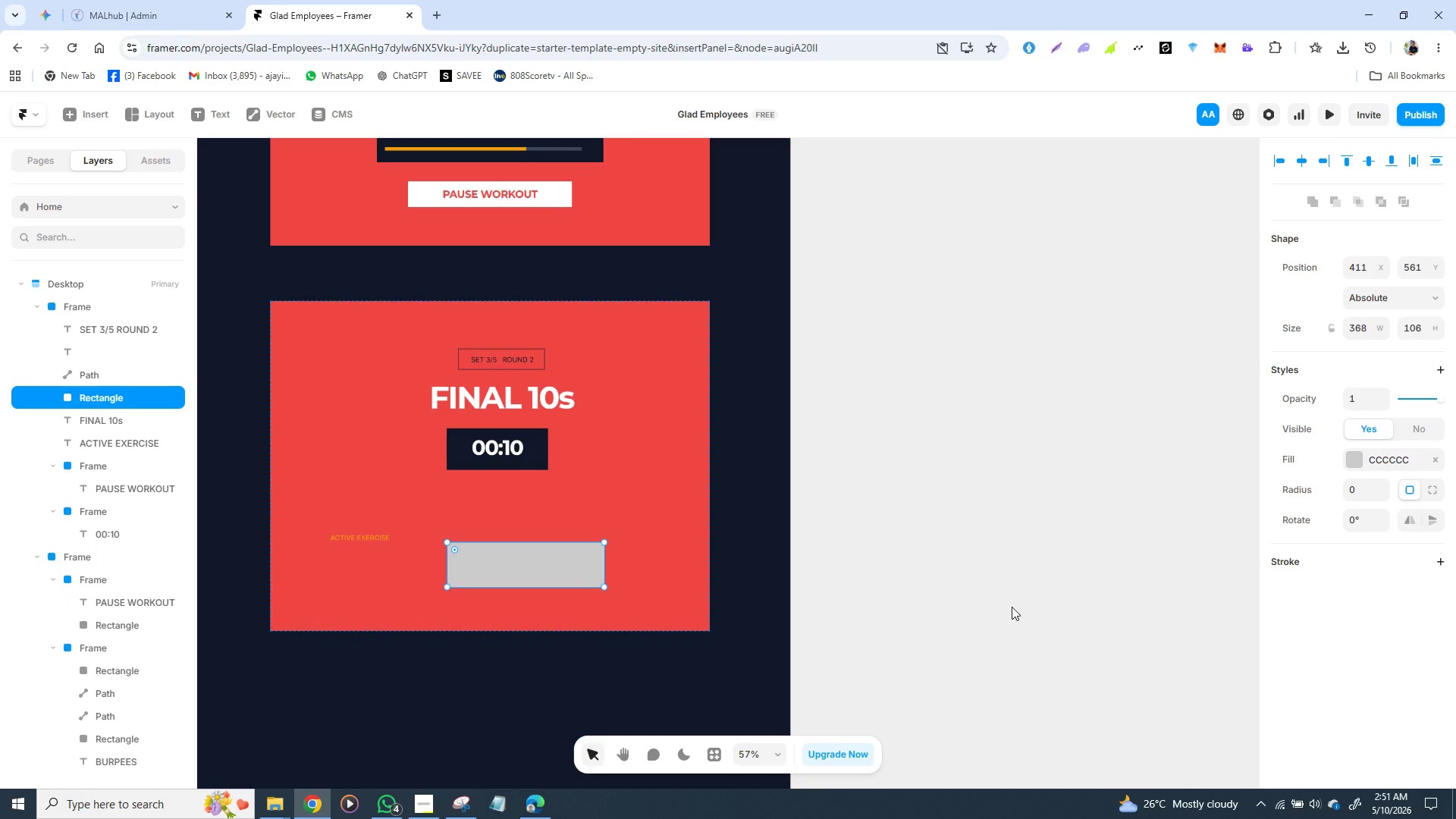 
key(Control+Y)
 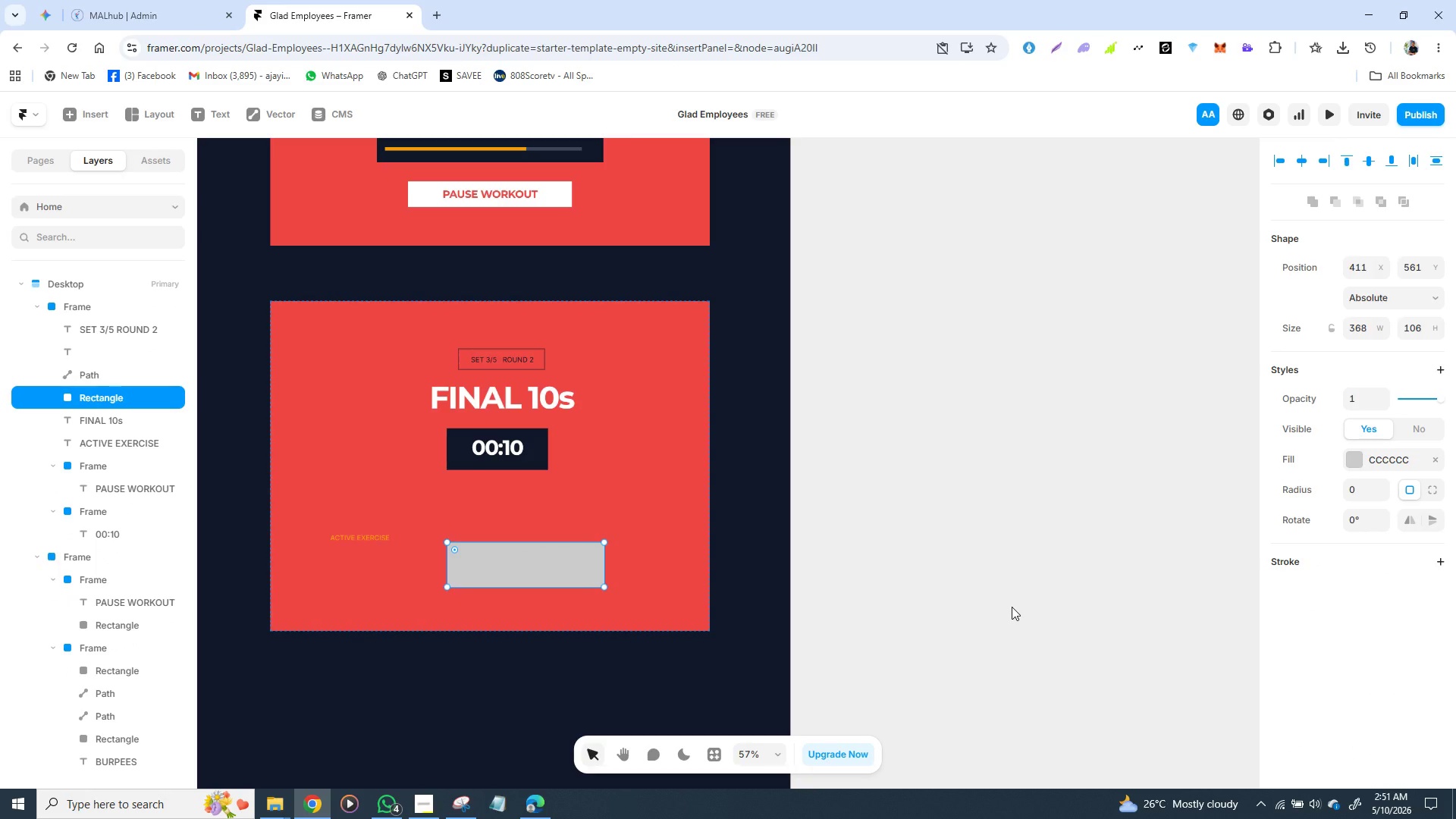 
key(Control+Y)
 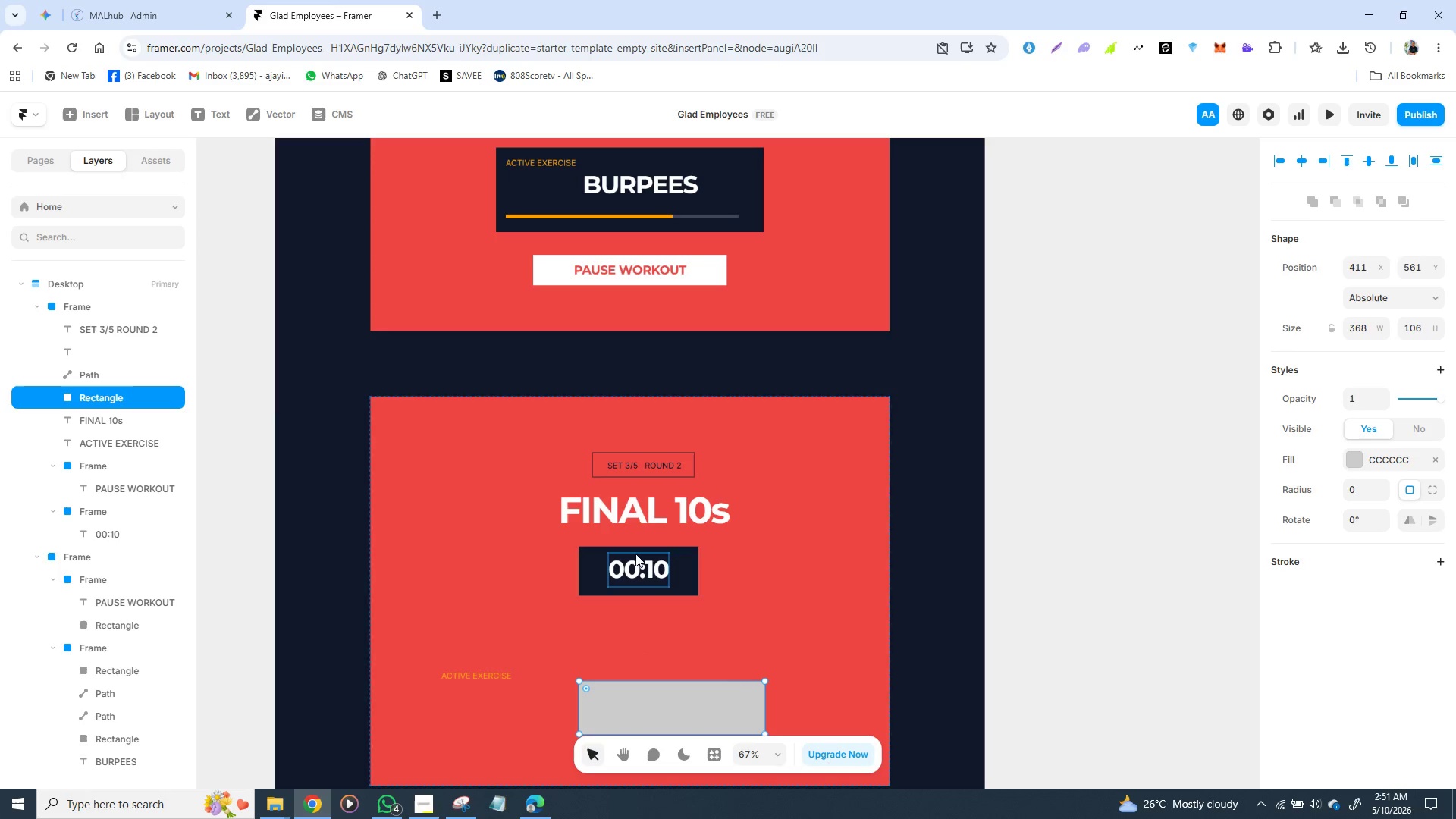 
wait(25.69)
 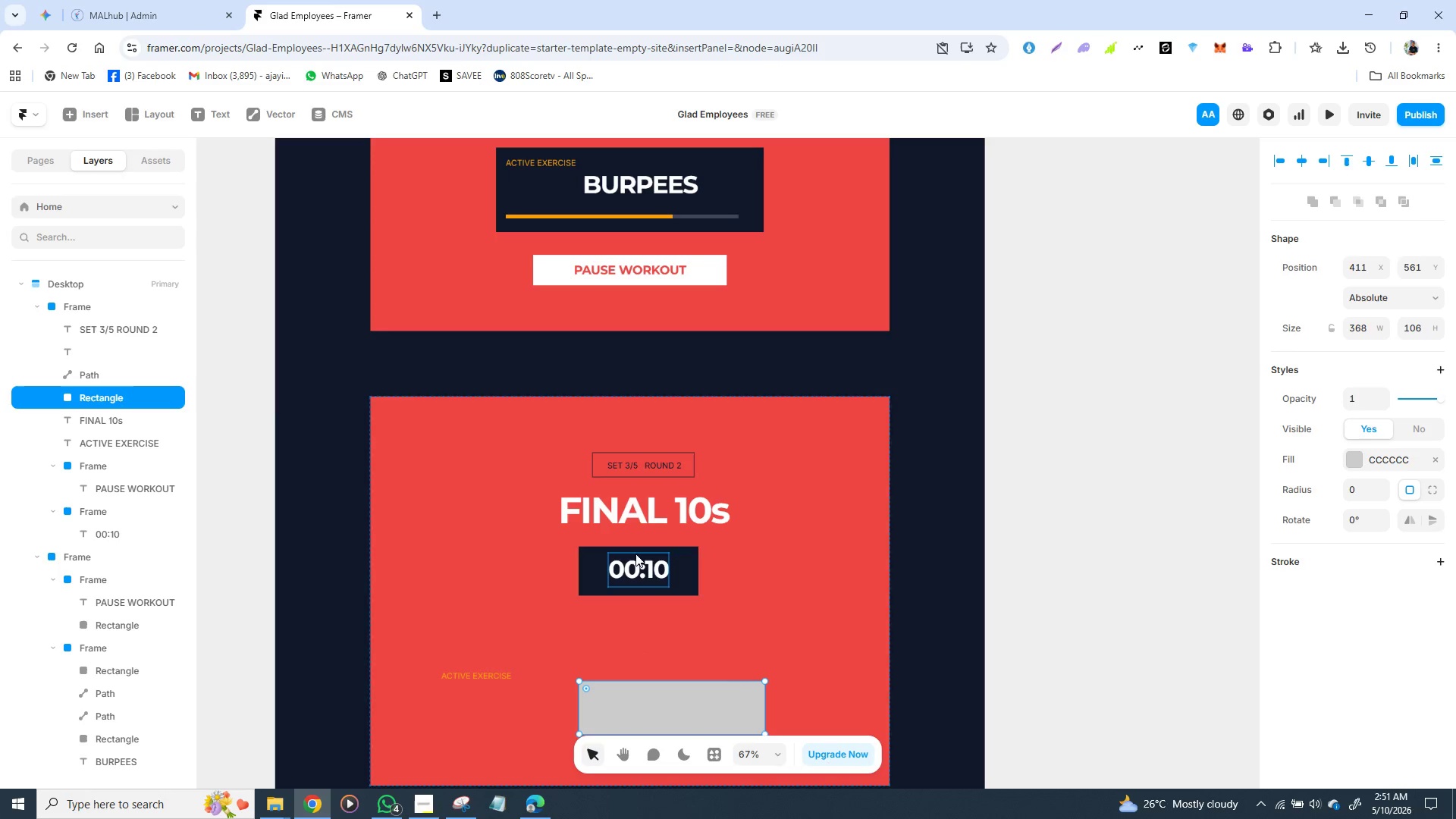 
scroll: coordinate [738, 591], scroll_direction: down, amount: 1.0
 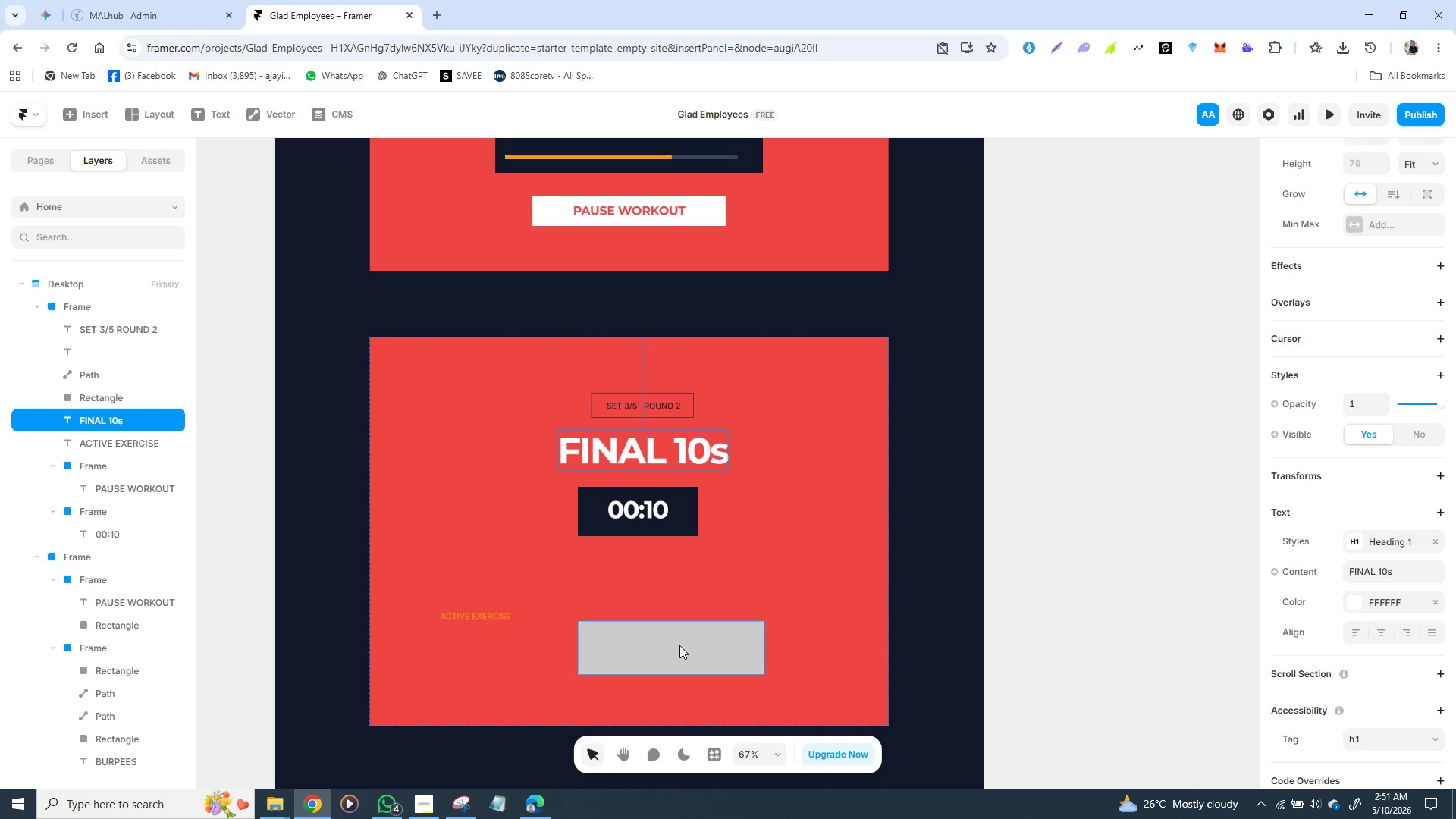 
left_click_drag(start_coordinate=[678, 645], to_coordinate=[639, 589])
 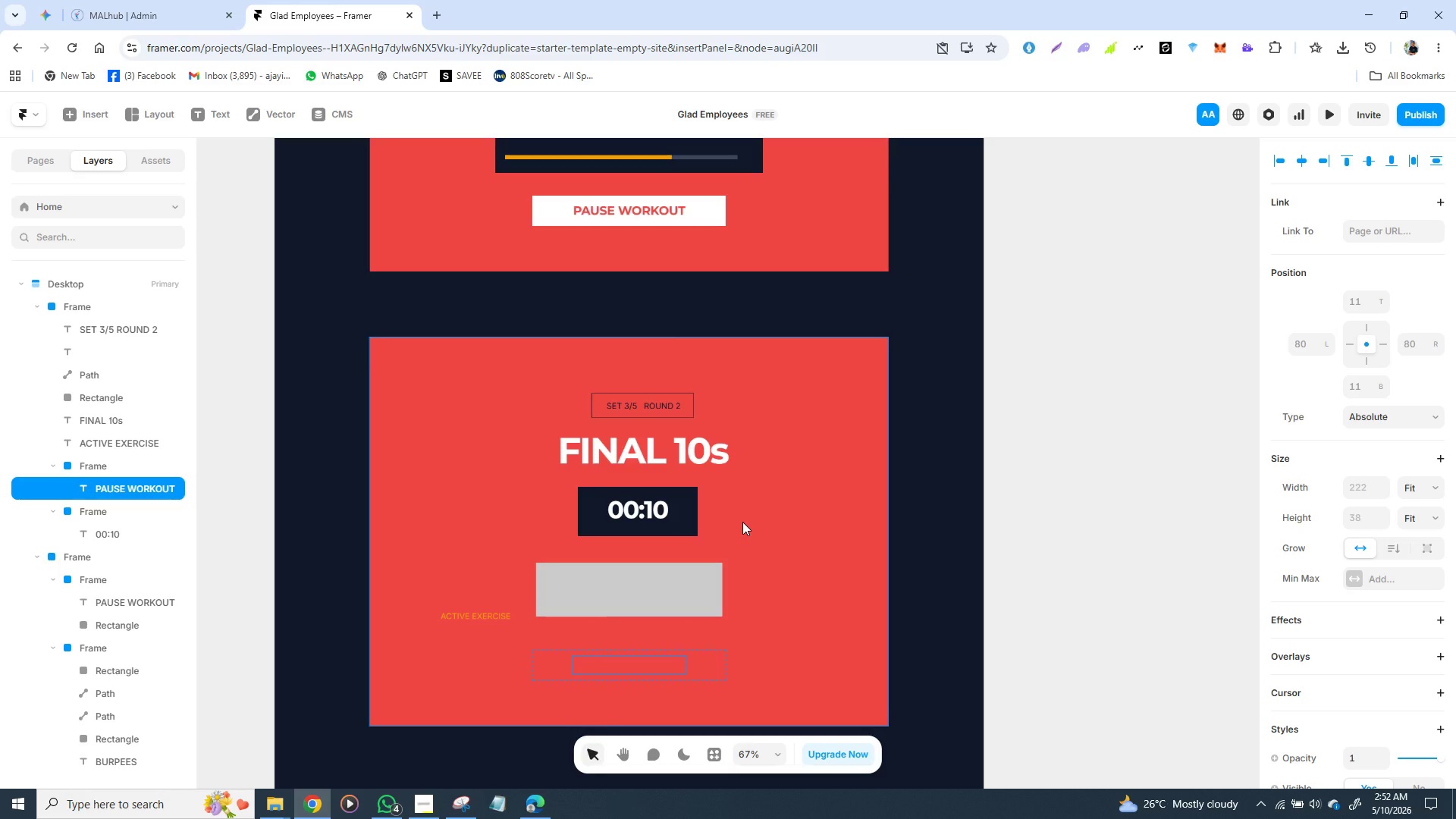 
wait(5.66)
 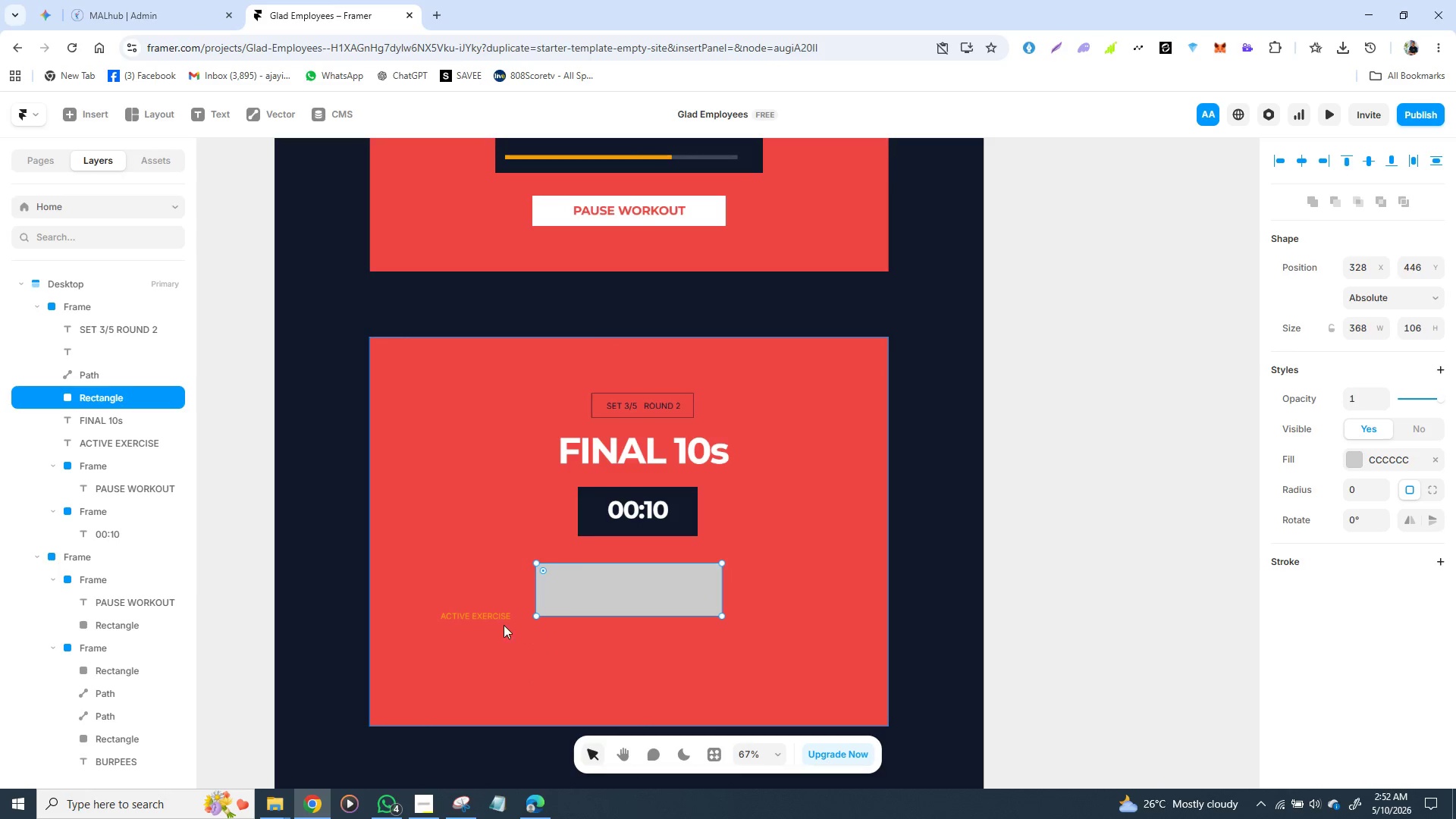 
key(Backspace)
 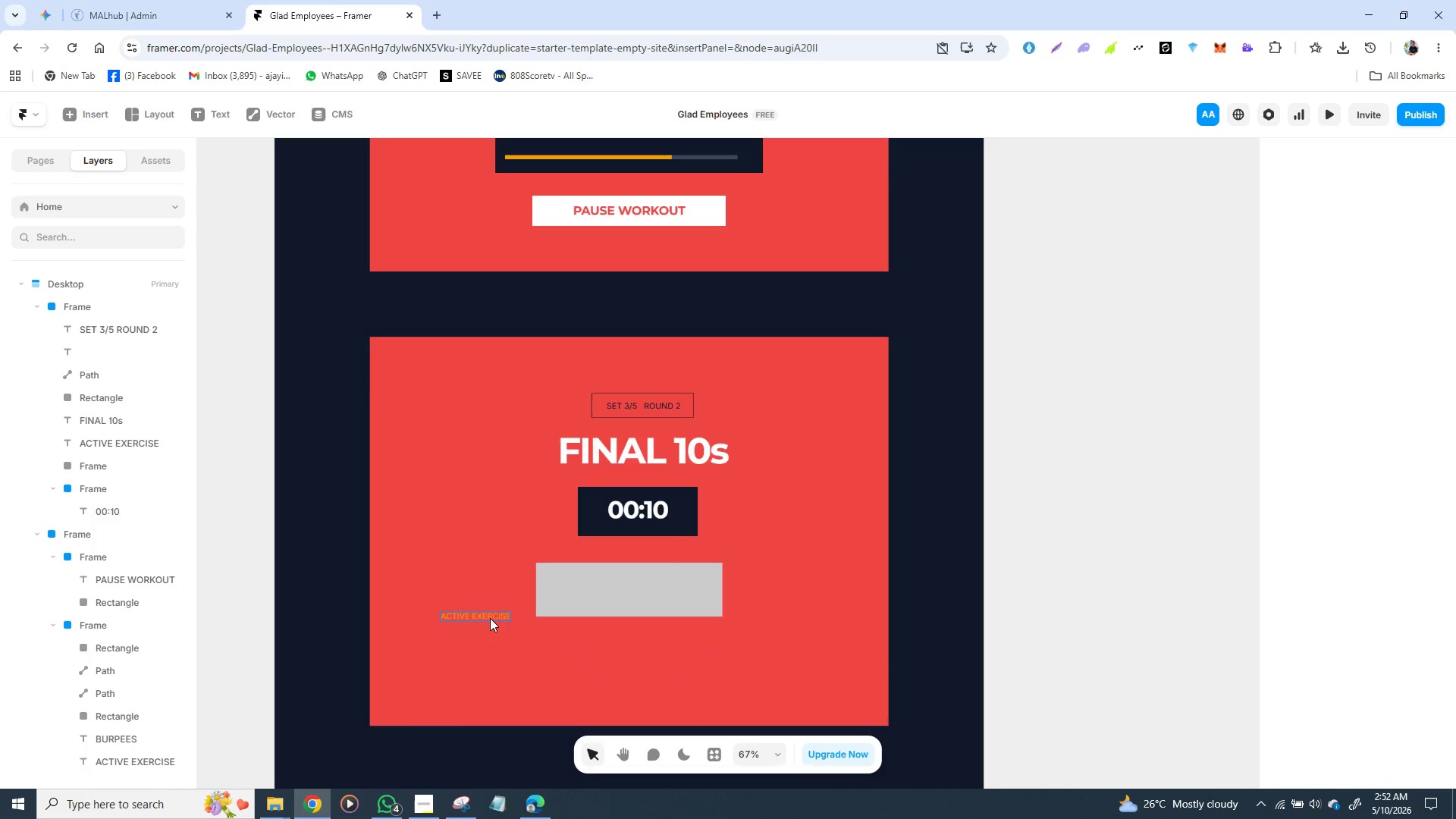 
left_click([484, 614])
 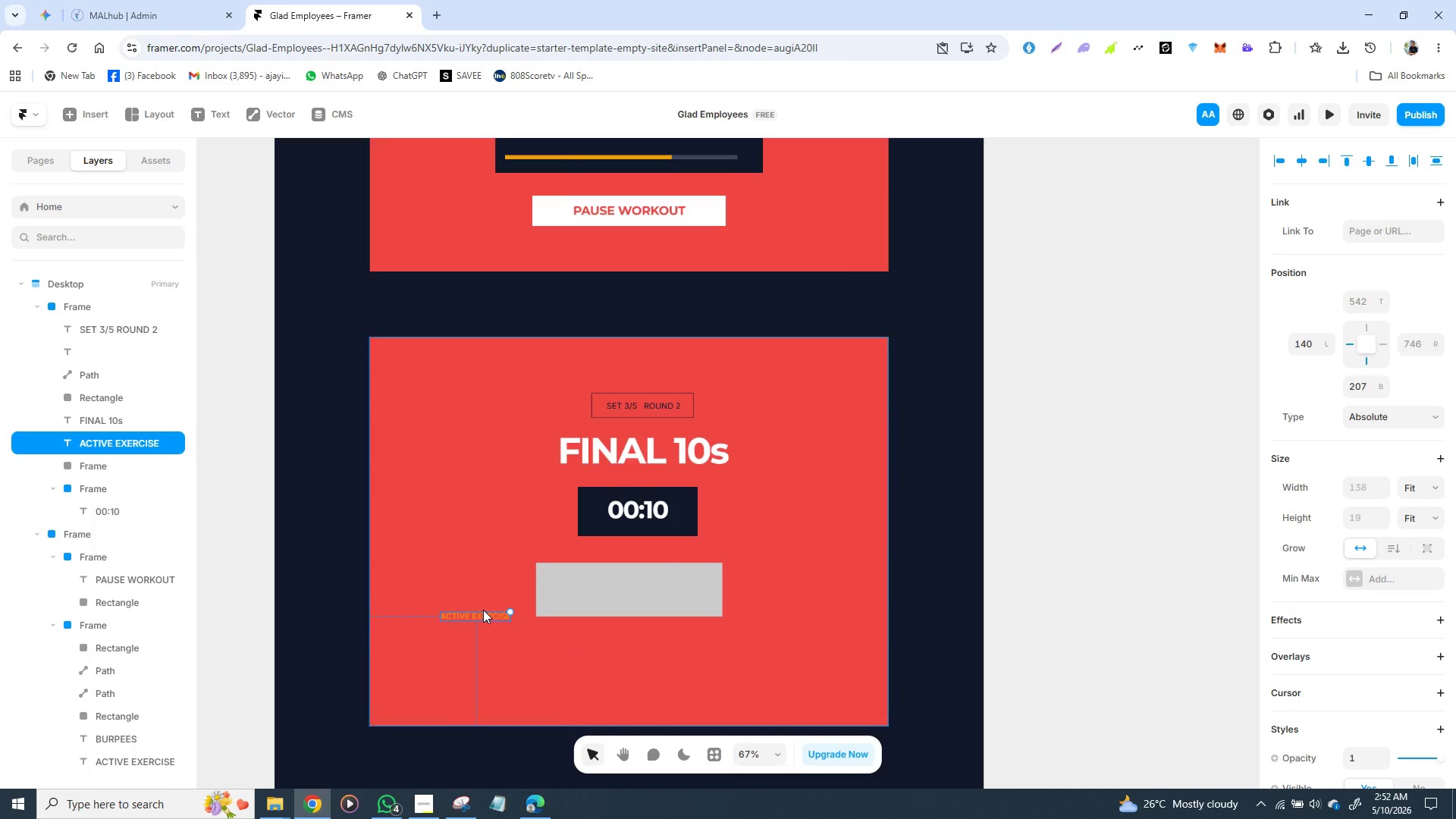 
key(Backspace)
 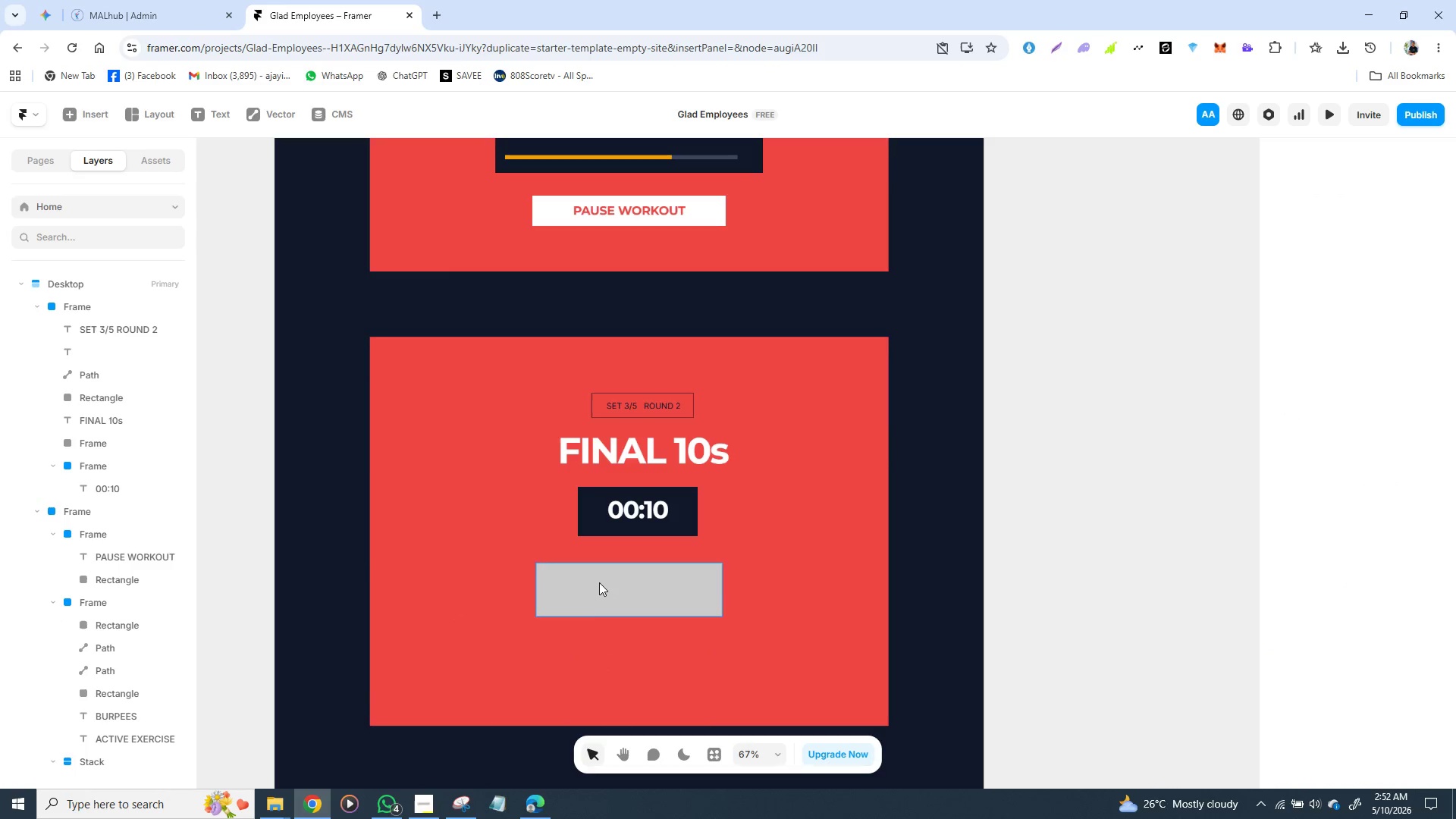 
double_click([600, 582])
 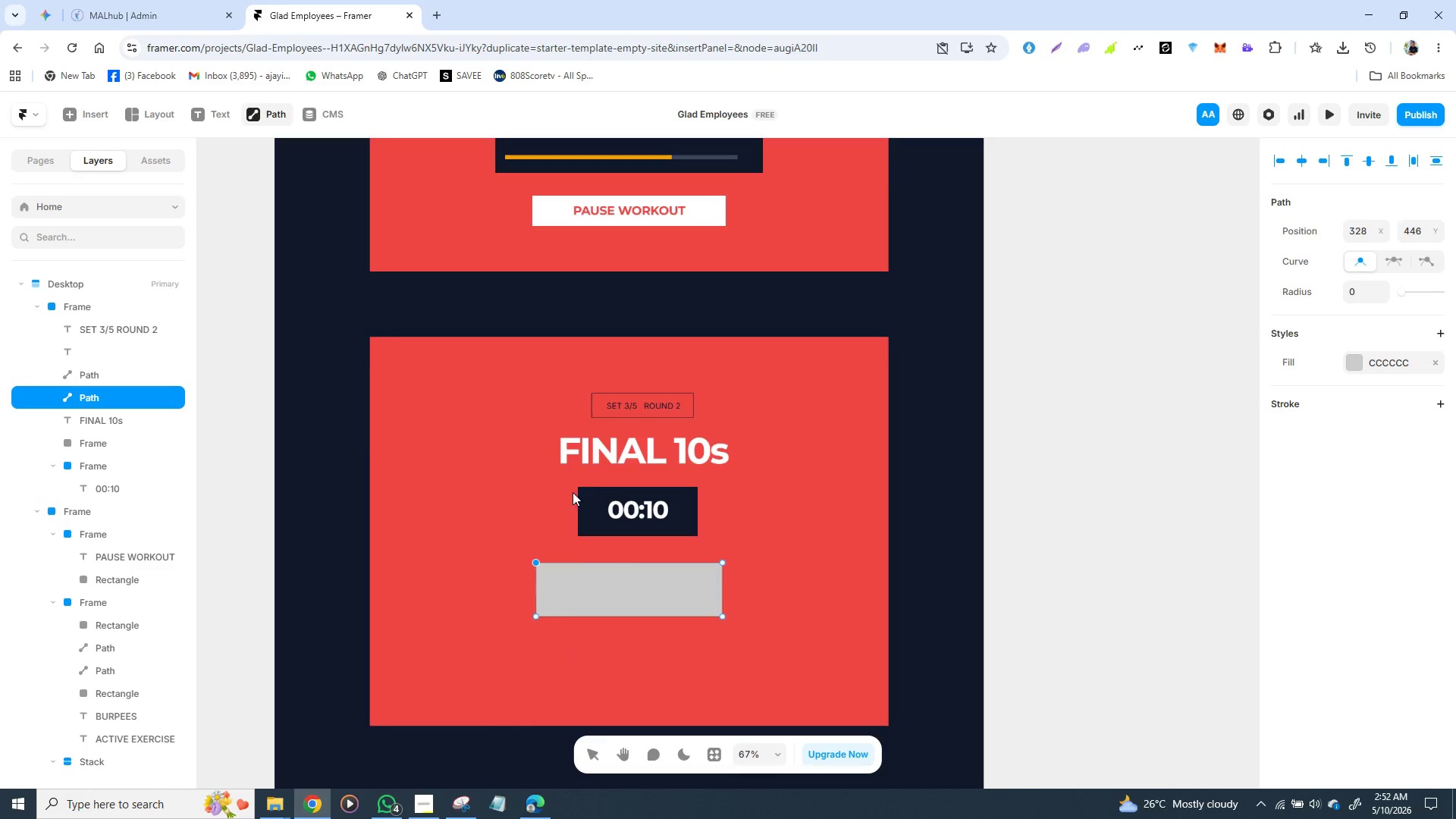 
key(T)
 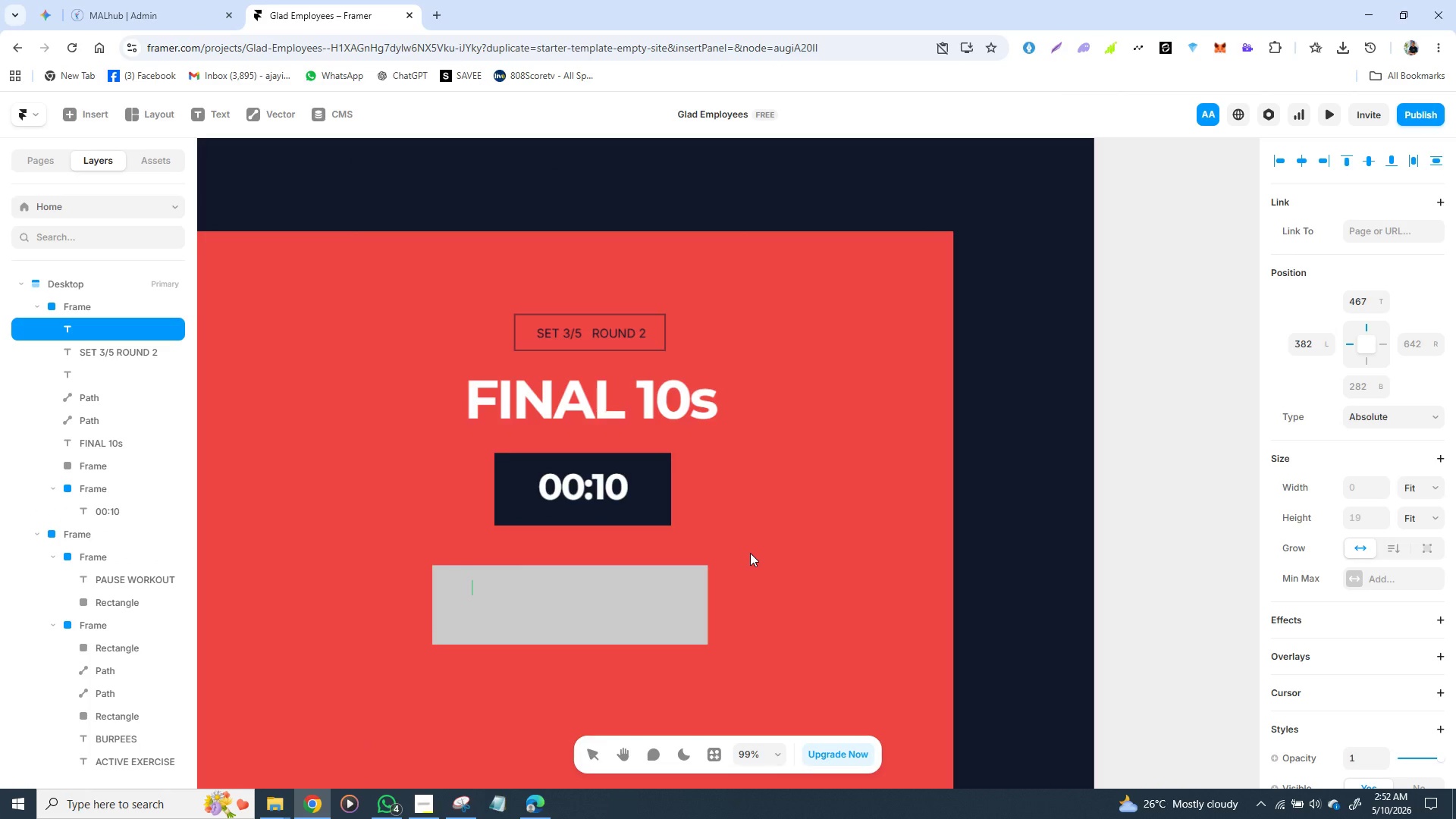 
wait(9.34)
 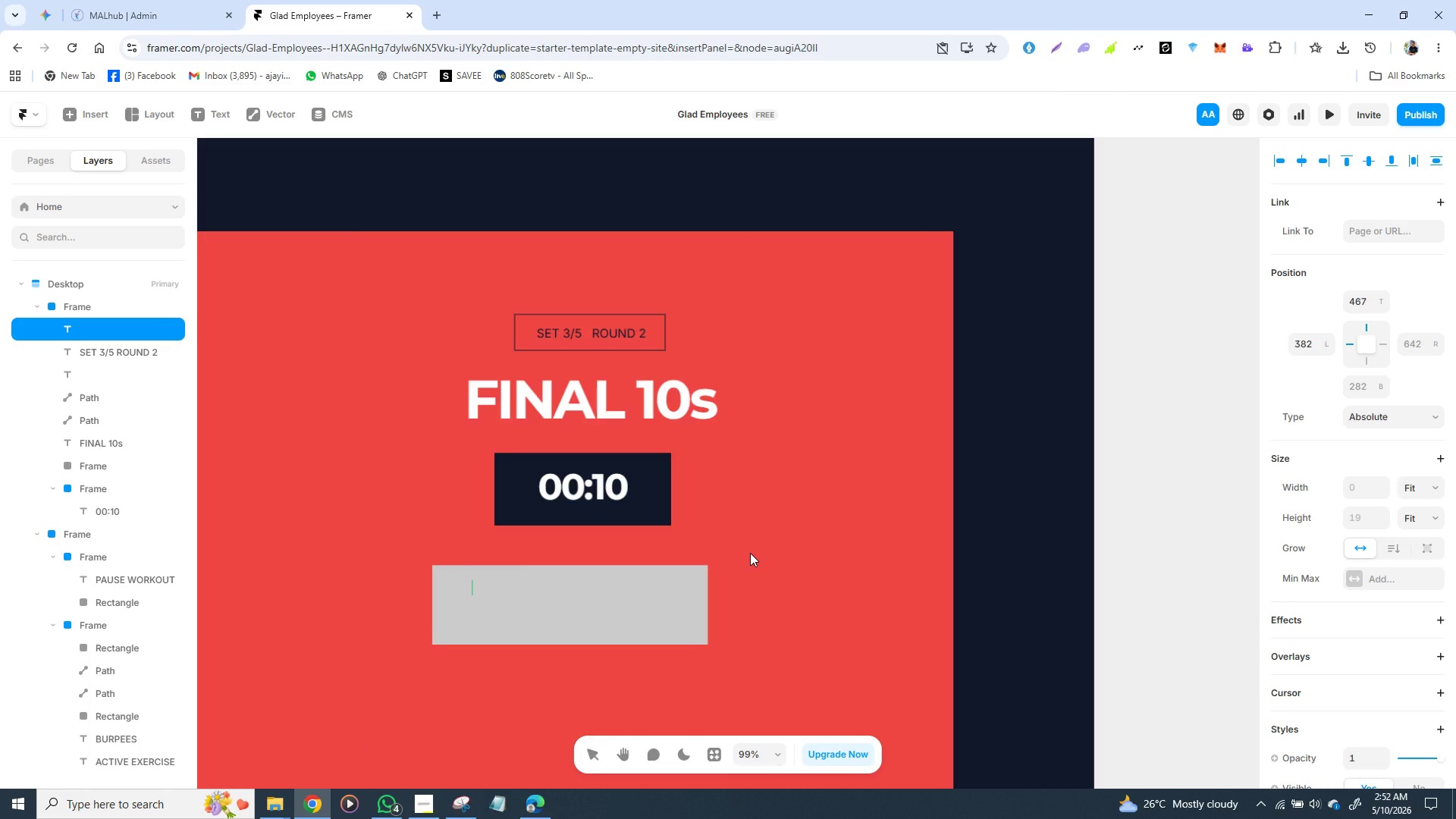 
type(TA)
key(Backspace)
type(RA)
 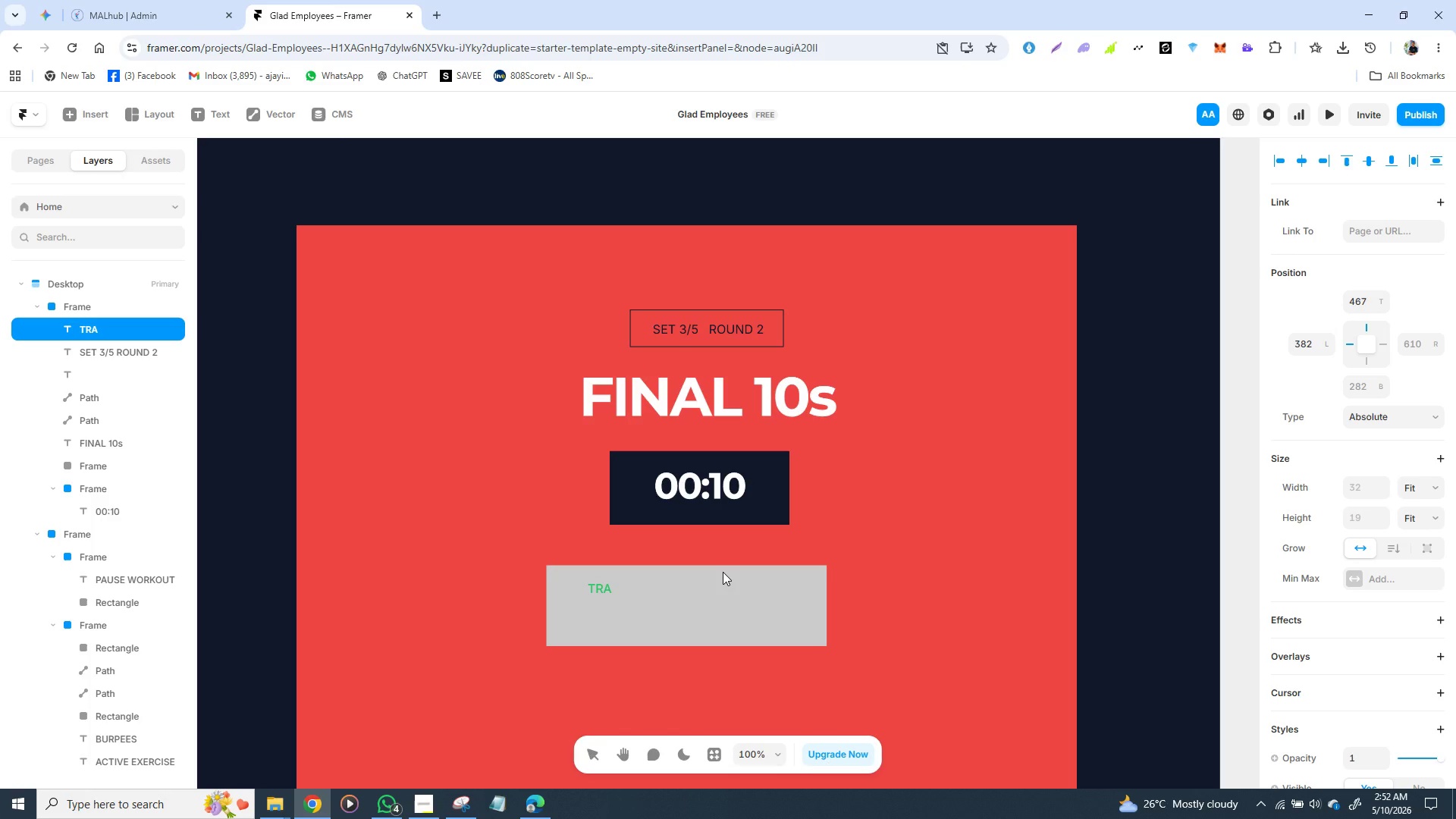 
type(NSITION)
 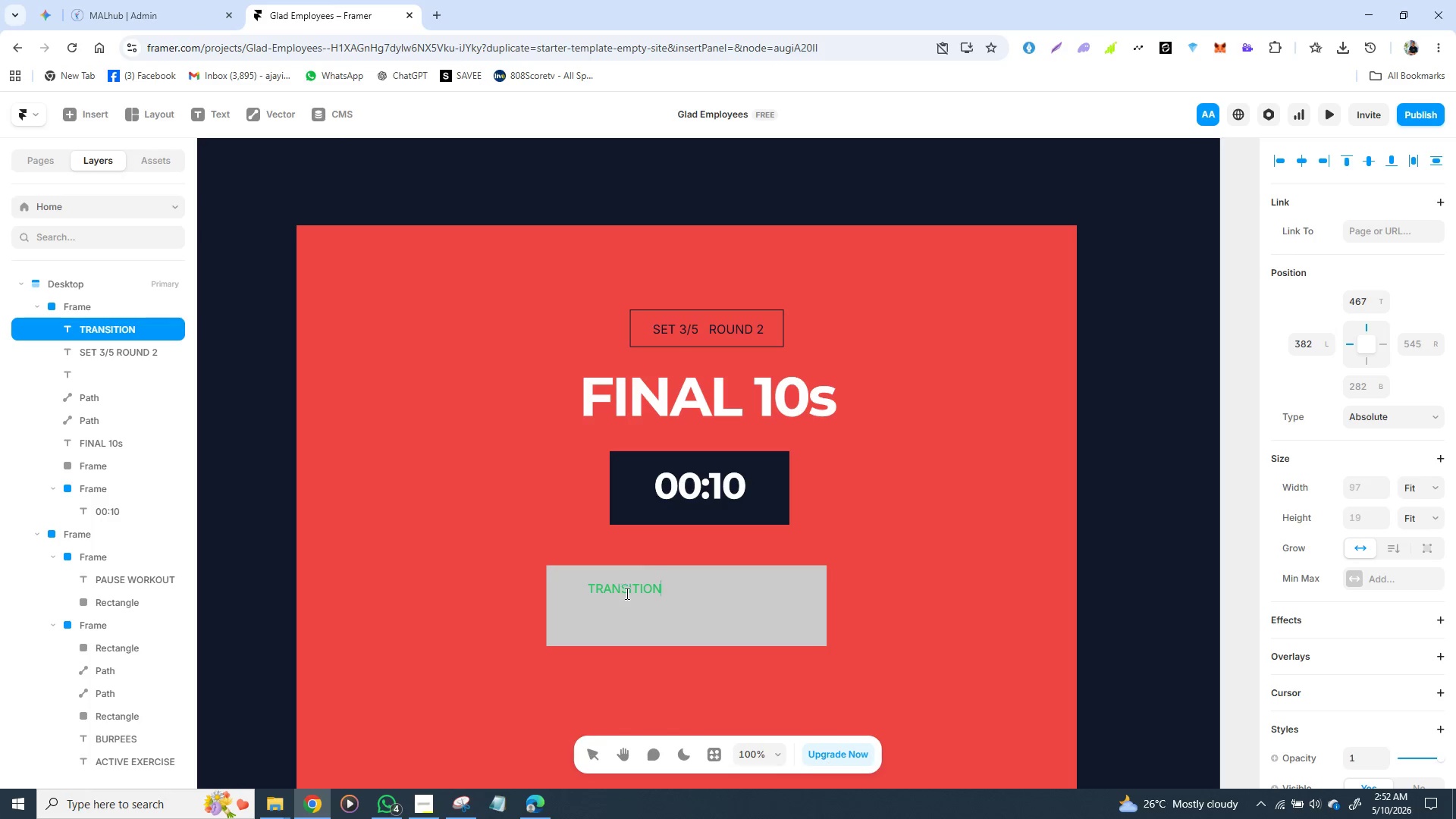 
wait(5.64)
 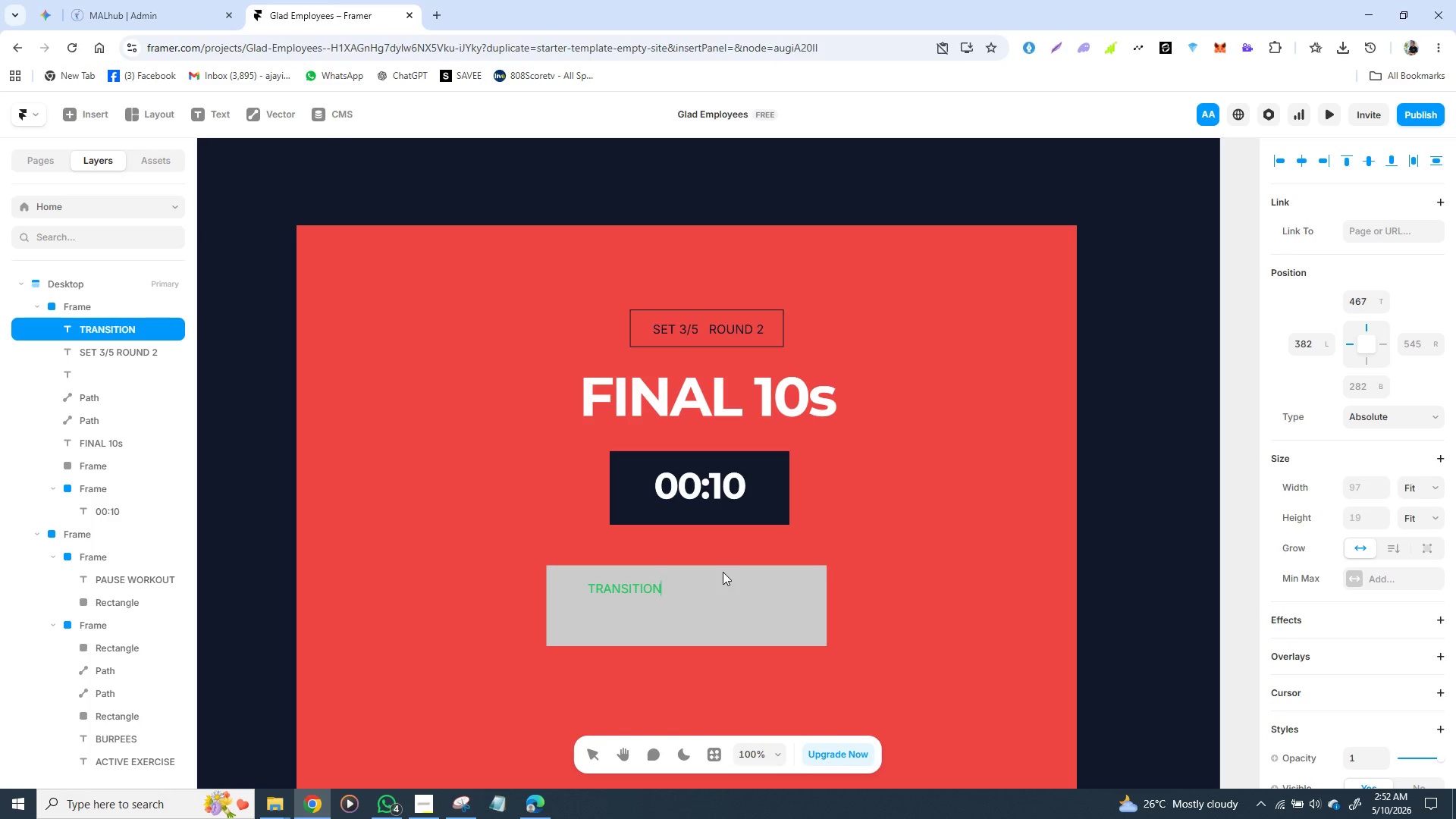 
left_click_drag(start_coordinate=[635, 592], to_coordinate=[708, 604])
 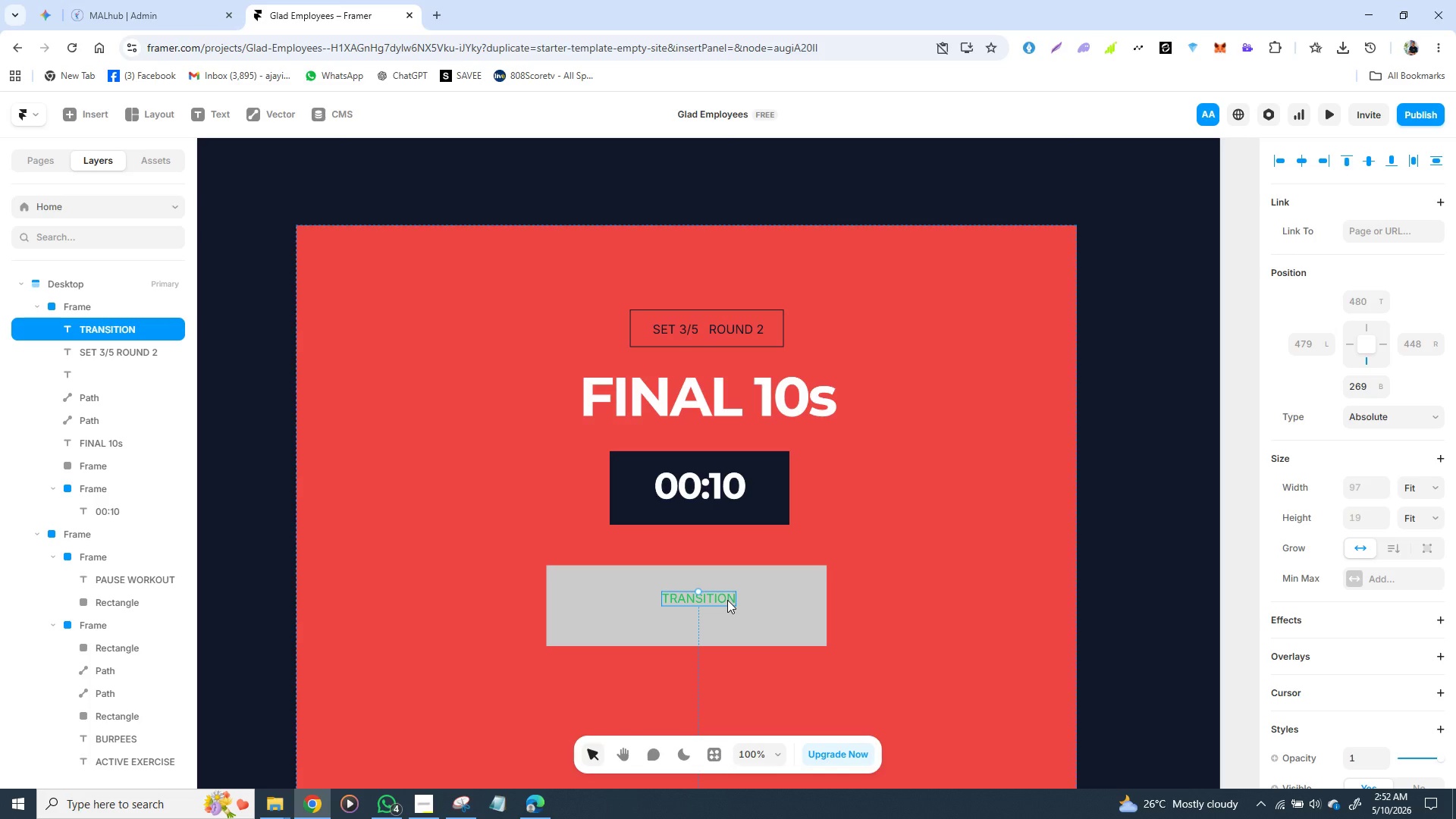 
wait(11.56)
 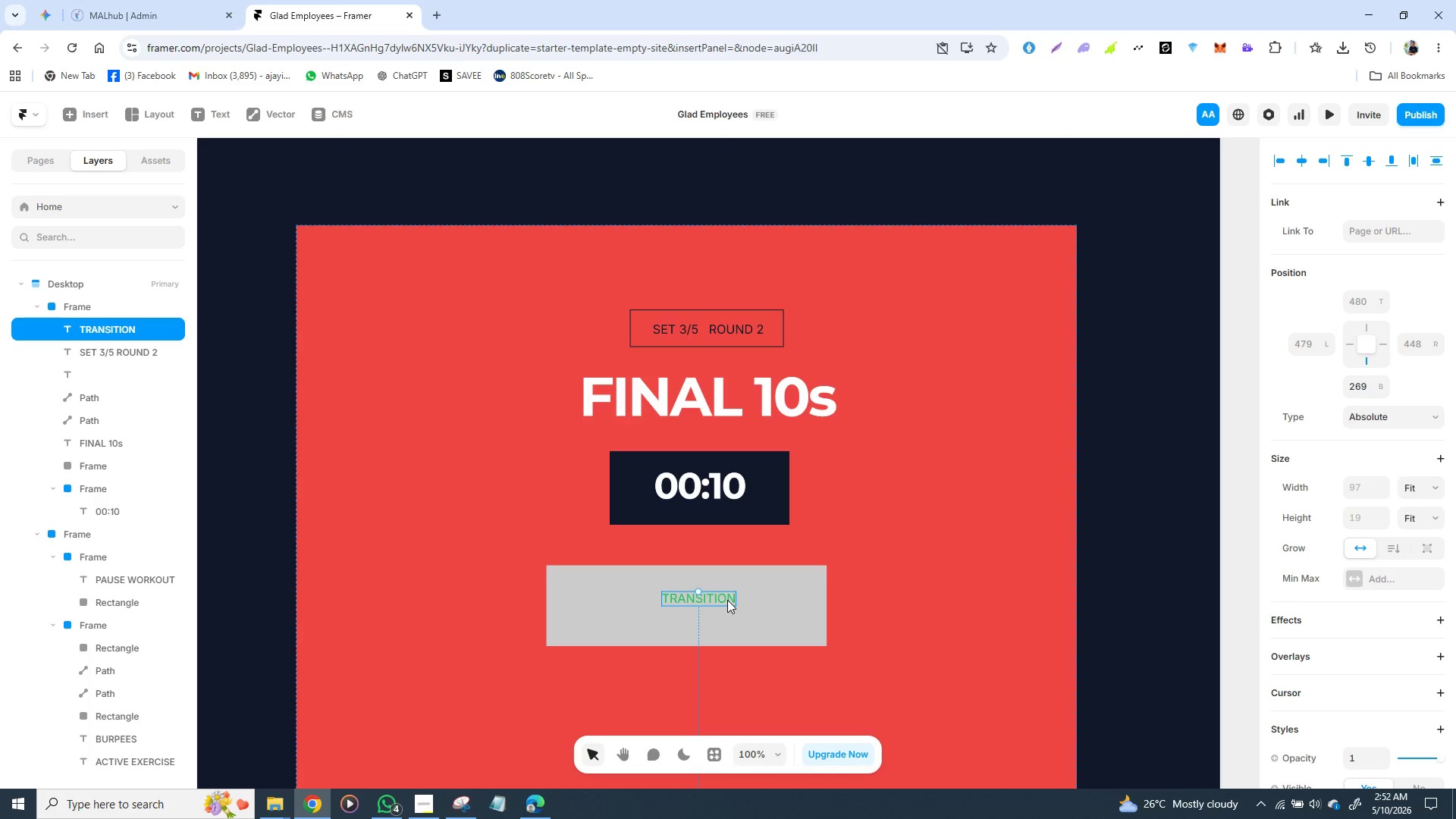 
left_click([799, 586])
 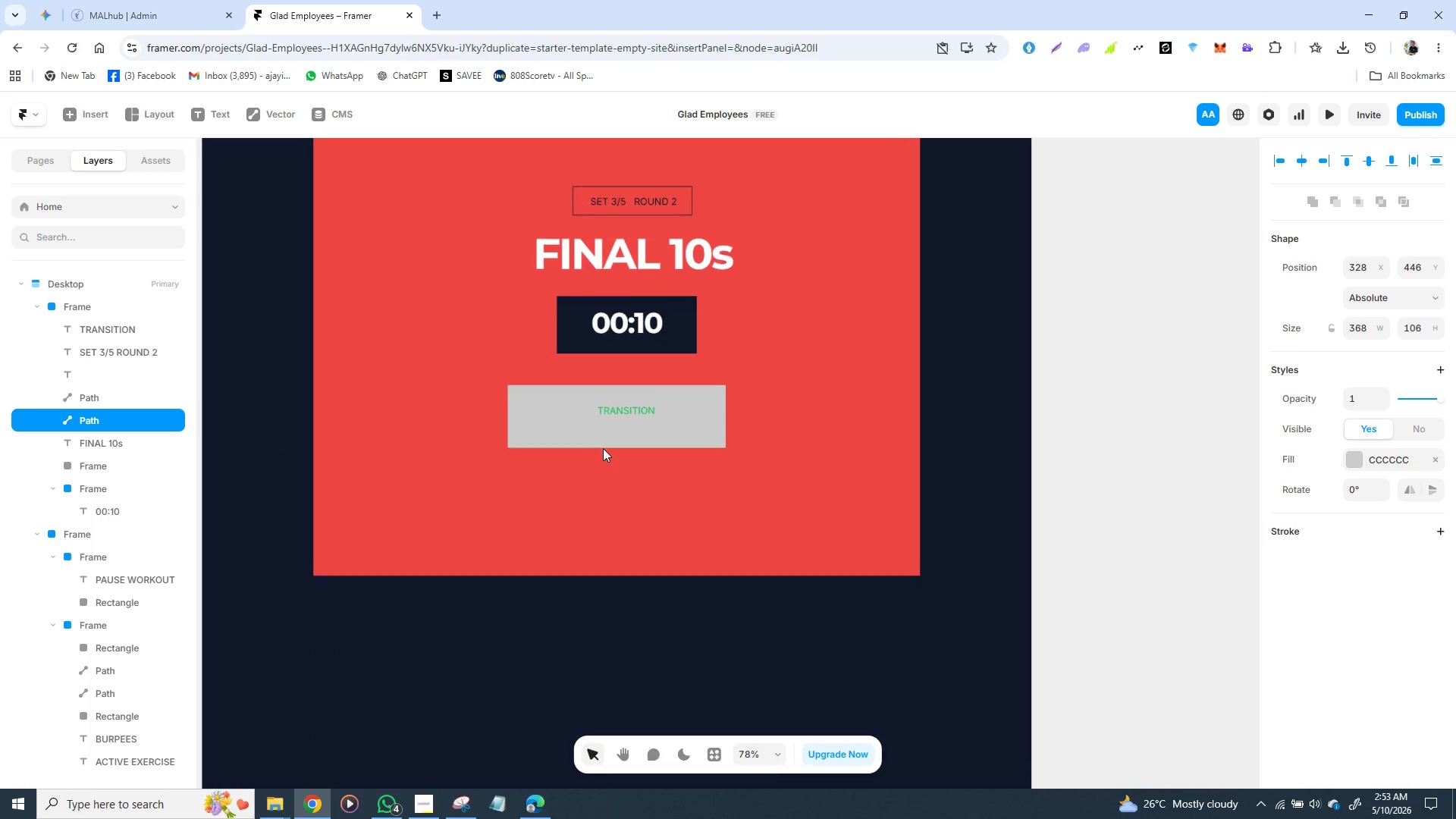 
wait(15.06)
 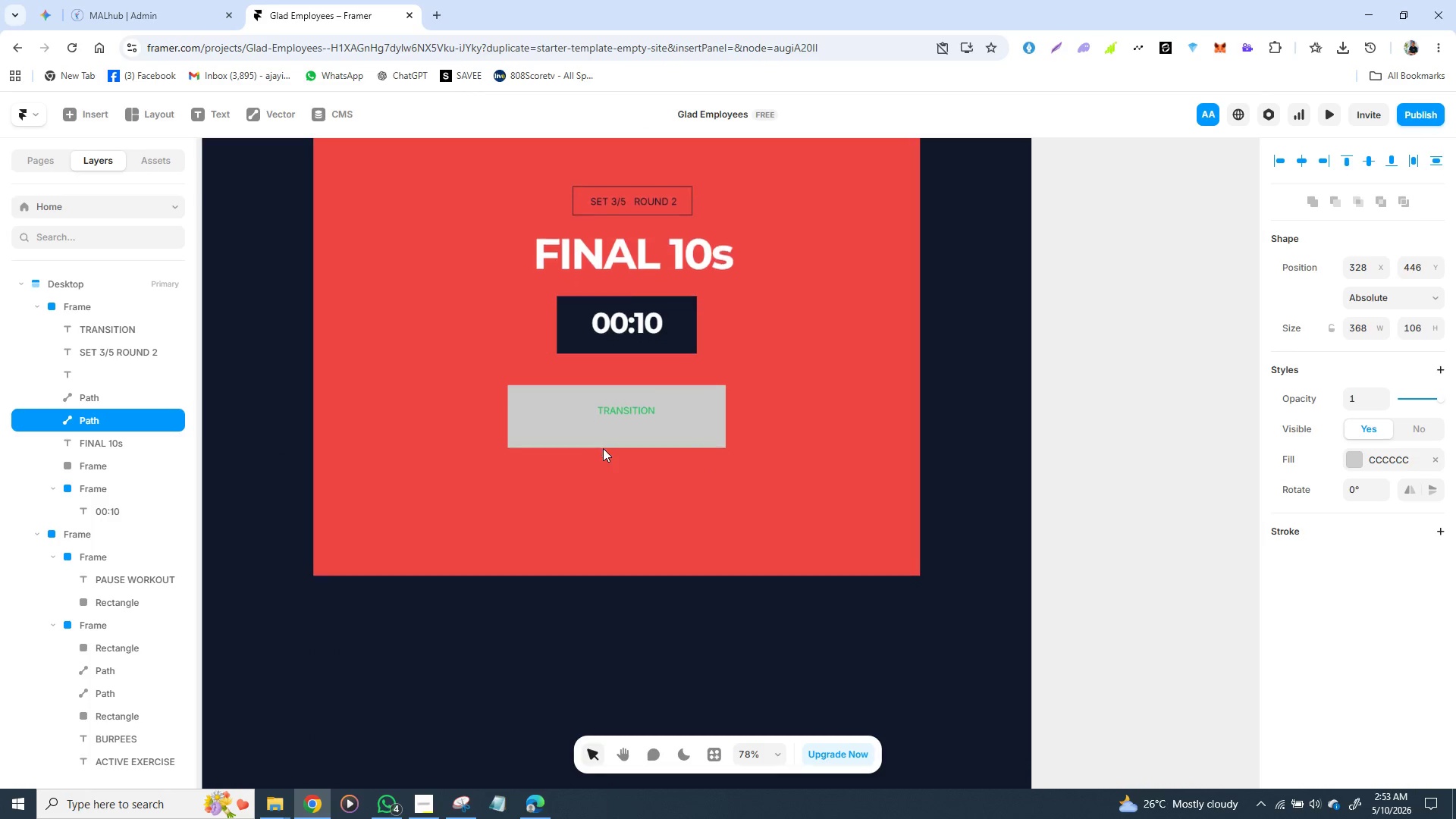 
left_click([528, 585])
 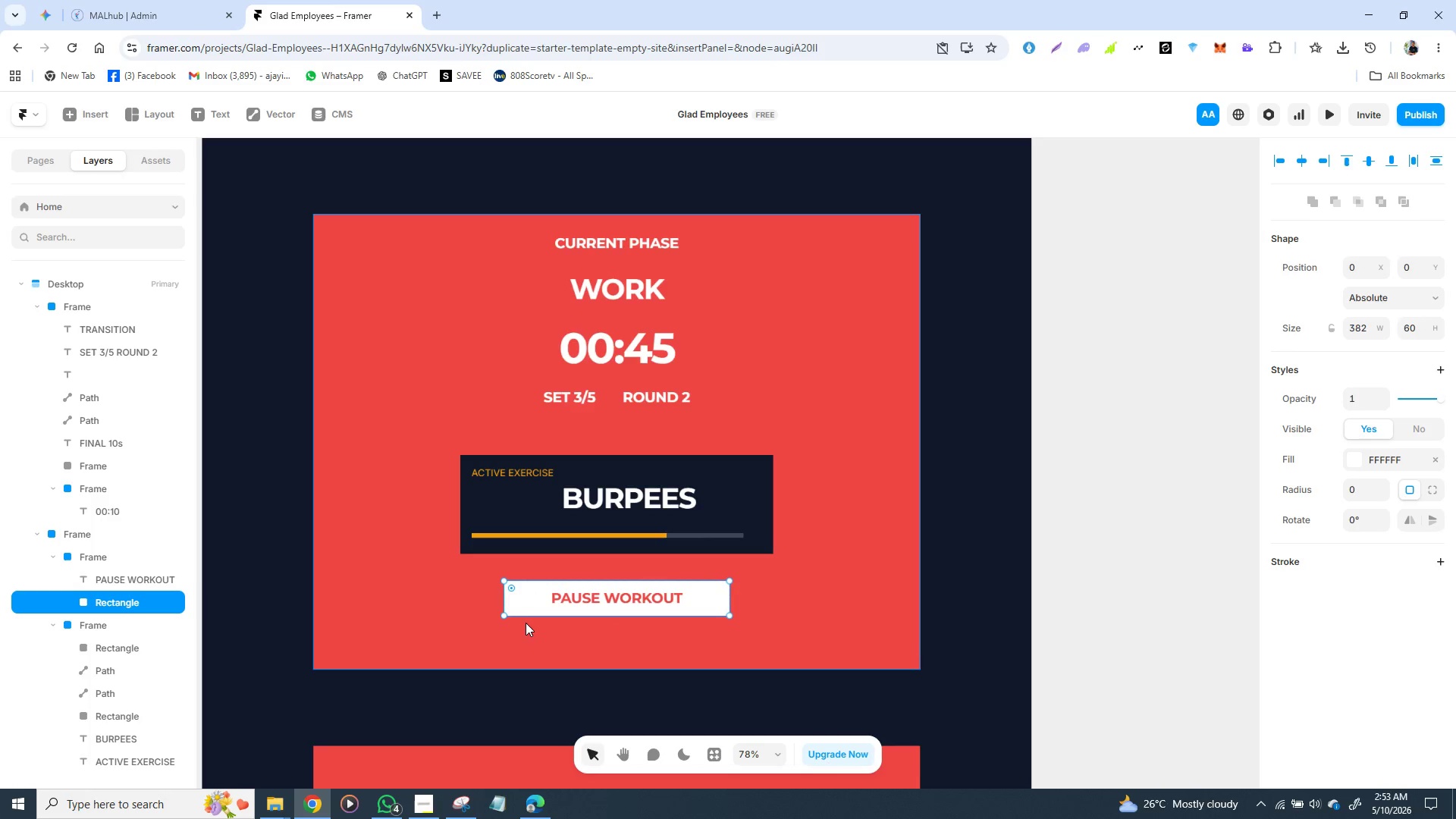 
wait(6.48)
 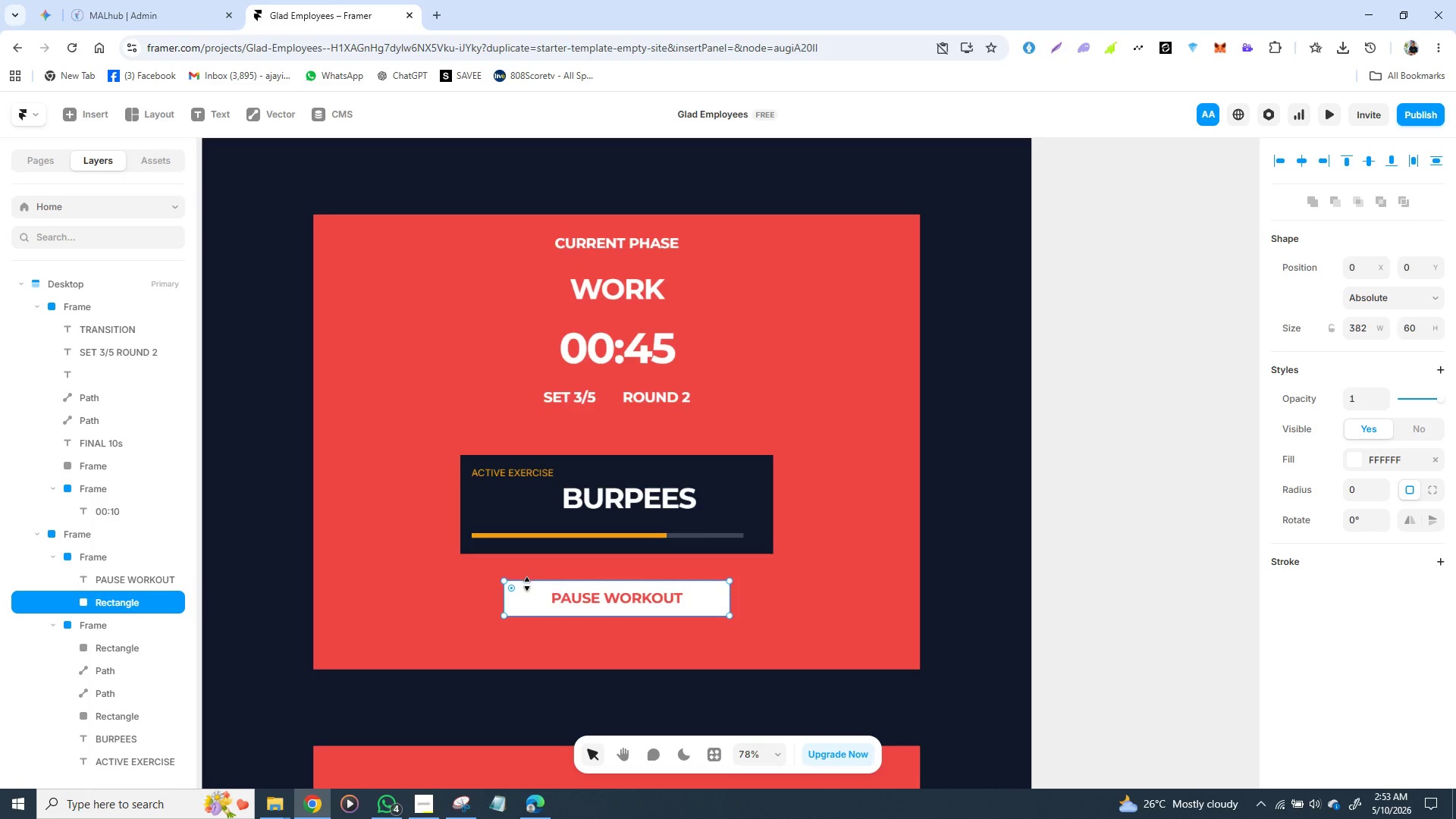 
key(Control+D)
 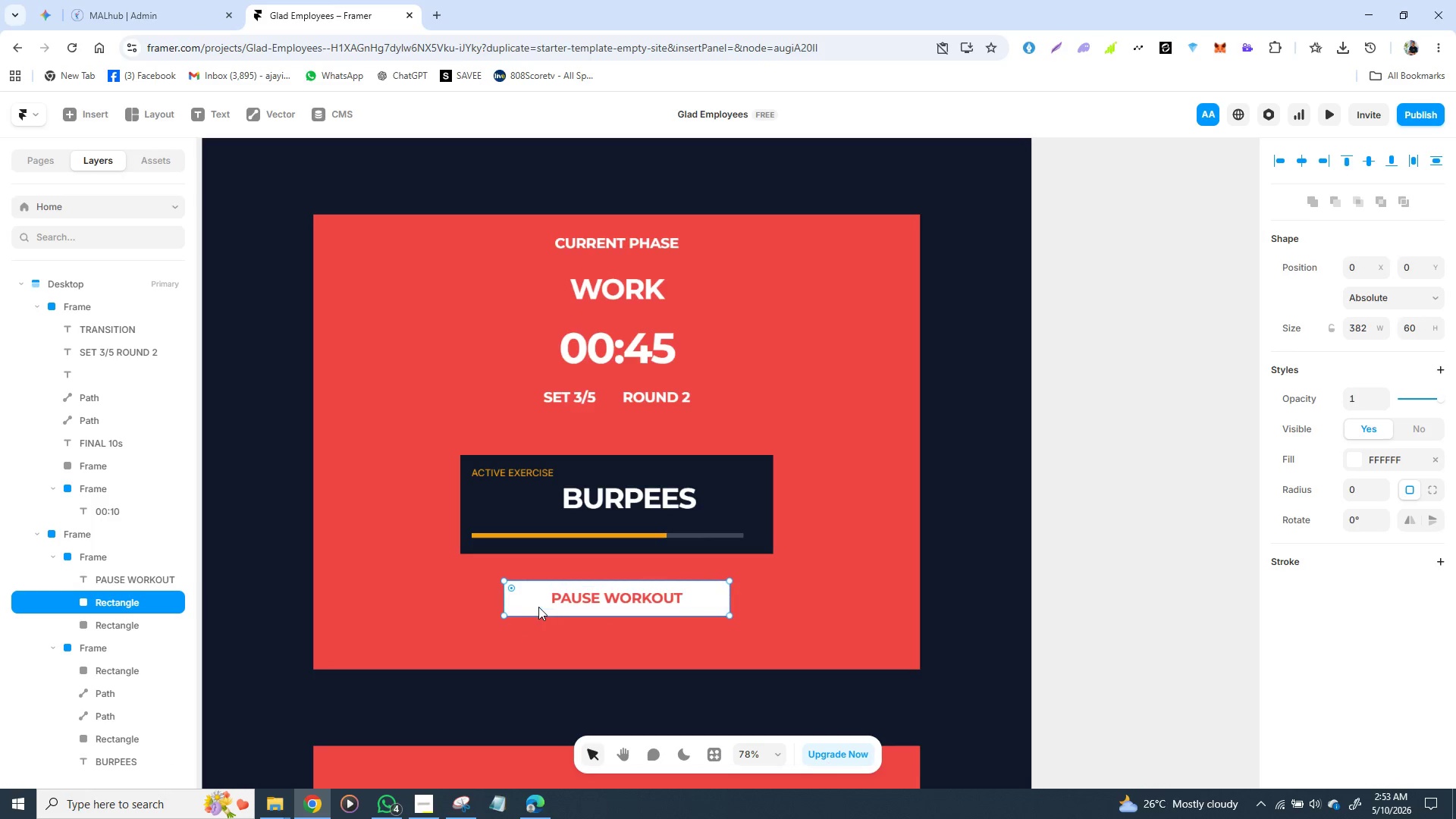 
left_click_drag(start_coordinate=[535, 607], to_coordinate=[541, 658])
 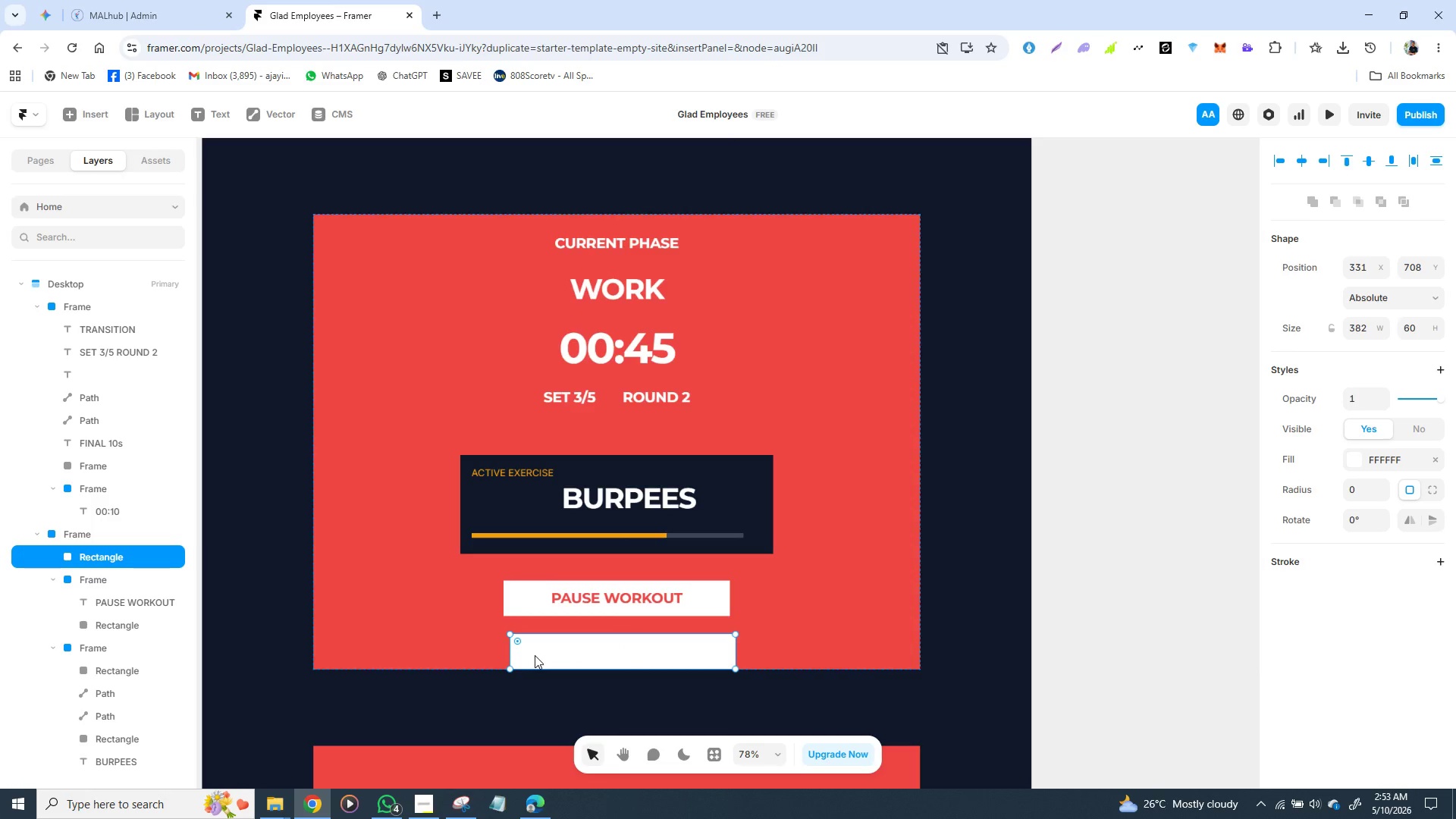 
hold_key(key=ControlLeft, duration=1.51)
 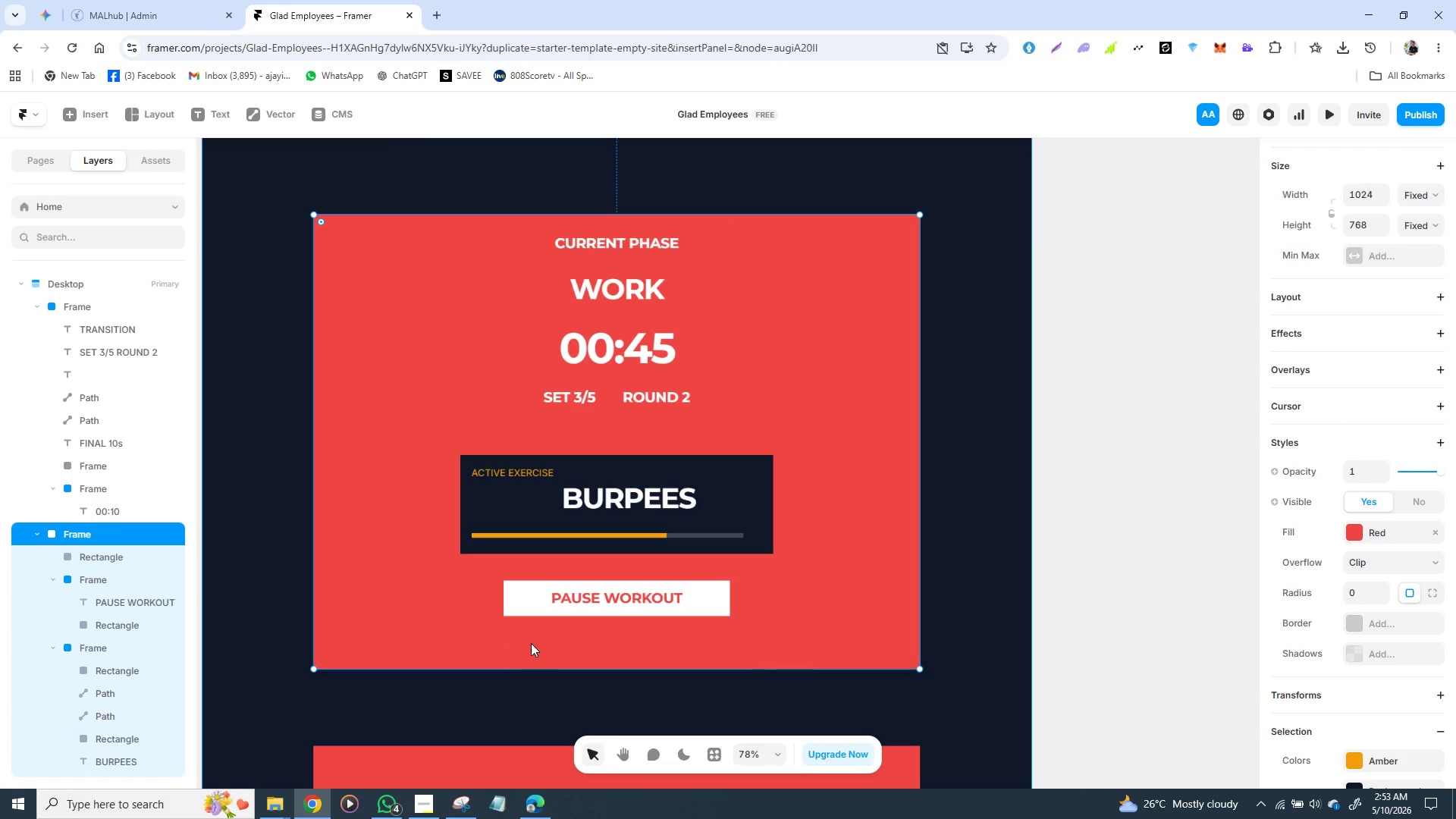 
key(Control+Z)
 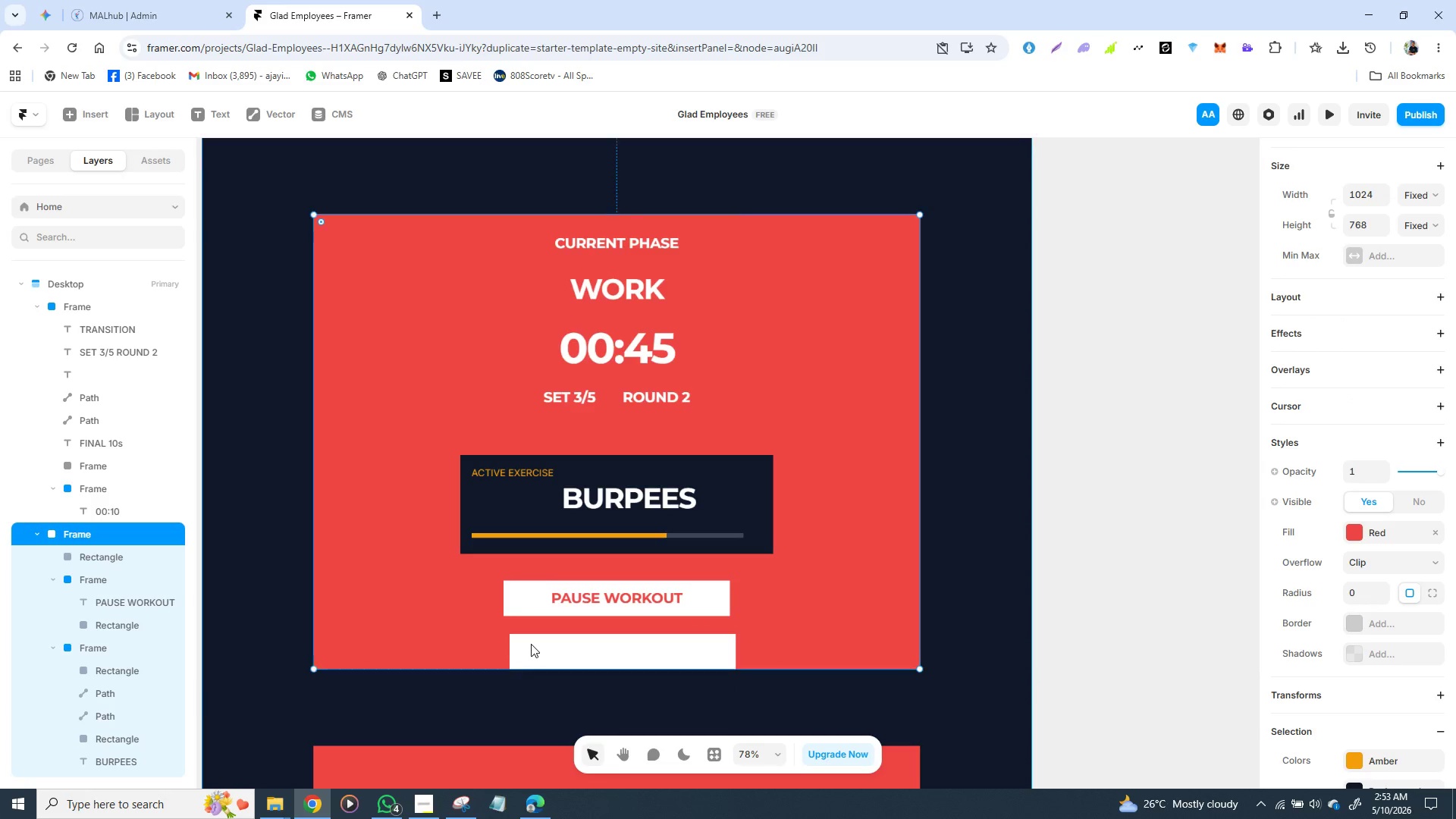 
key(Control+Z)
 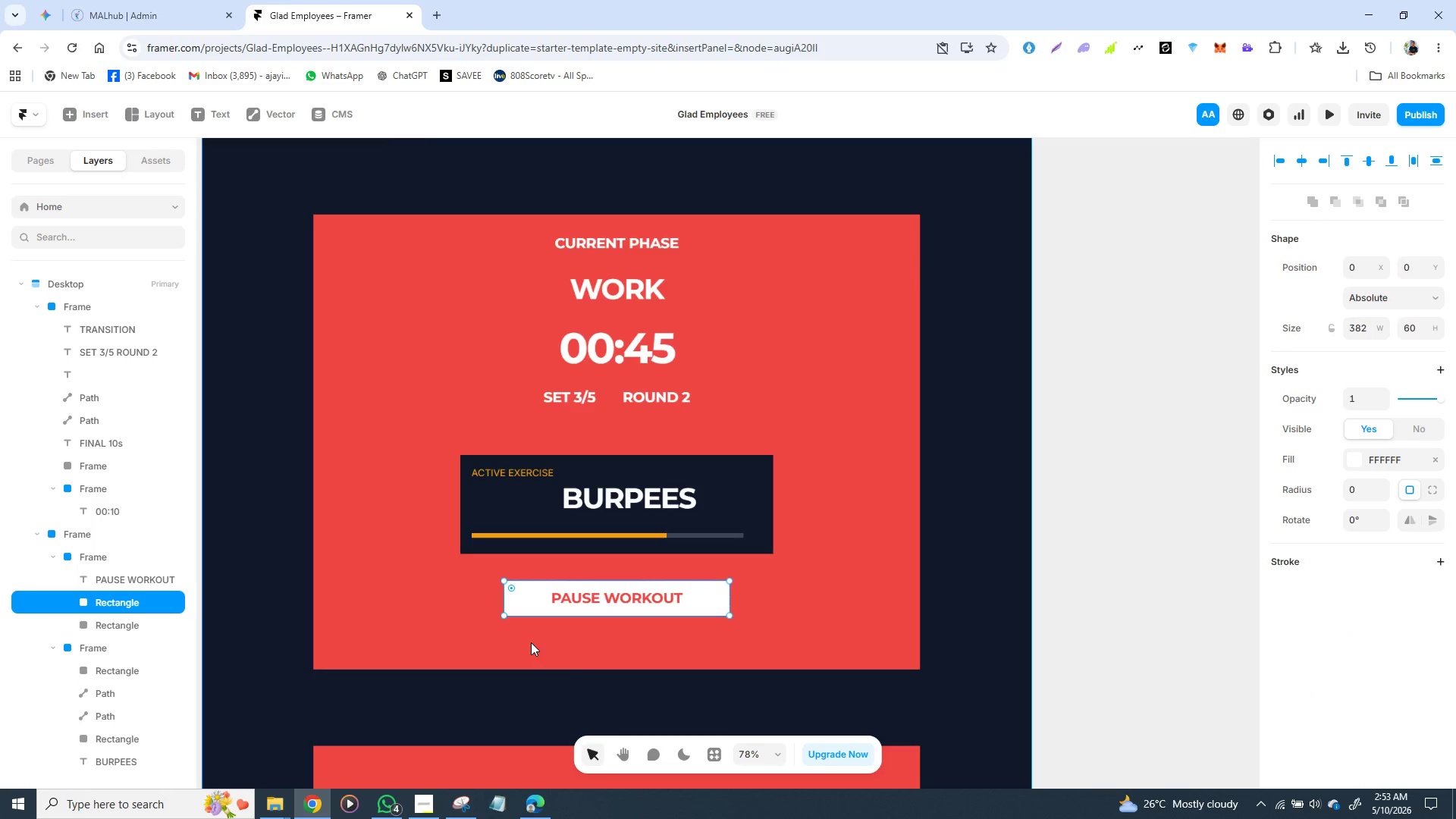 
key(Control+Z)
 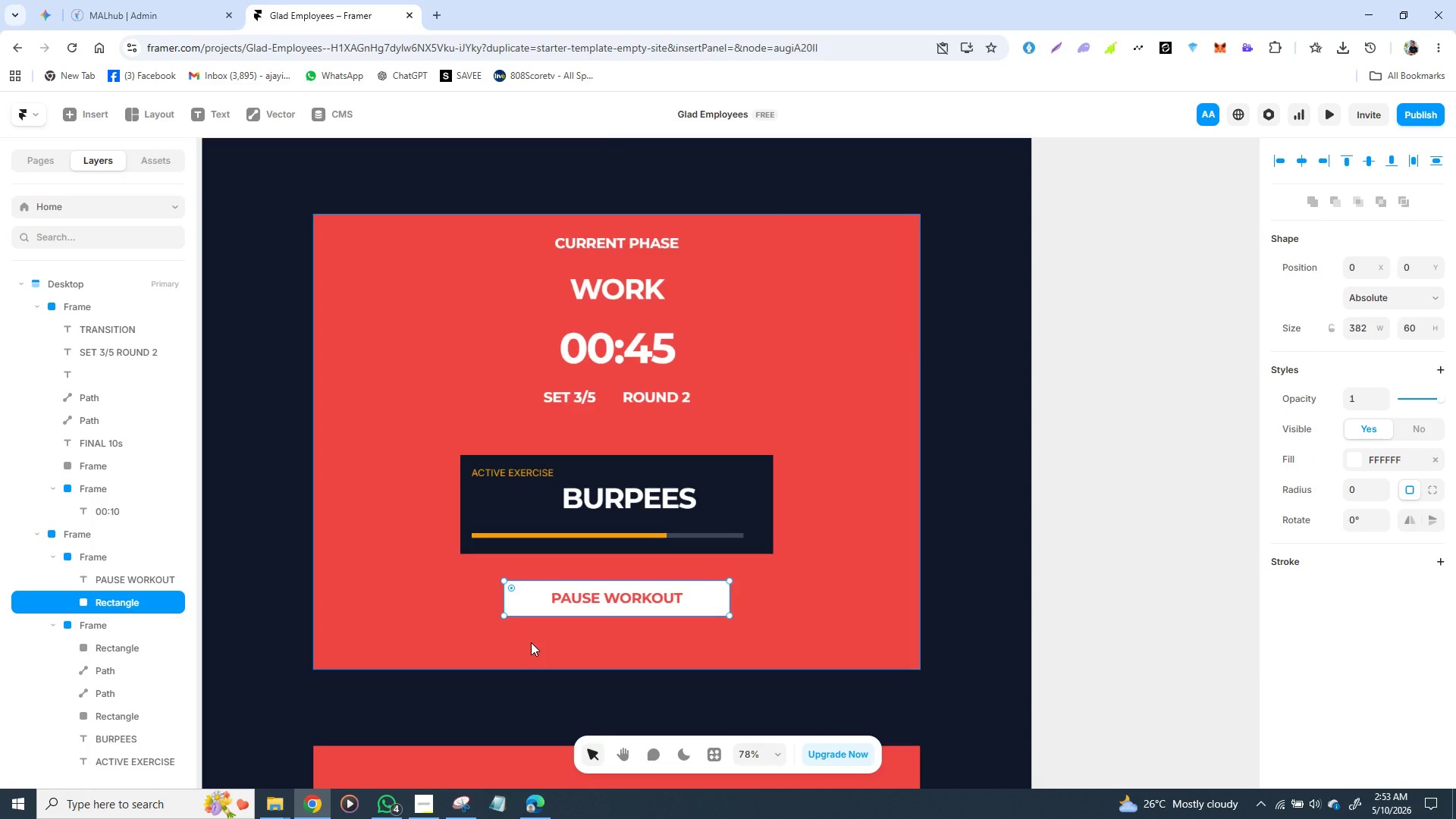 
key(Control+ControlLeft)
 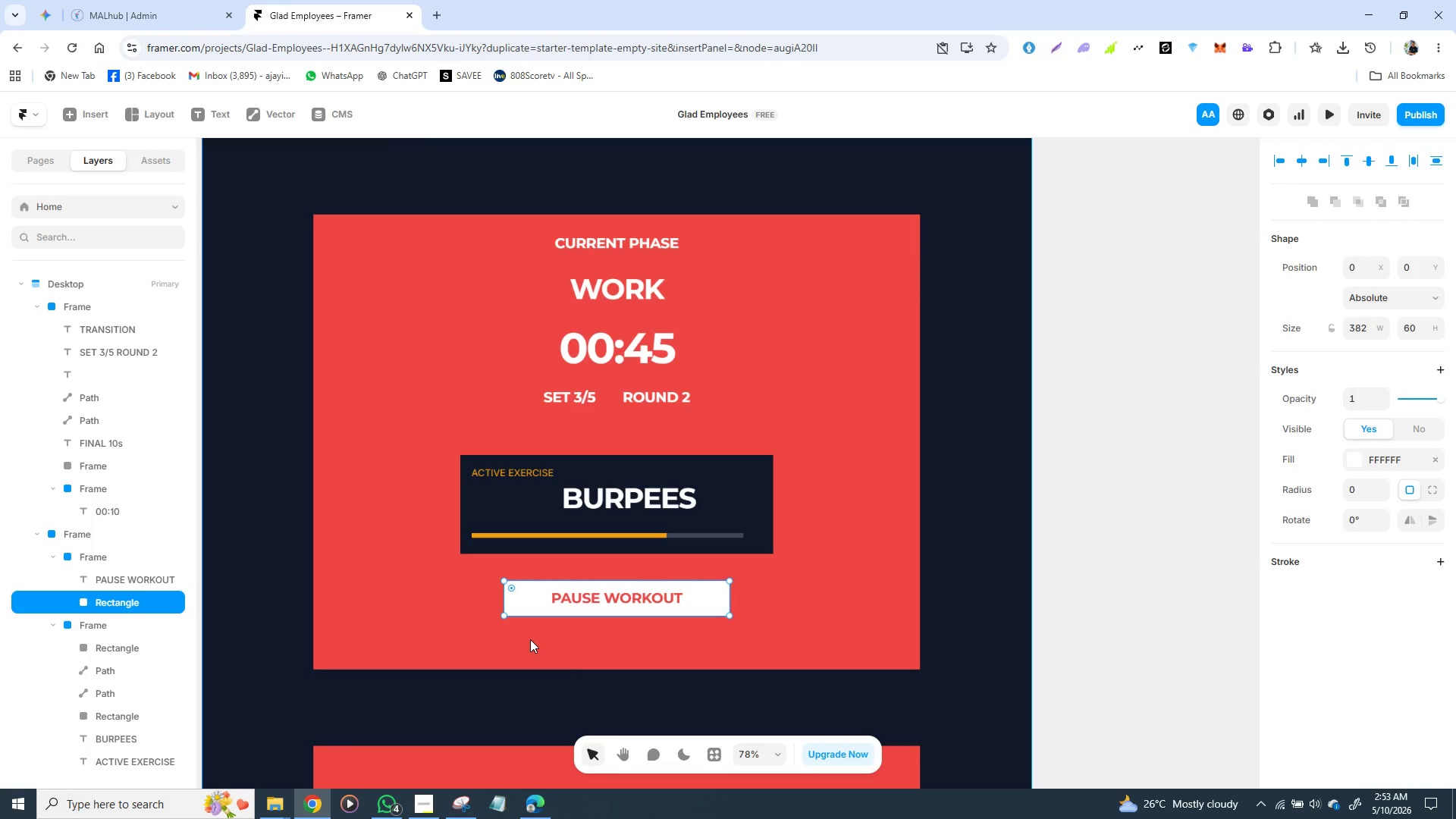 
key(Control+Z)
 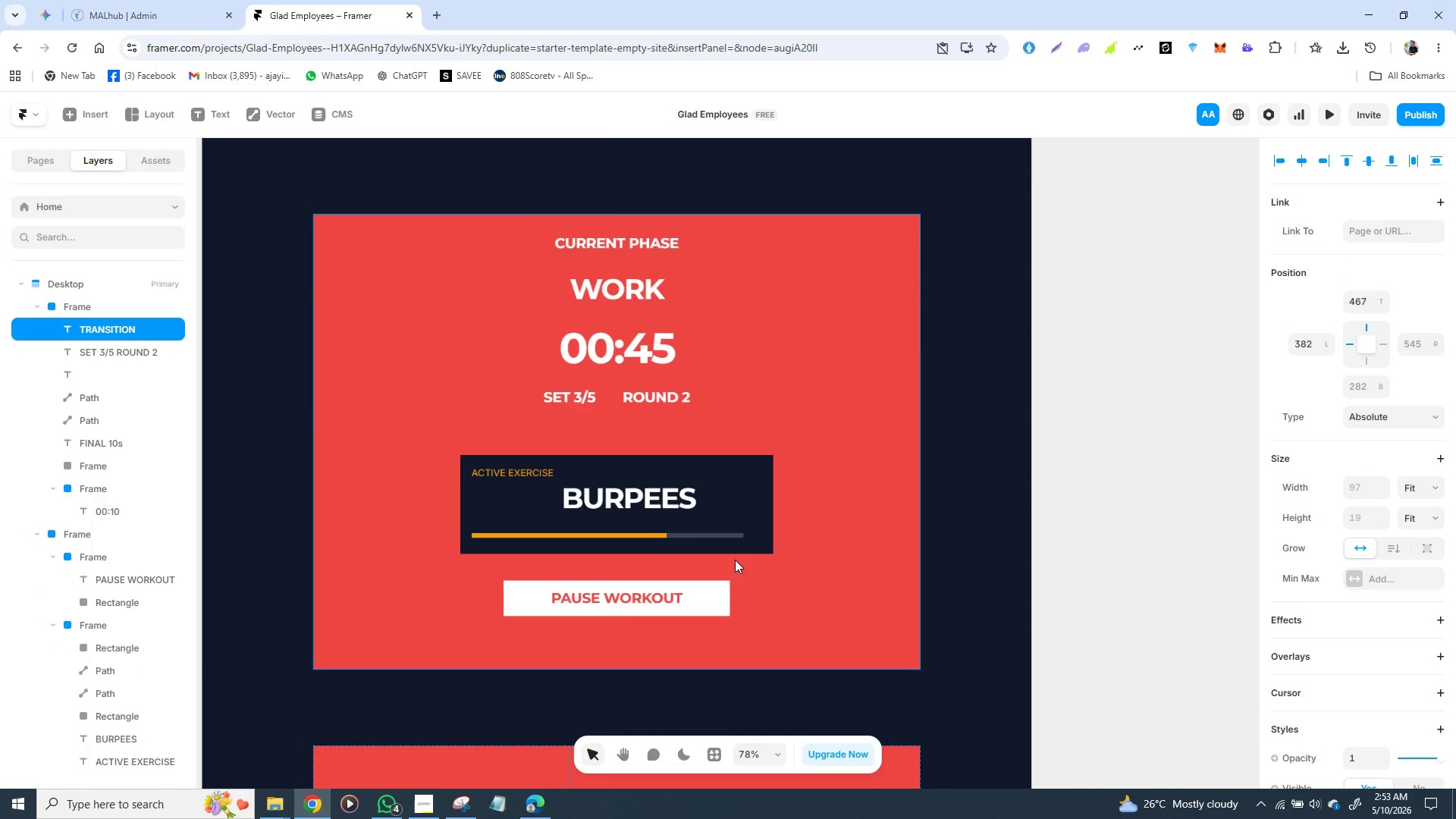 
scroll: coordinate [685, 482], scroll_direction: down, amount: 8.0
 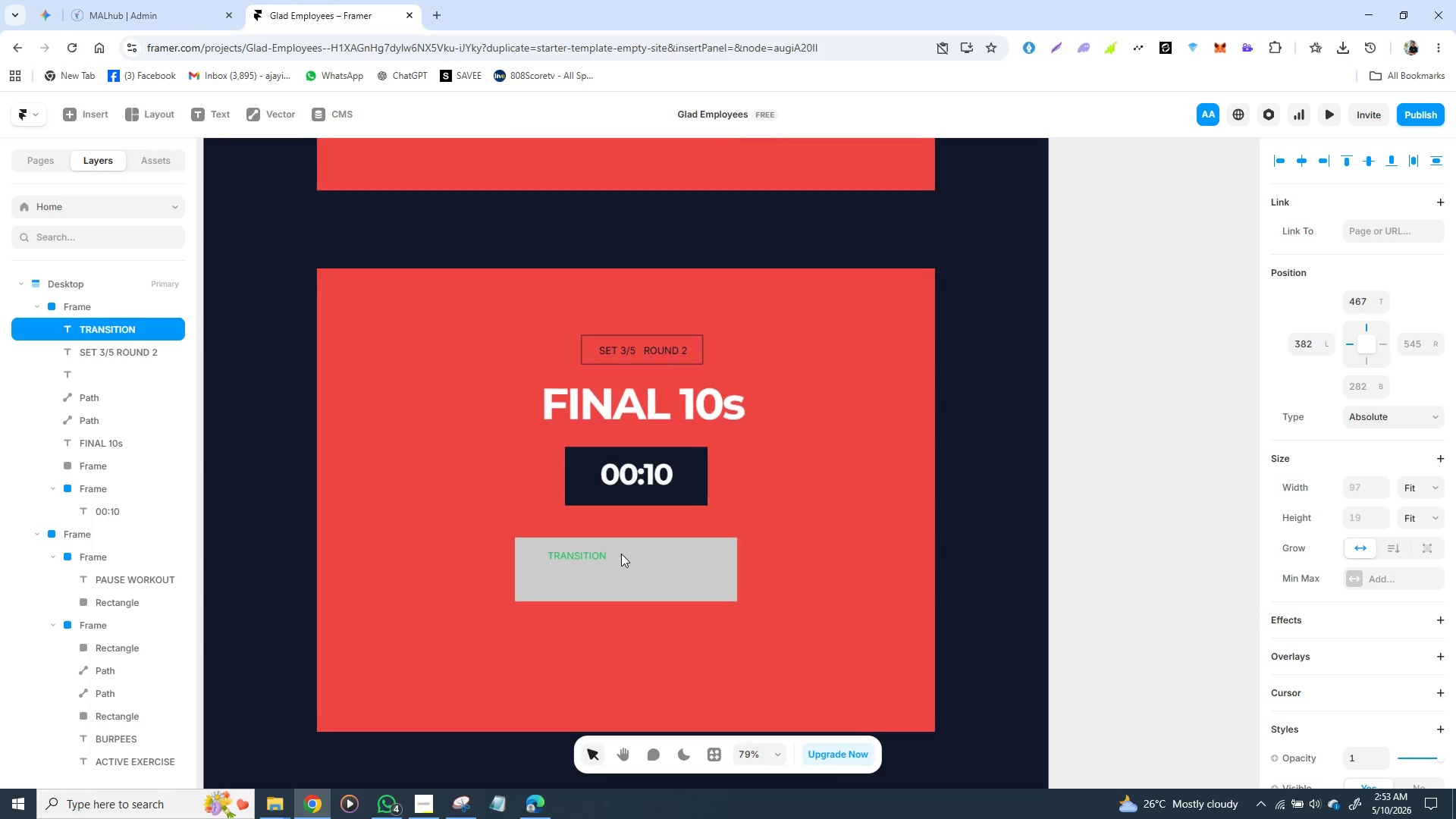 
left_click_drag(start_coordinate=[620, 554], to_coordinate=[581, 544])
 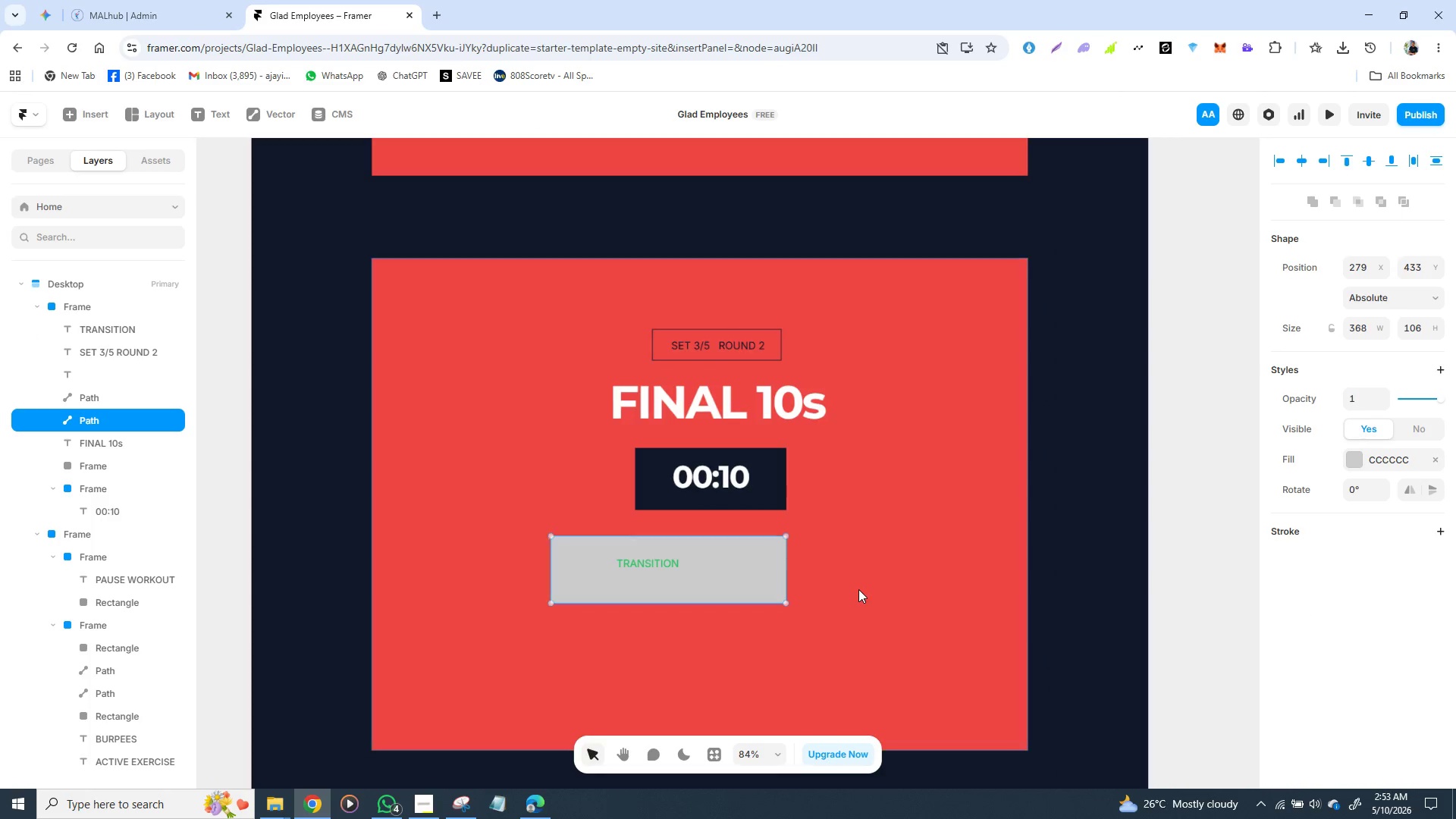 
left_click_drag(start_coordinate=[736, 560], to_coordinate=[757, 698])
 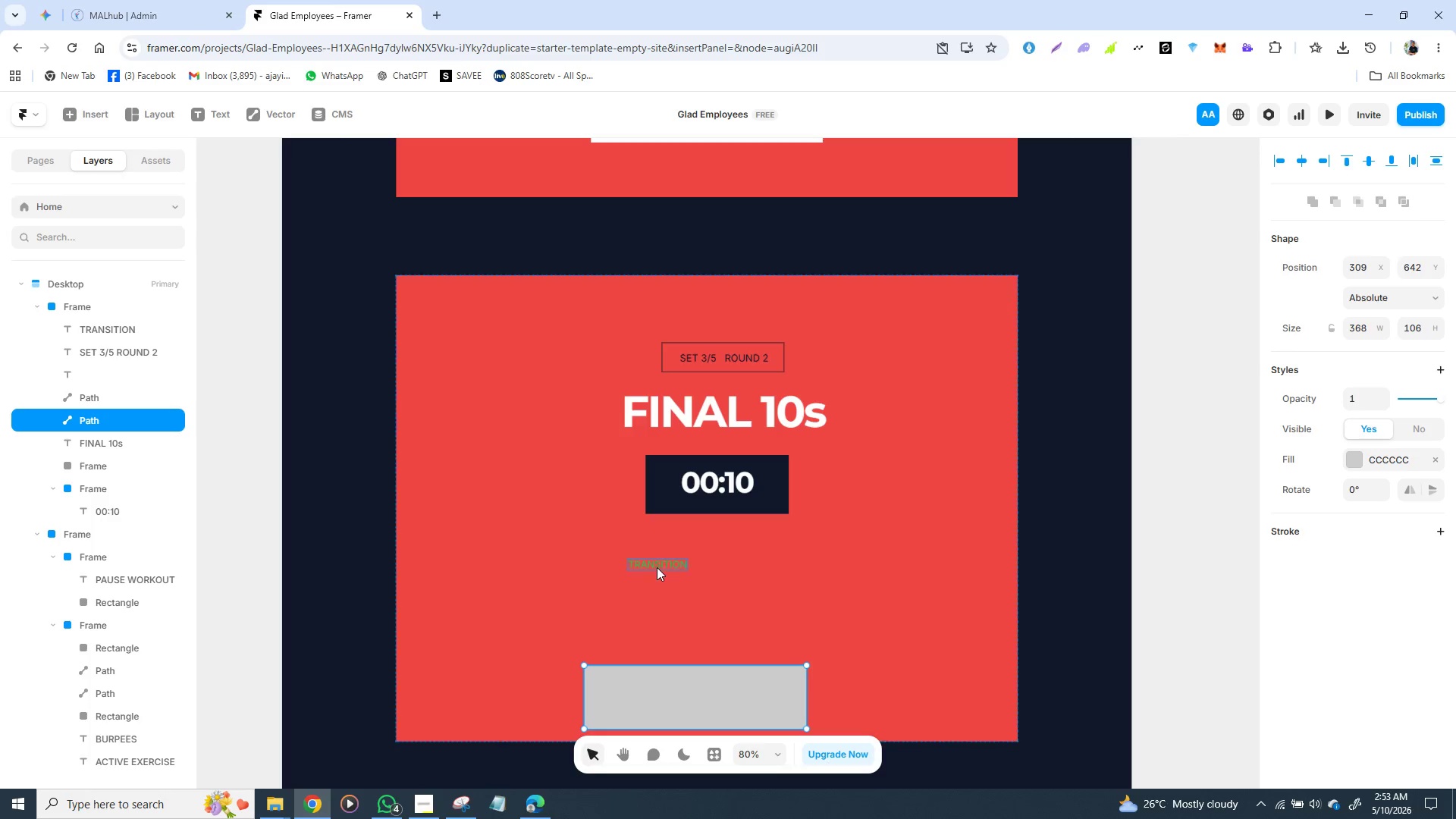 
left_click([657, 566])
 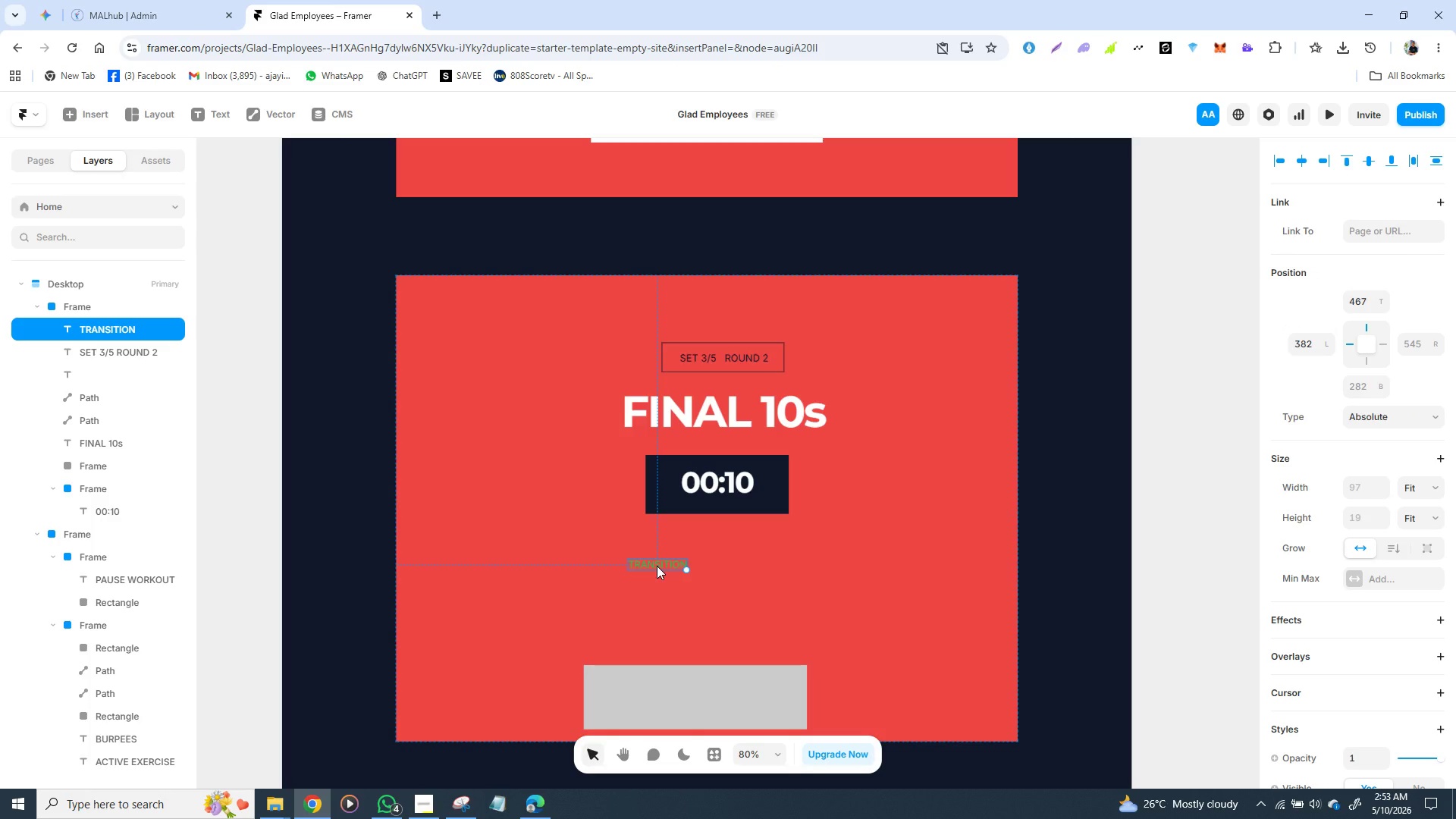 
left_click_drag(start_coordinate=[657, 566], to_coordinate=[1065, 605])
 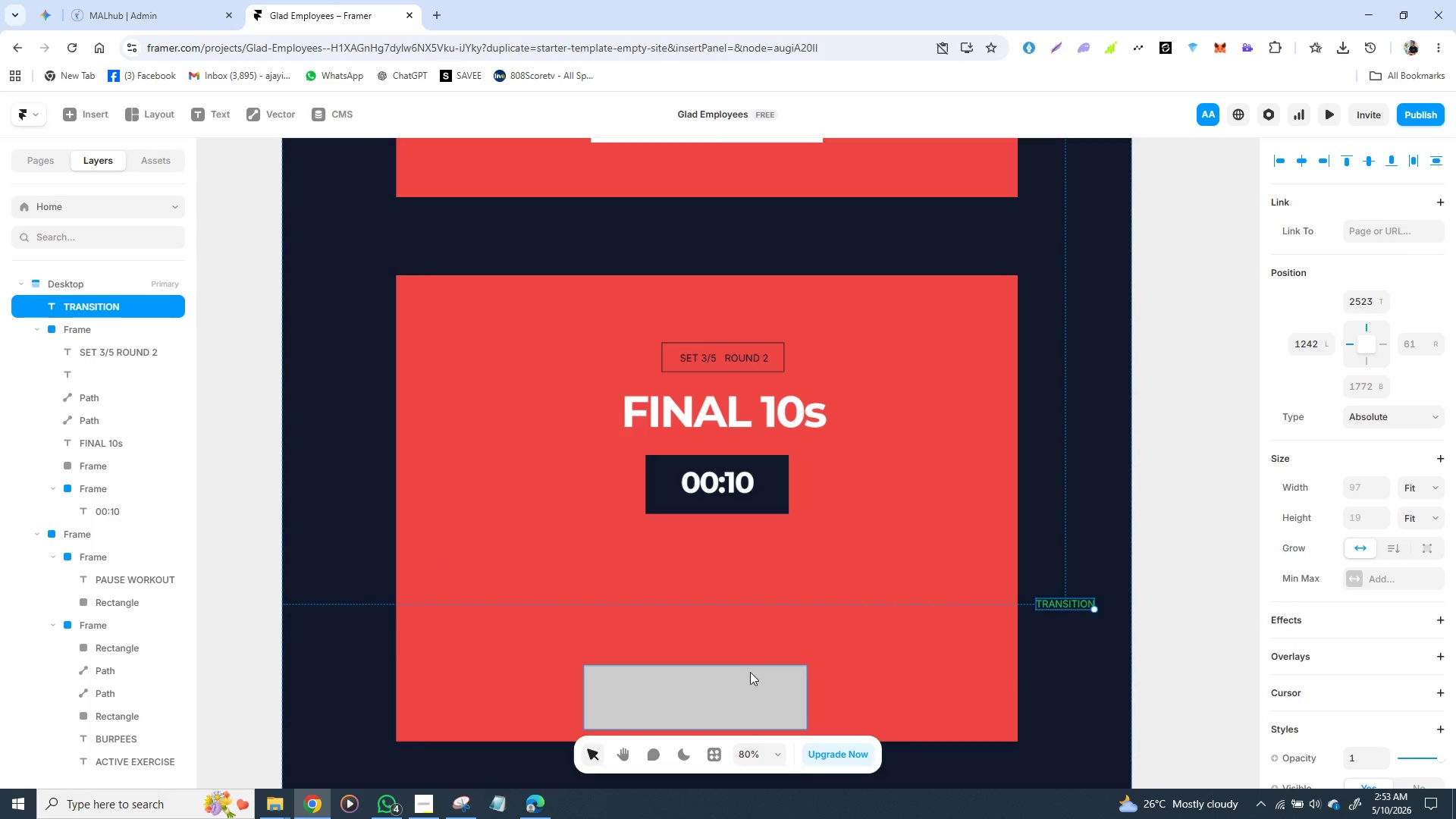 
left_click_drag(start_coordinate=[741, 675], to_coordinate=[767, 557])
 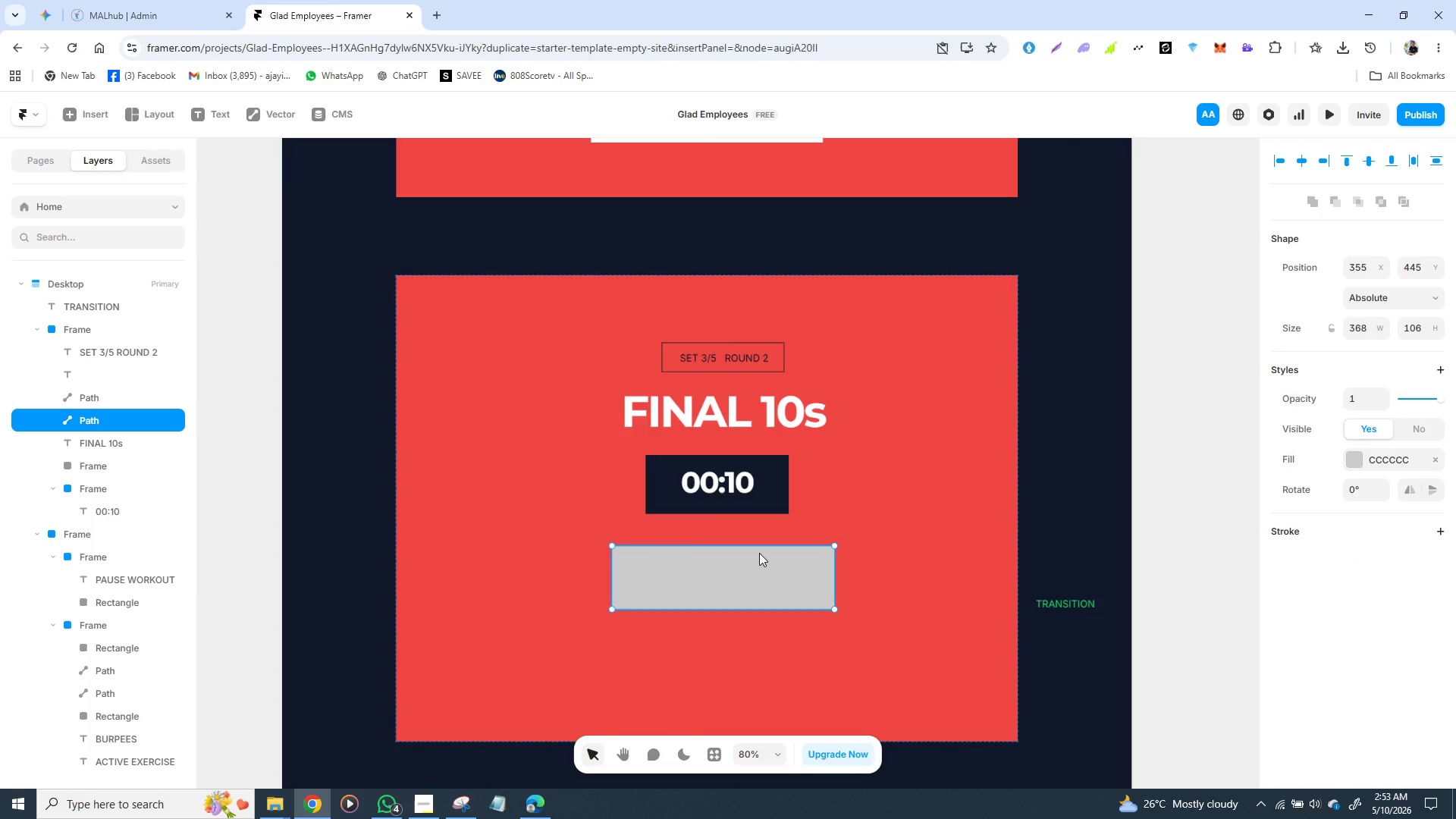 
left_click_drag(start_coordinate=[752, 572], to_coordinate=[745, 576])
 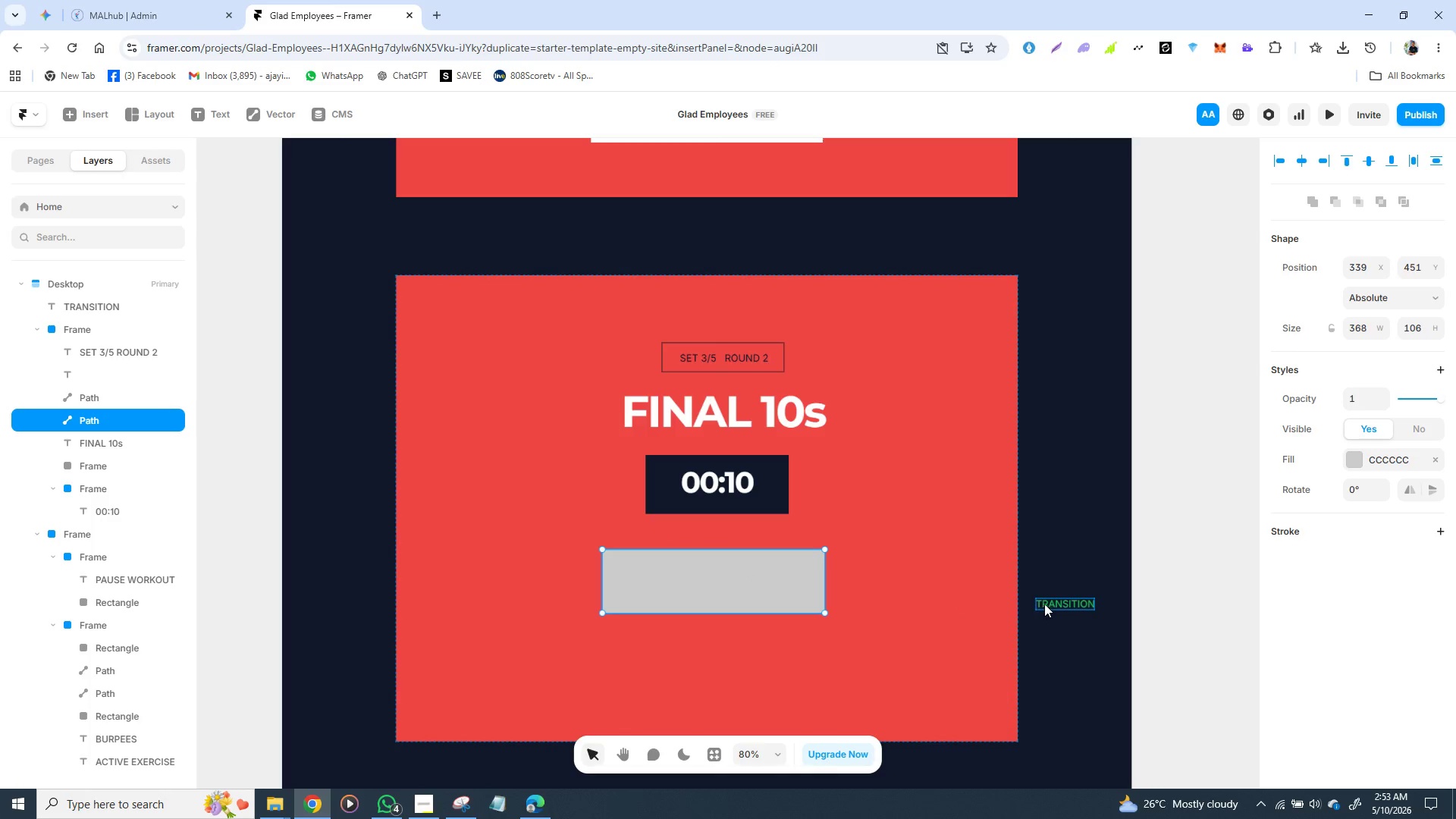 
left_click_drag(start_coordinate=[1050, 602], to_coordinate=[701, 566])
 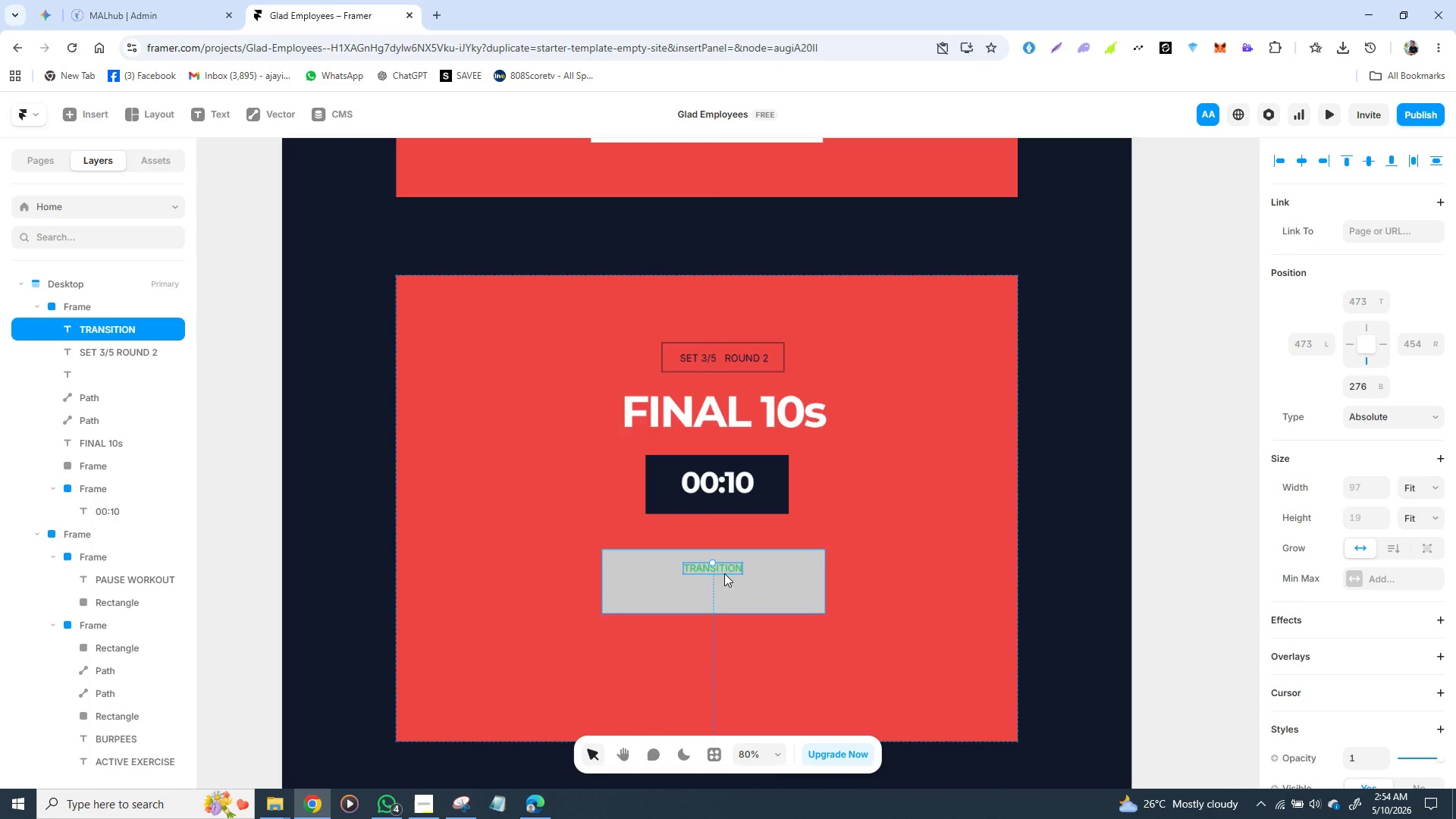 
hold_key(key=ControlLeft, duration=1.53)
 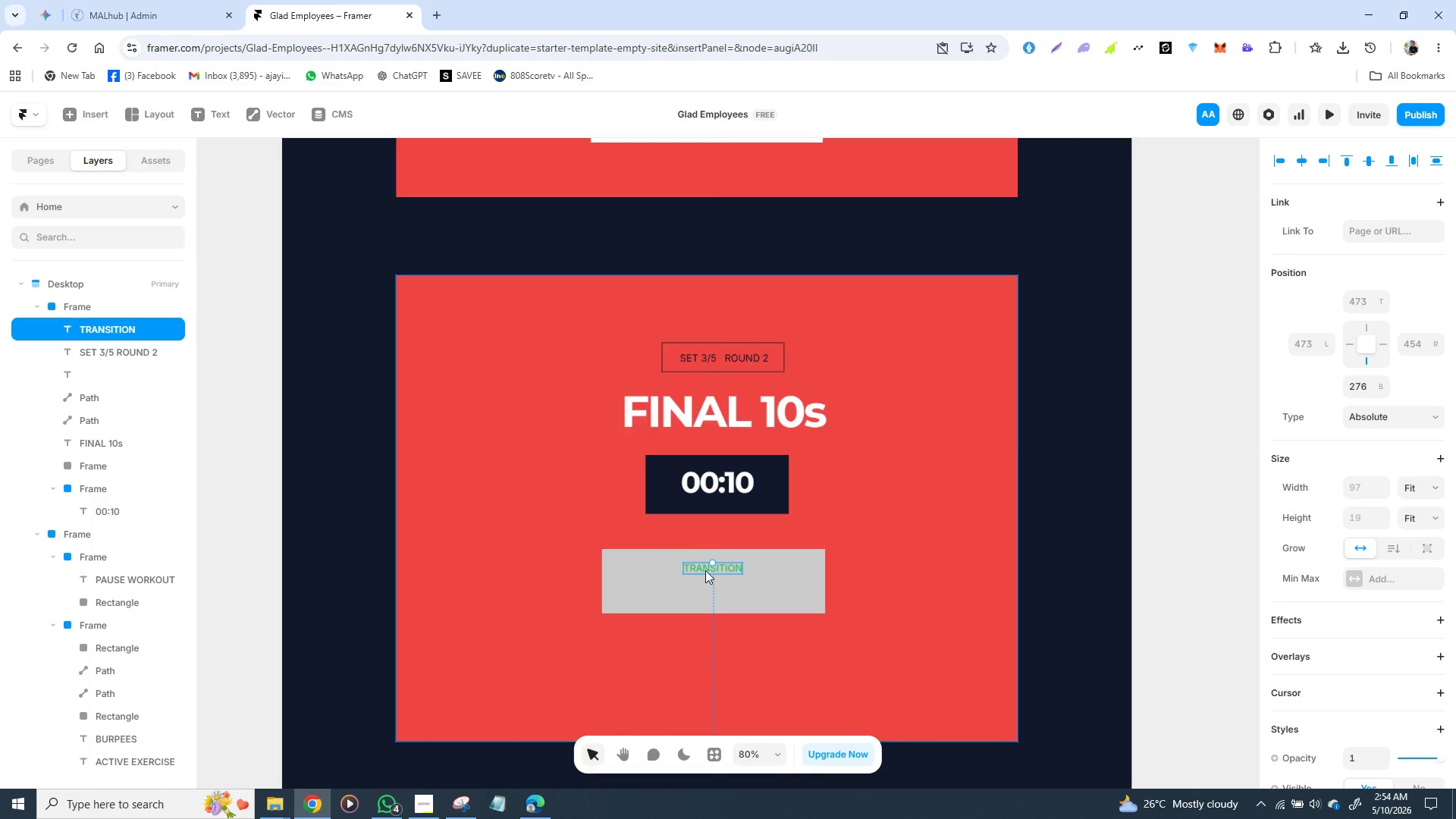 
key(Control+D)
 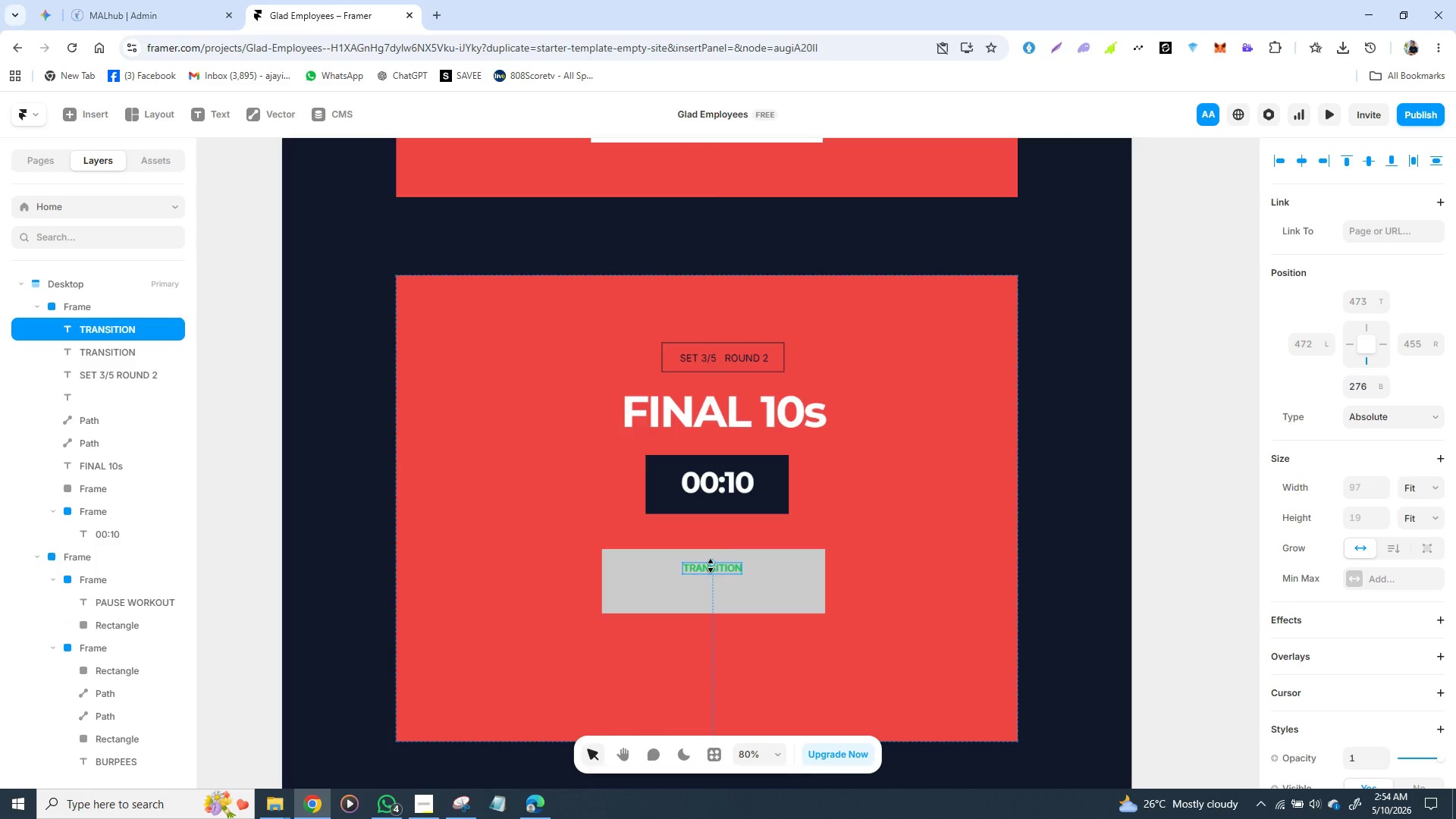 
left_click_drag(start_coordinate=[711, 566], to_coordinate=[717, 605])
 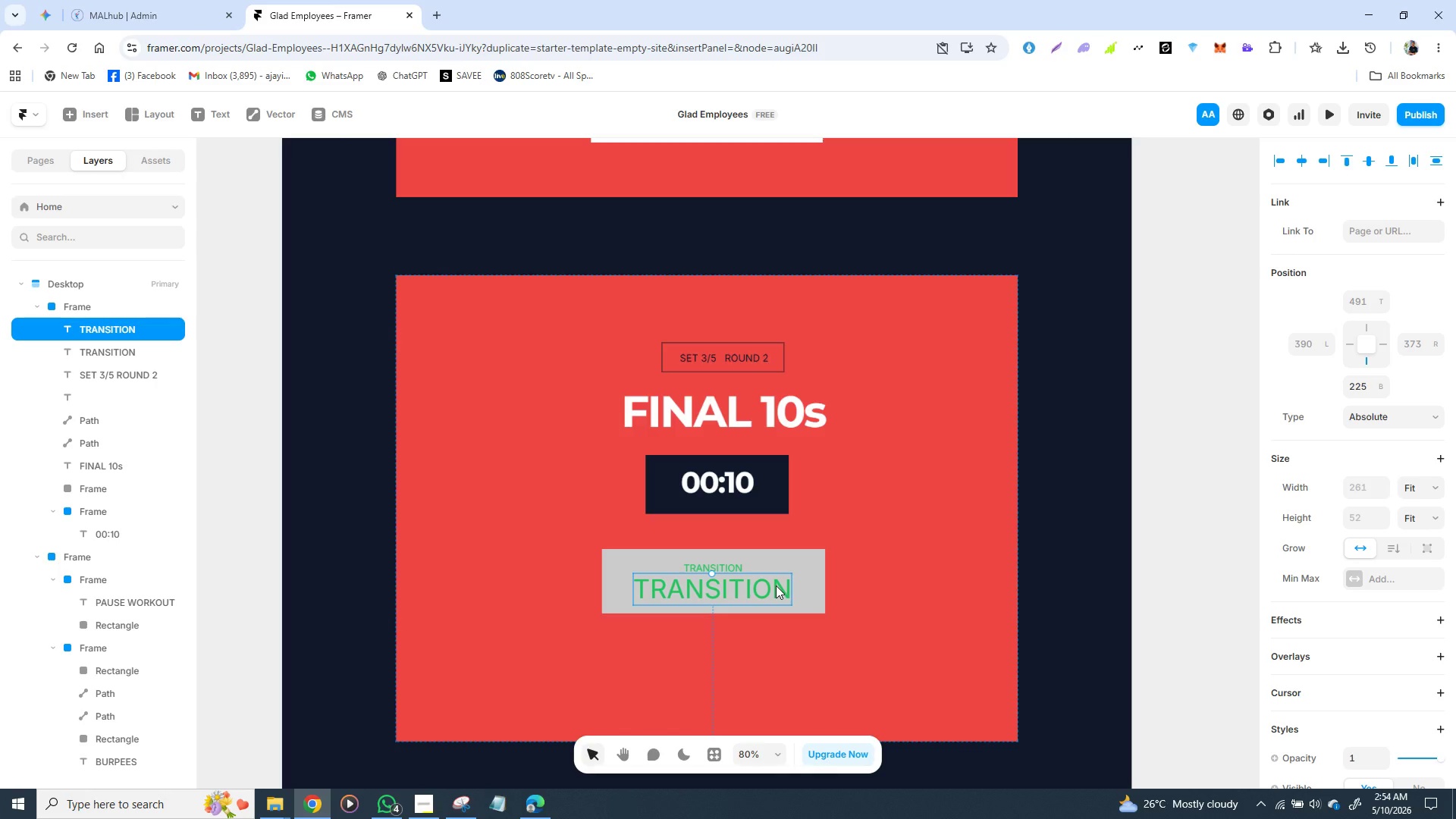 
key(Control+Z)
 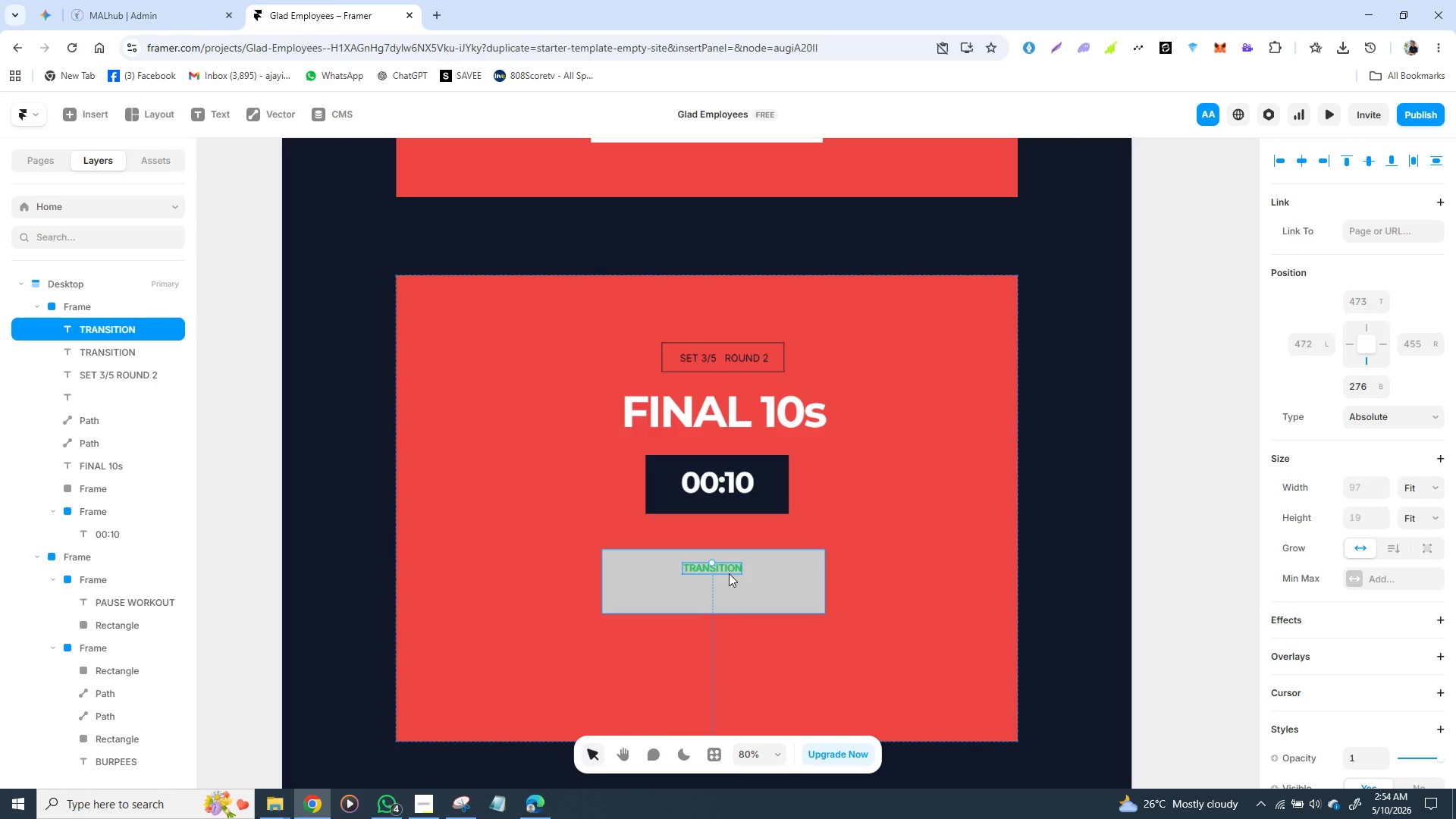 
left_click_drag(start_coordinate=[727, 572], to_coordinate=[727, 595])
 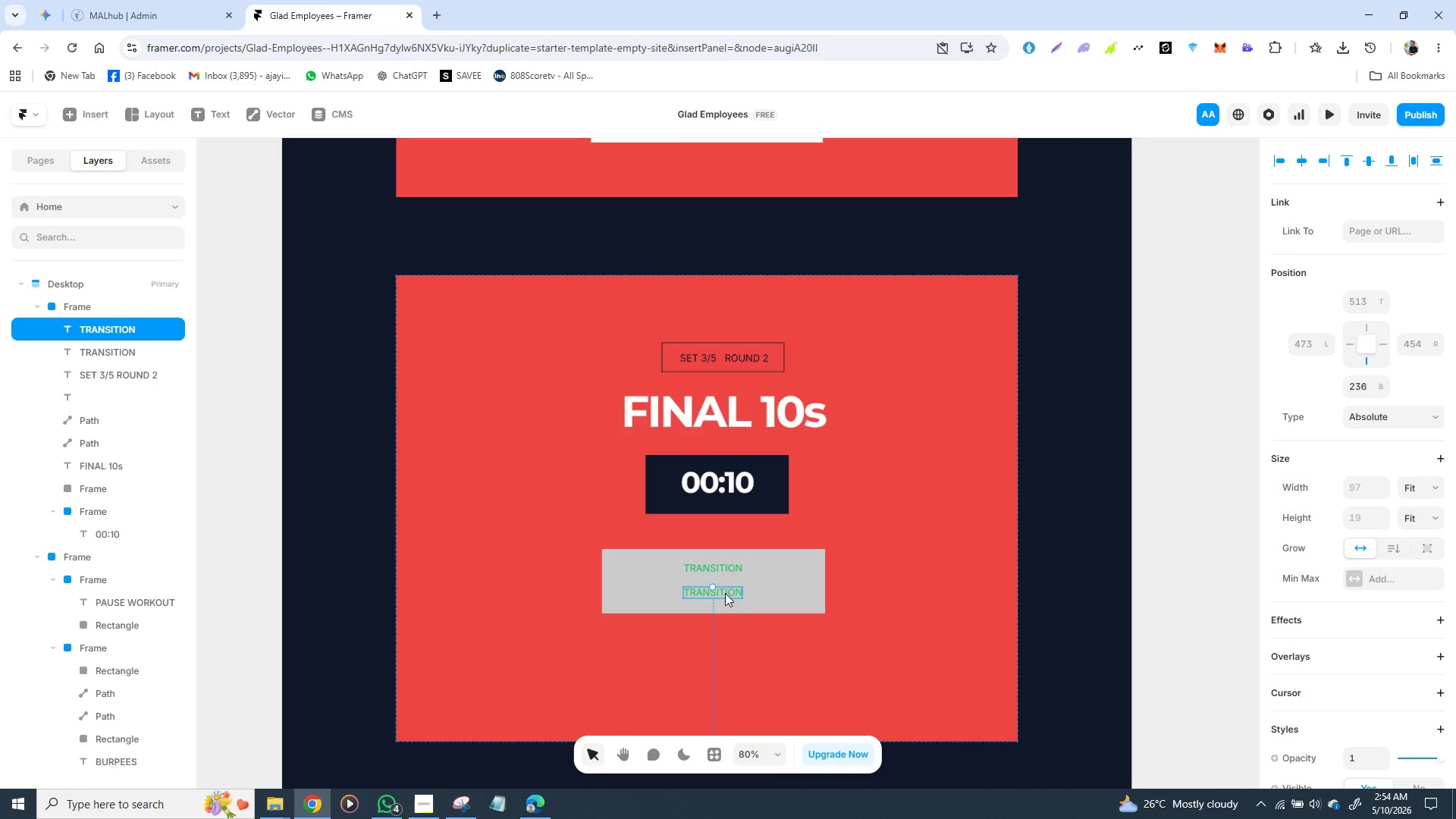 
double_click([725, 593])
 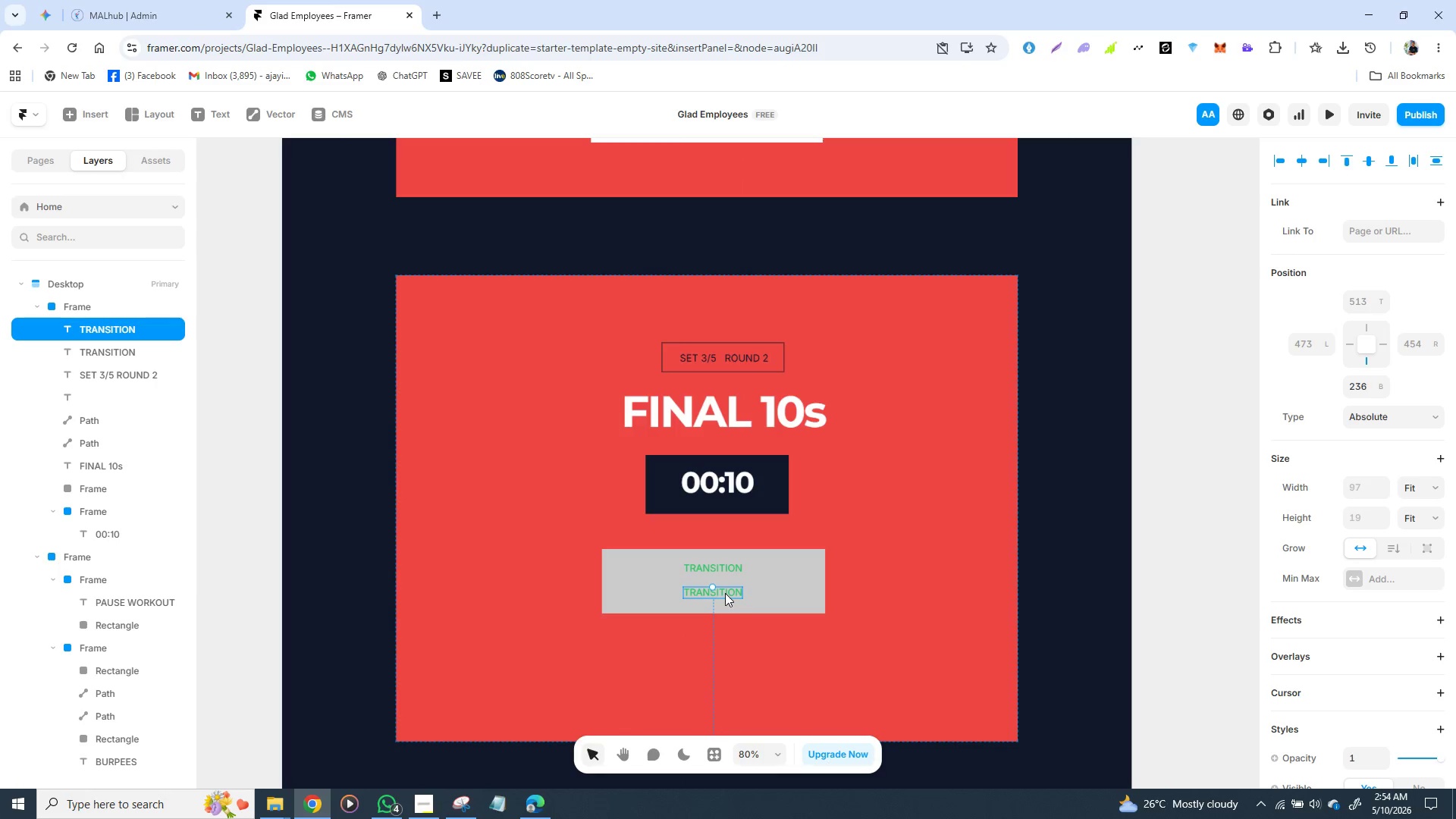 
left_click([725, 593])
 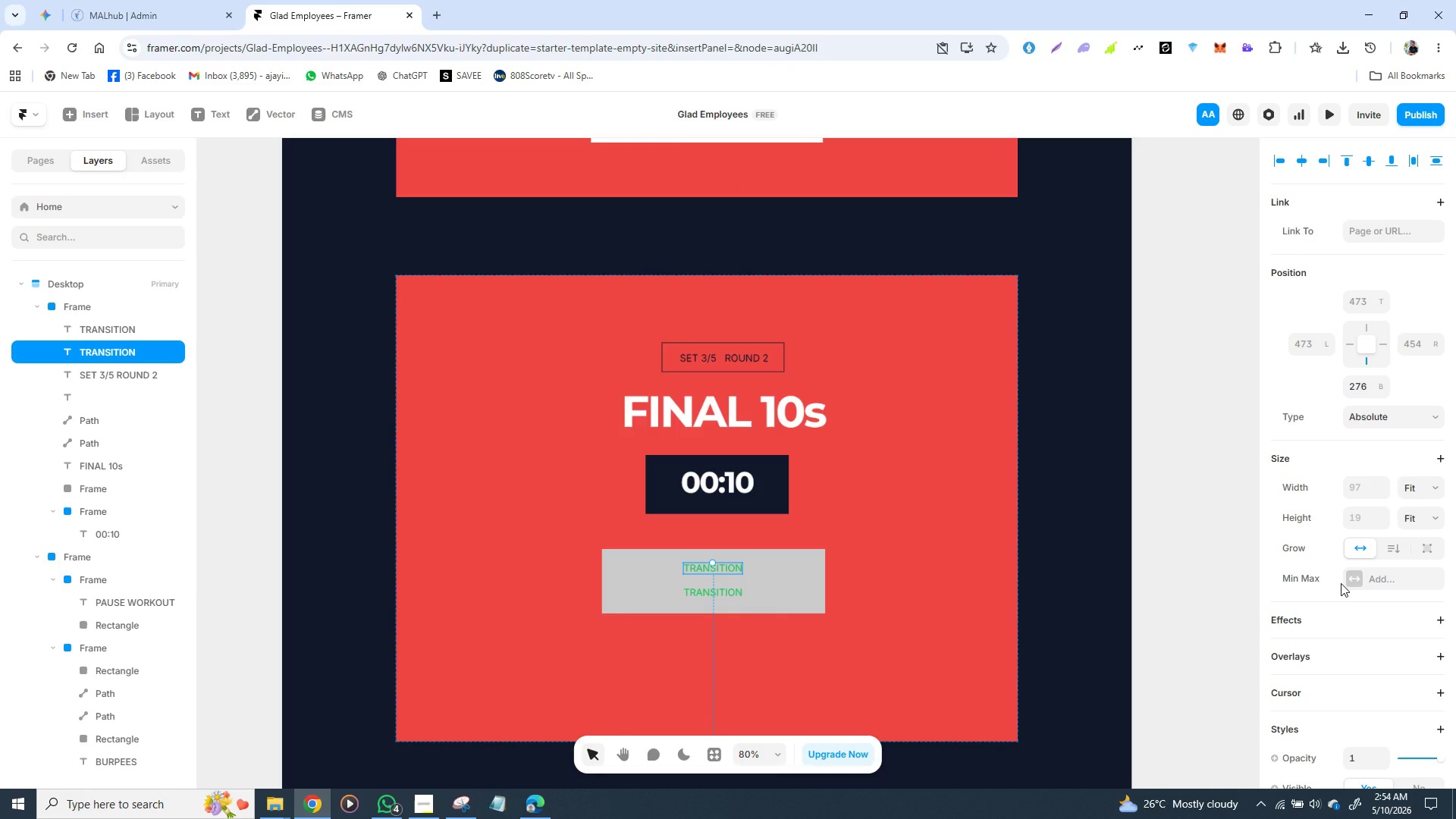 
left_click([825, 568])
 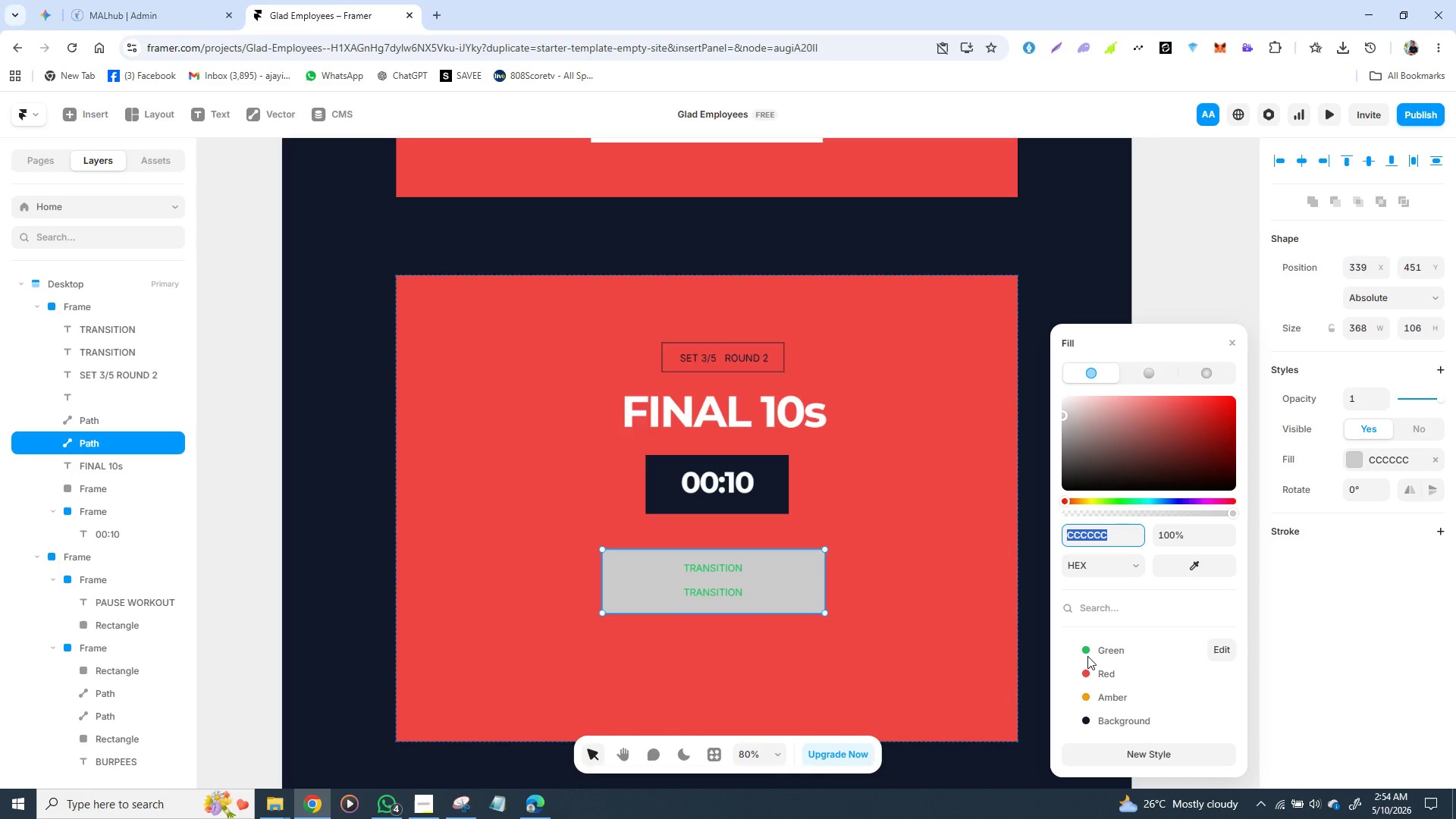 
left_click([1084, 673])
 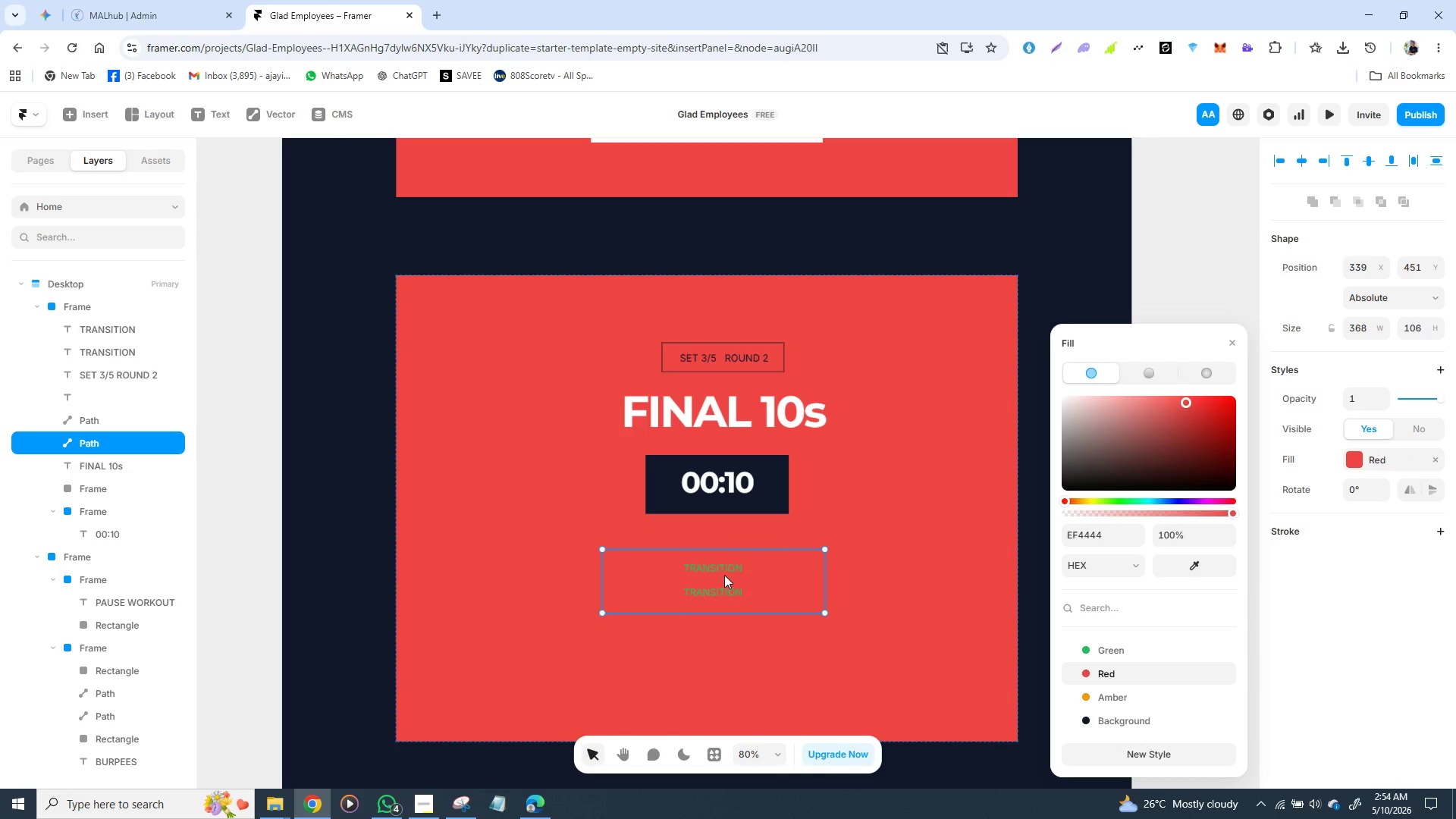 
wait(9.36)
 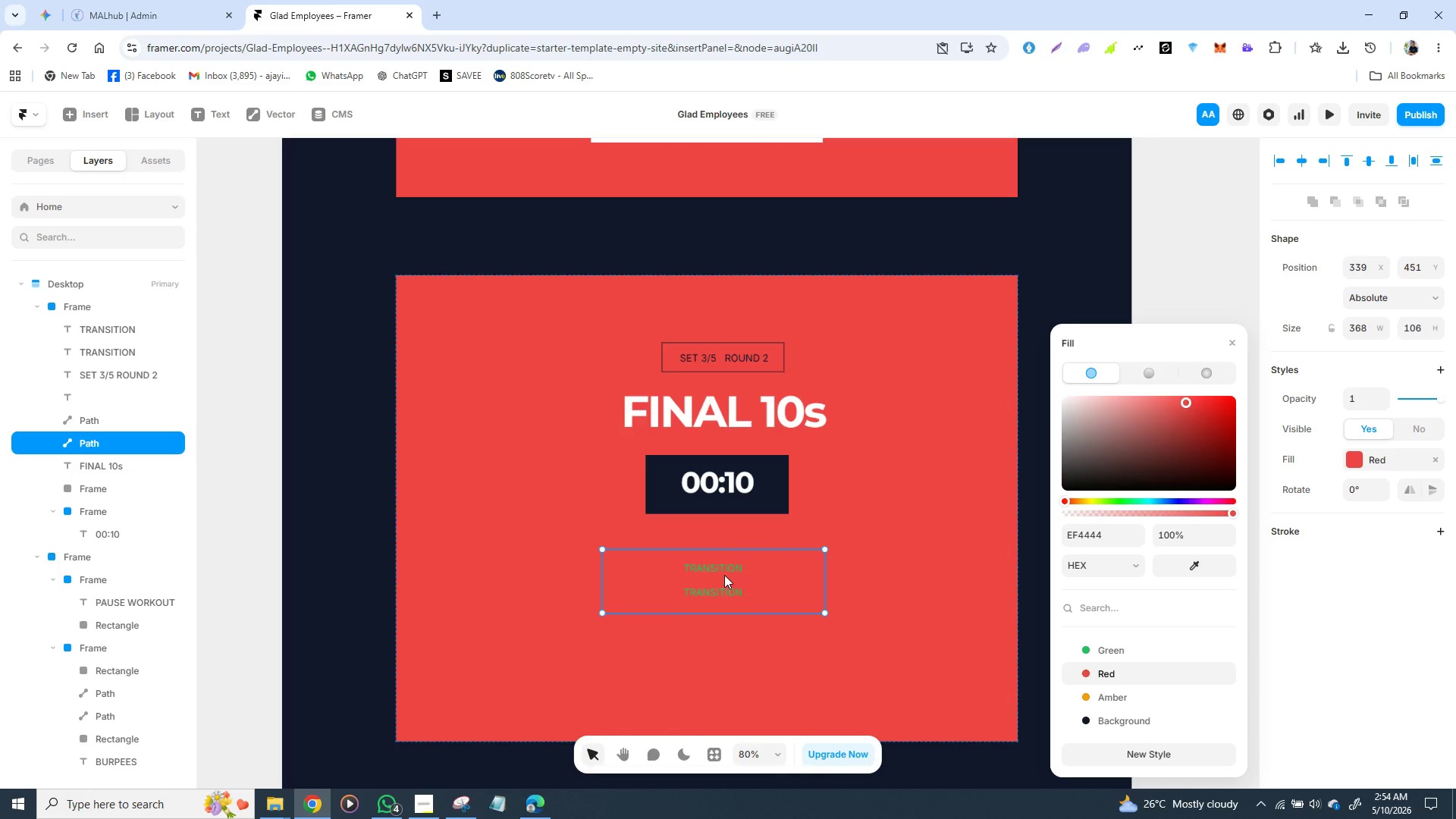 
left_click([767, 588])
 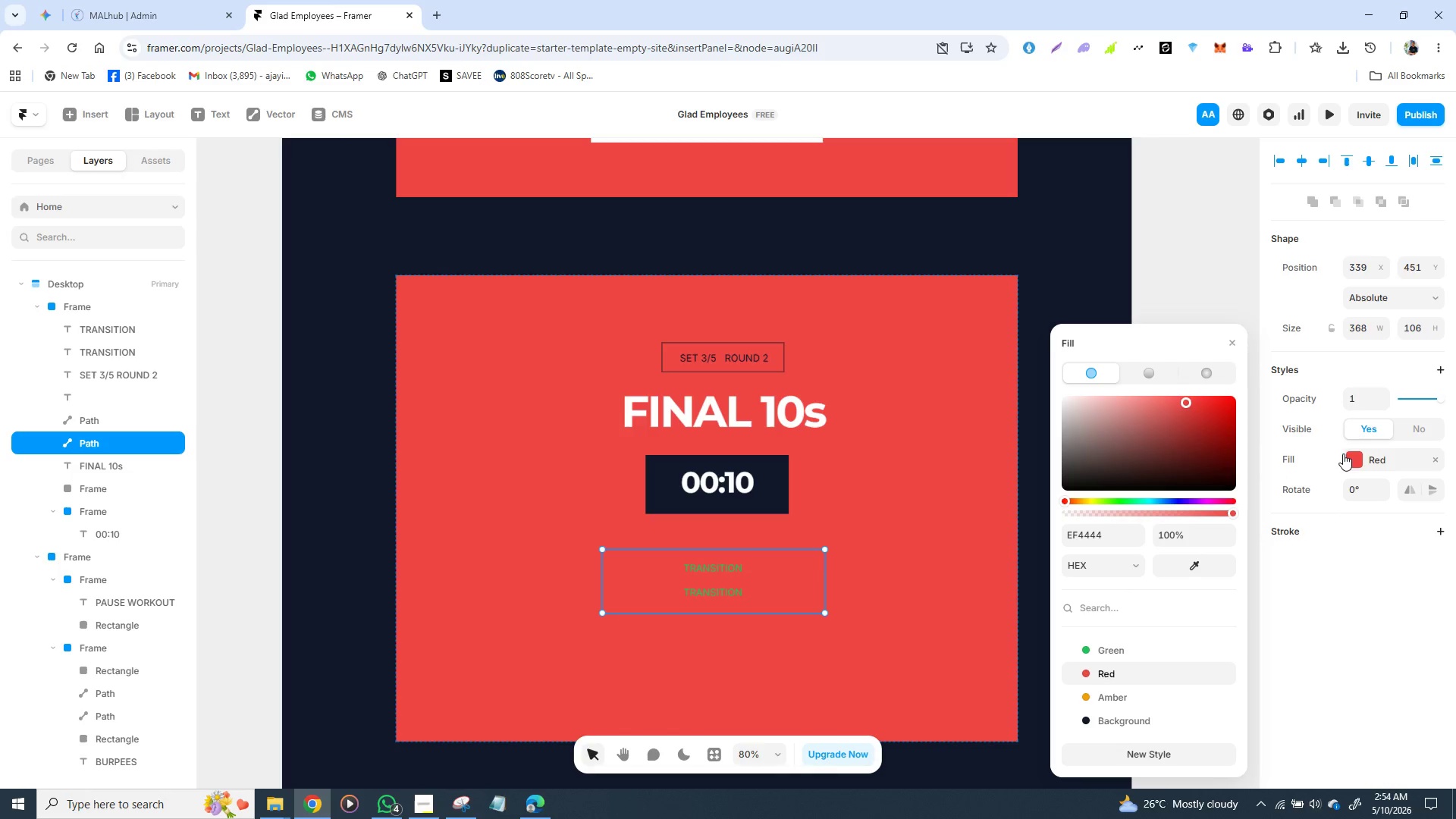 
scroll: coordinate [1323, 497], scroll_direction: down, amount: 3.0
 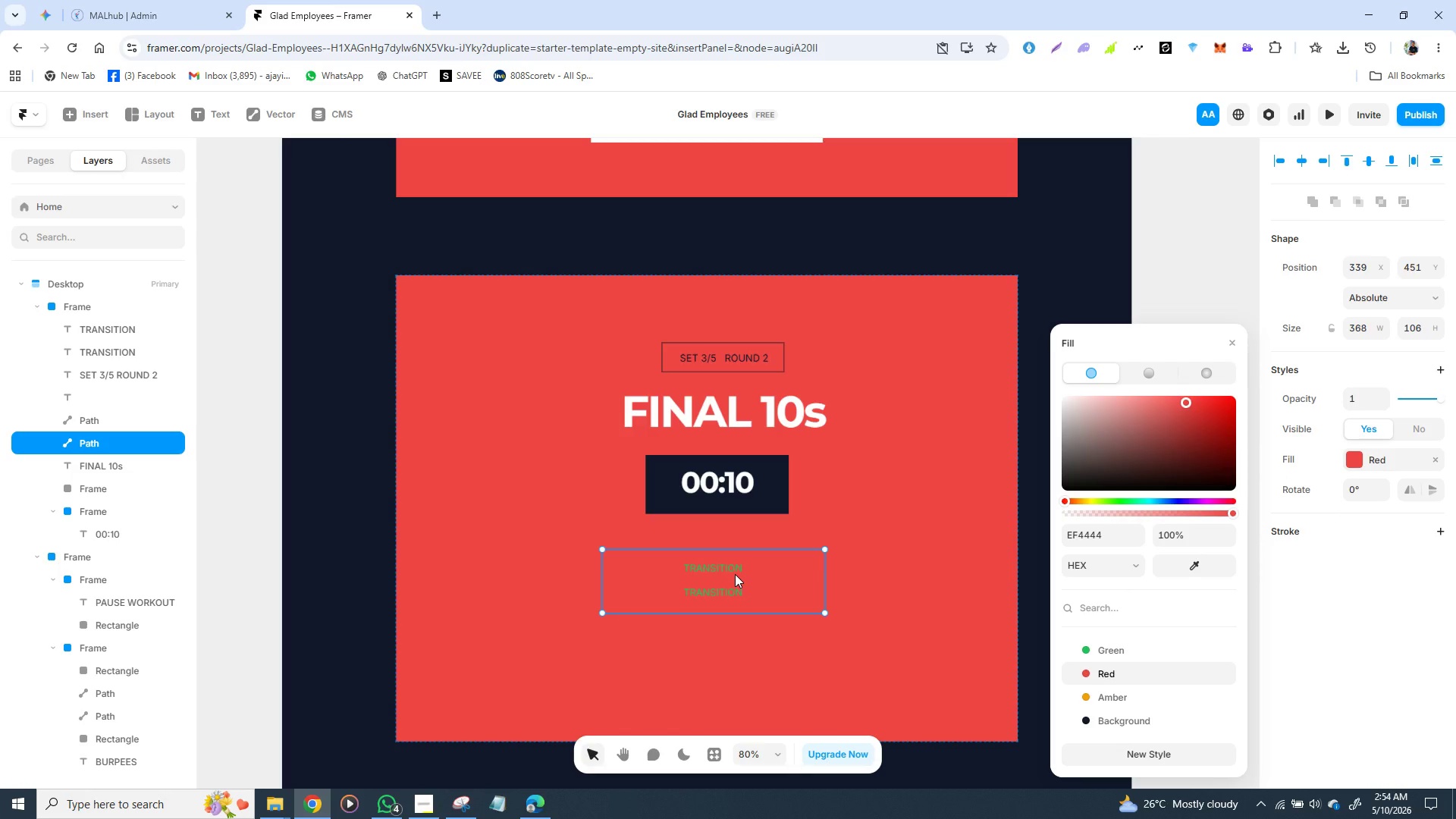 
left_click([733, 566])
 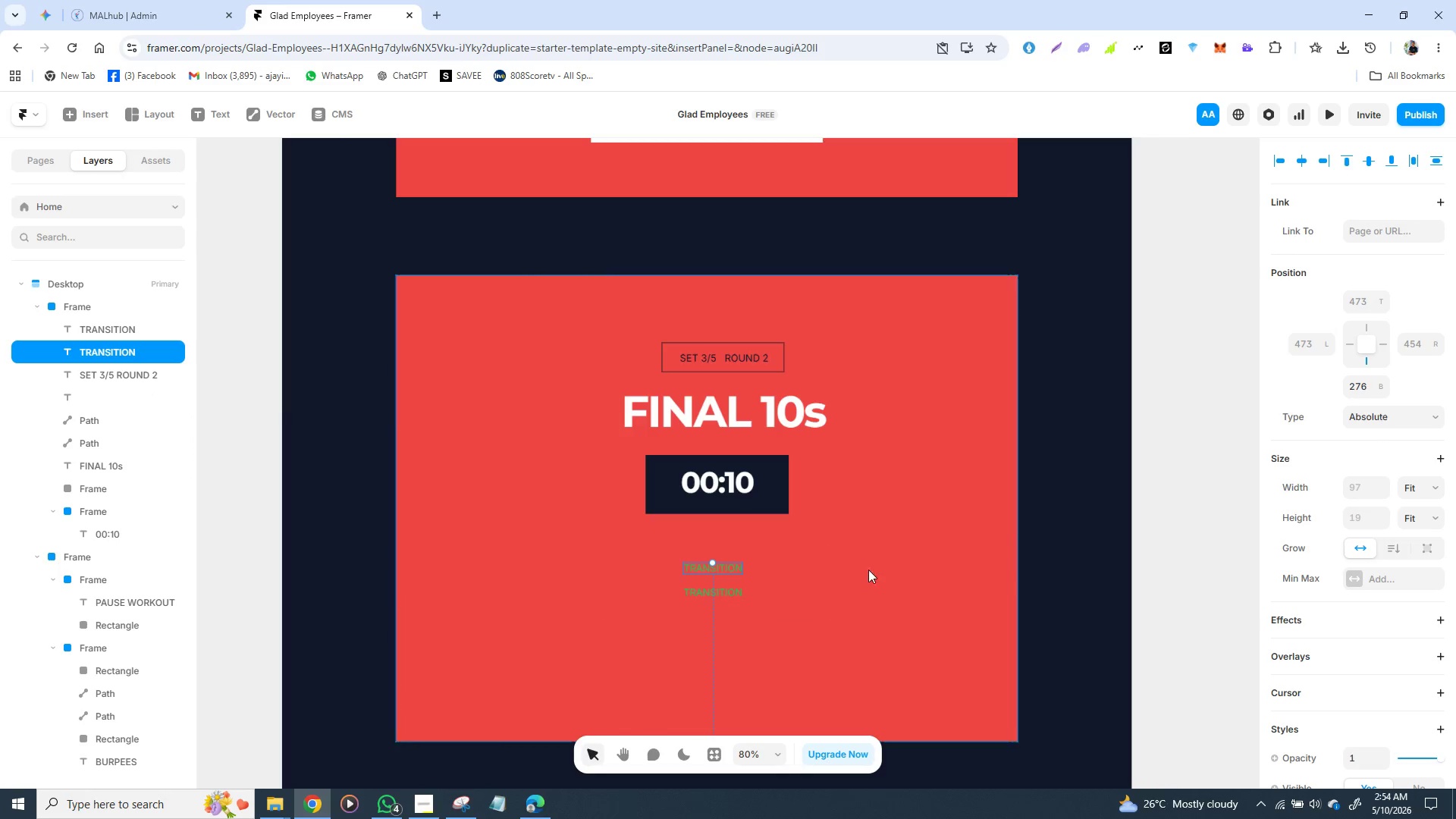 
scroll: coordinate [1347, 544], scroll_direction: down, amount: 3.0
 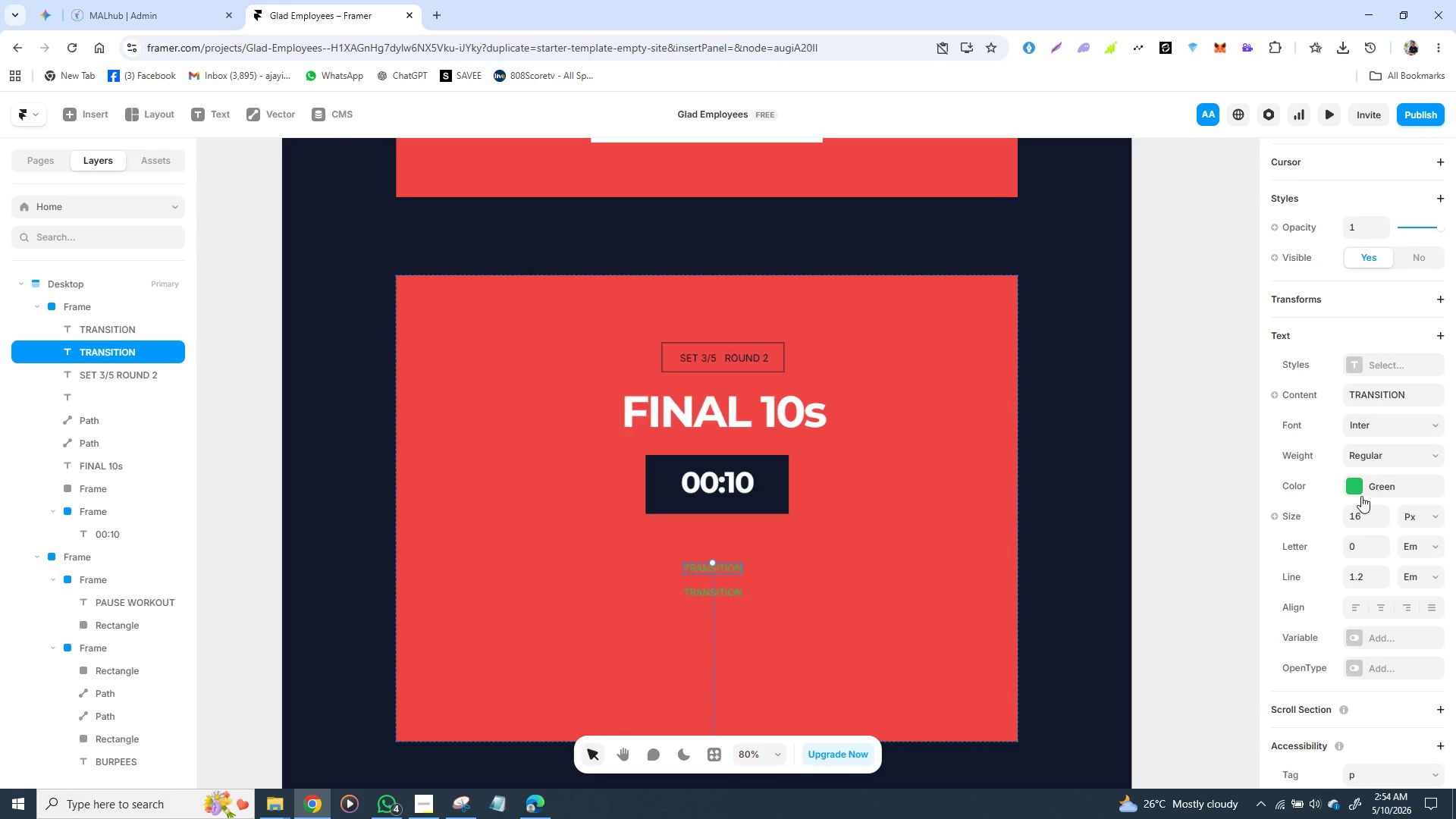 
left_click([1354, 482])
 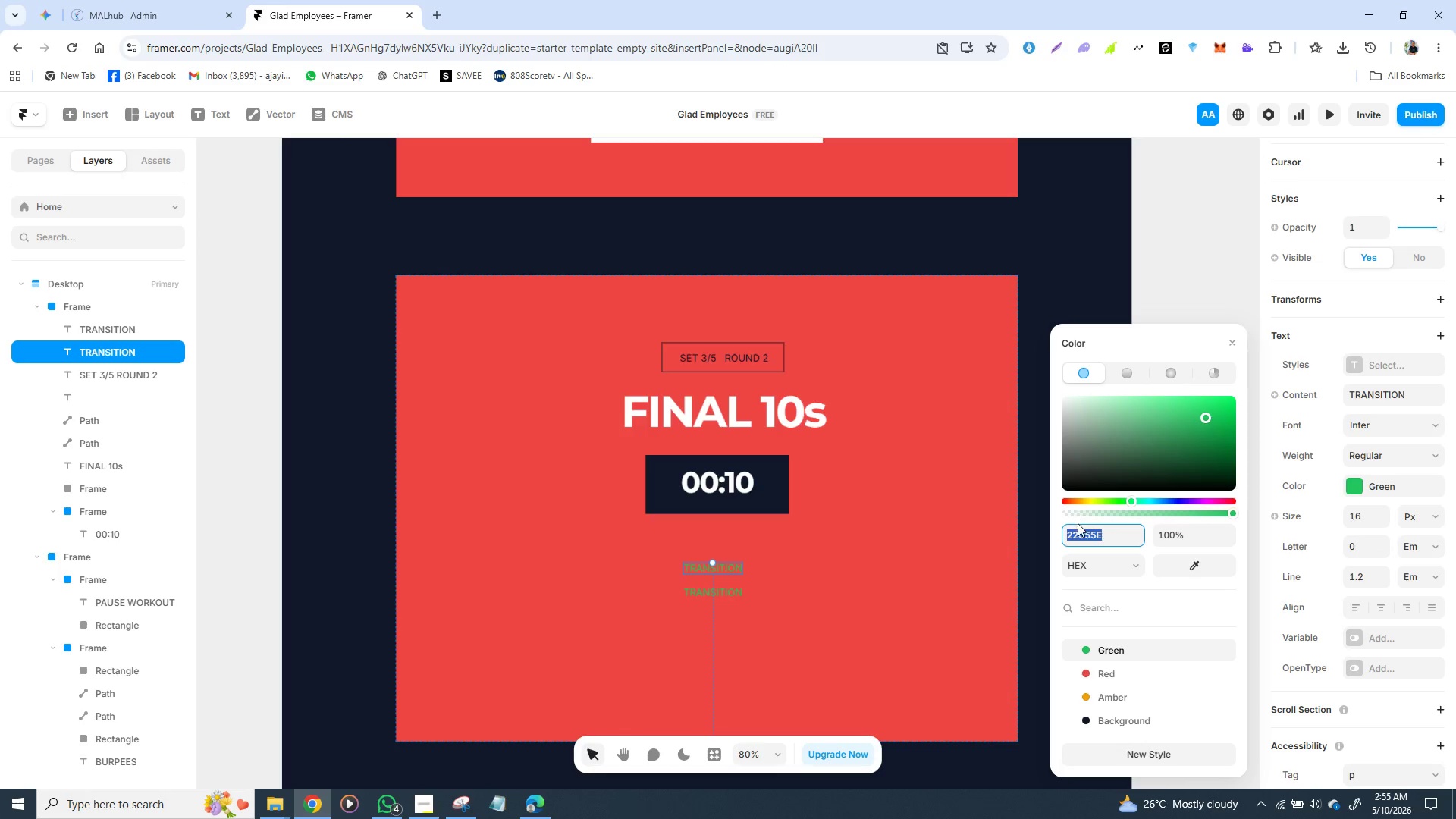 
type(FFFFFF)
 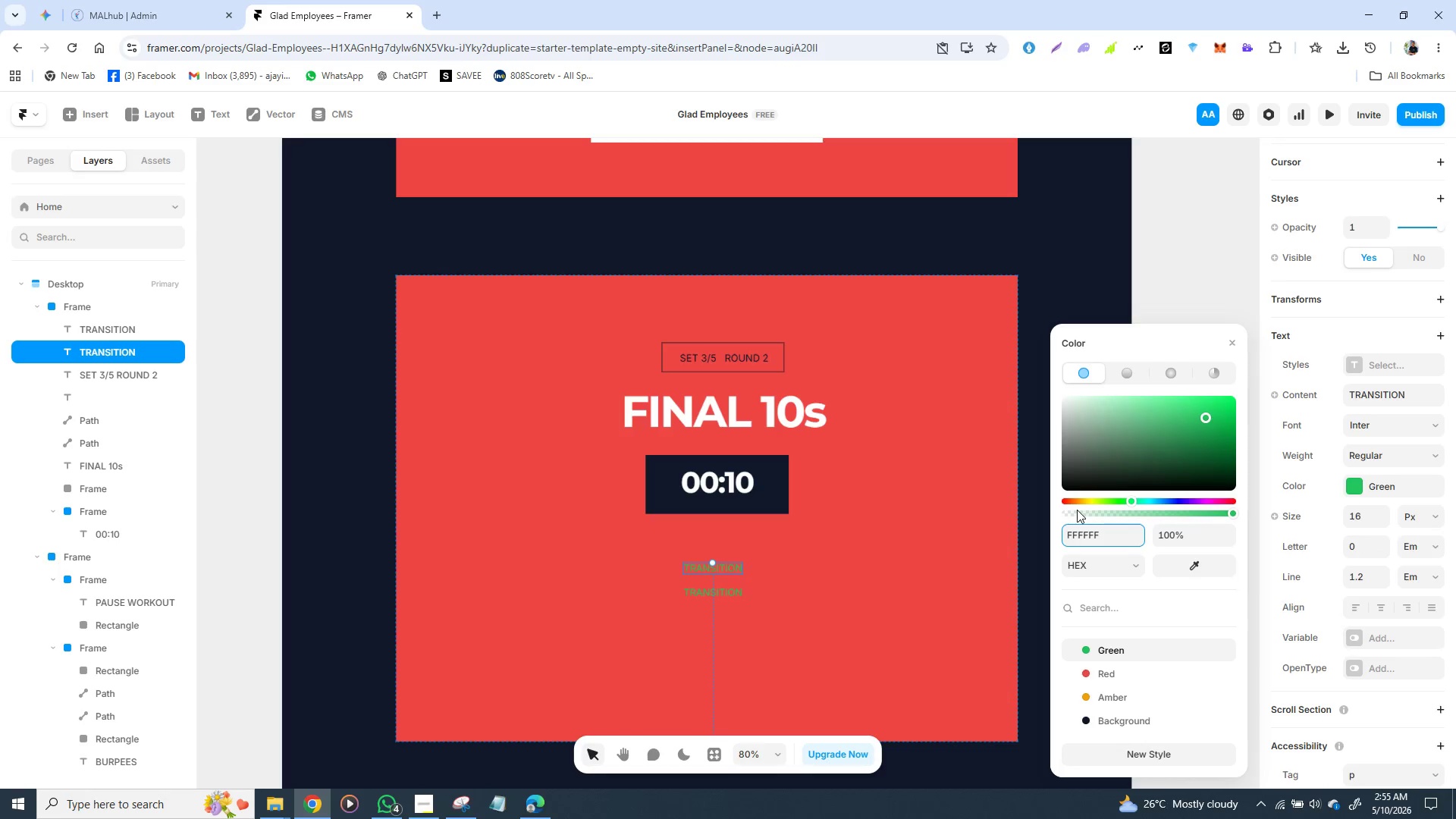 
key(Enter)
 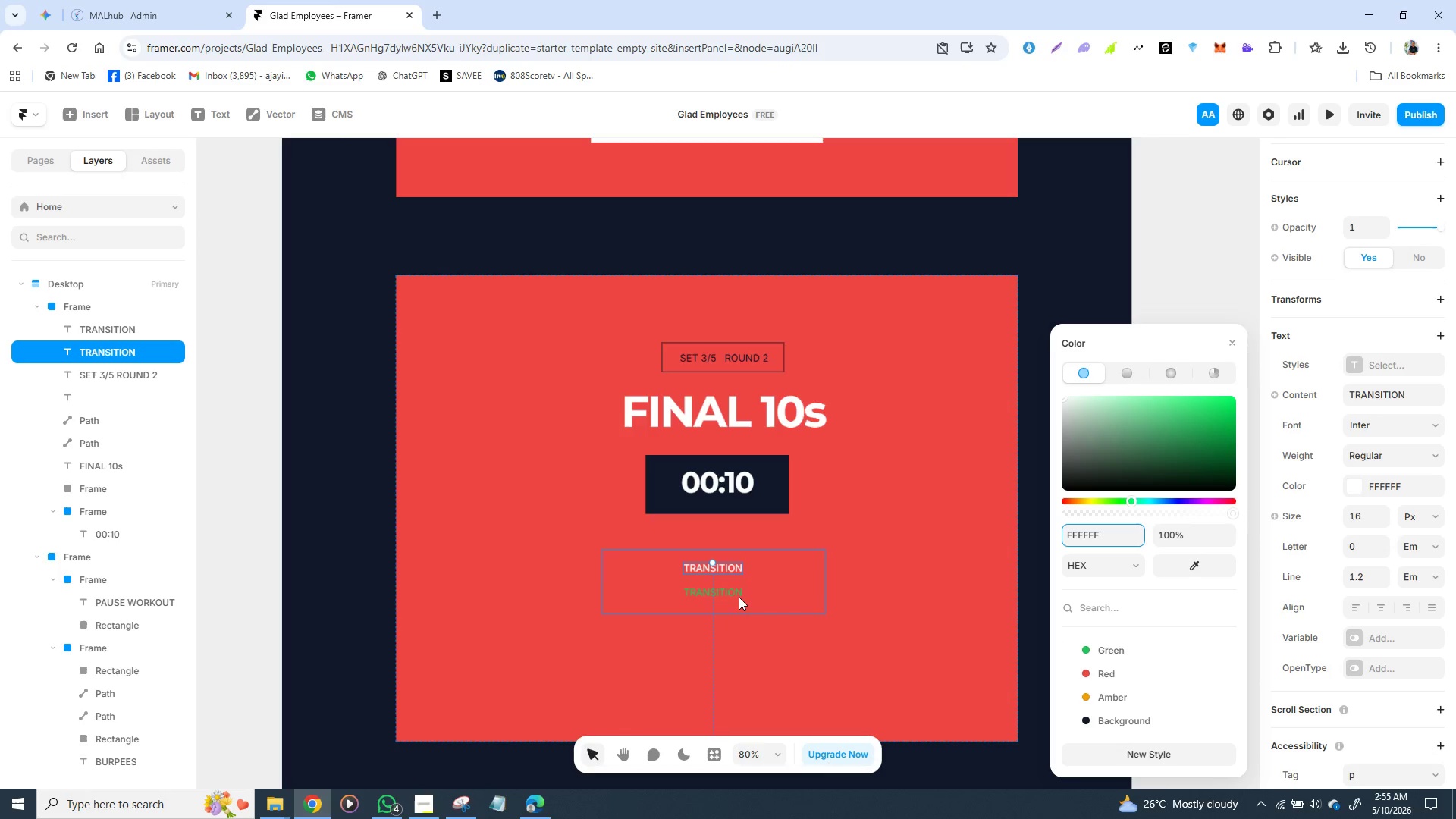 
left_click([732, 592])
 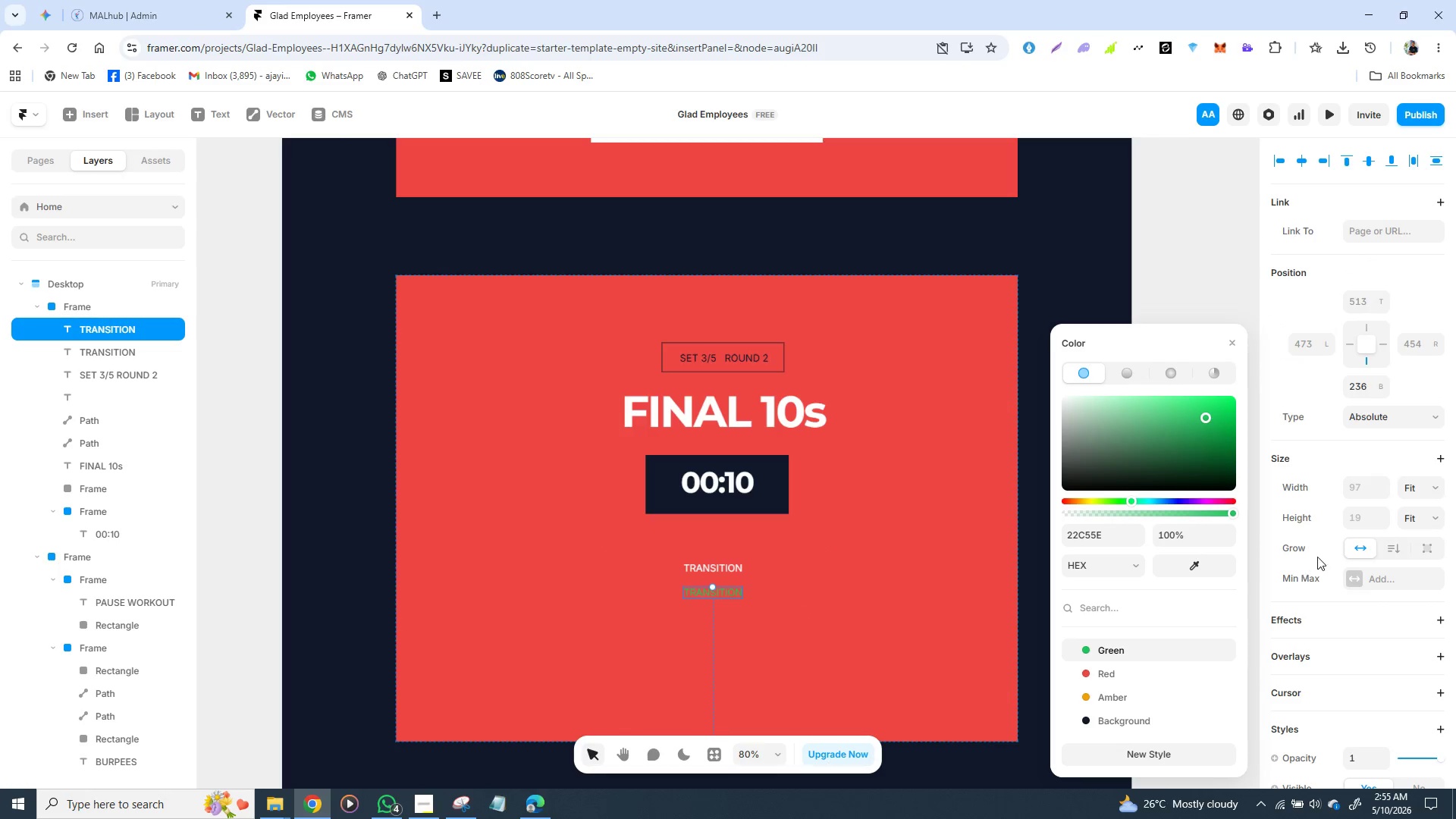 
scroll: coordinate [1327, 579], scroll_direction: down, amount: 2.0
 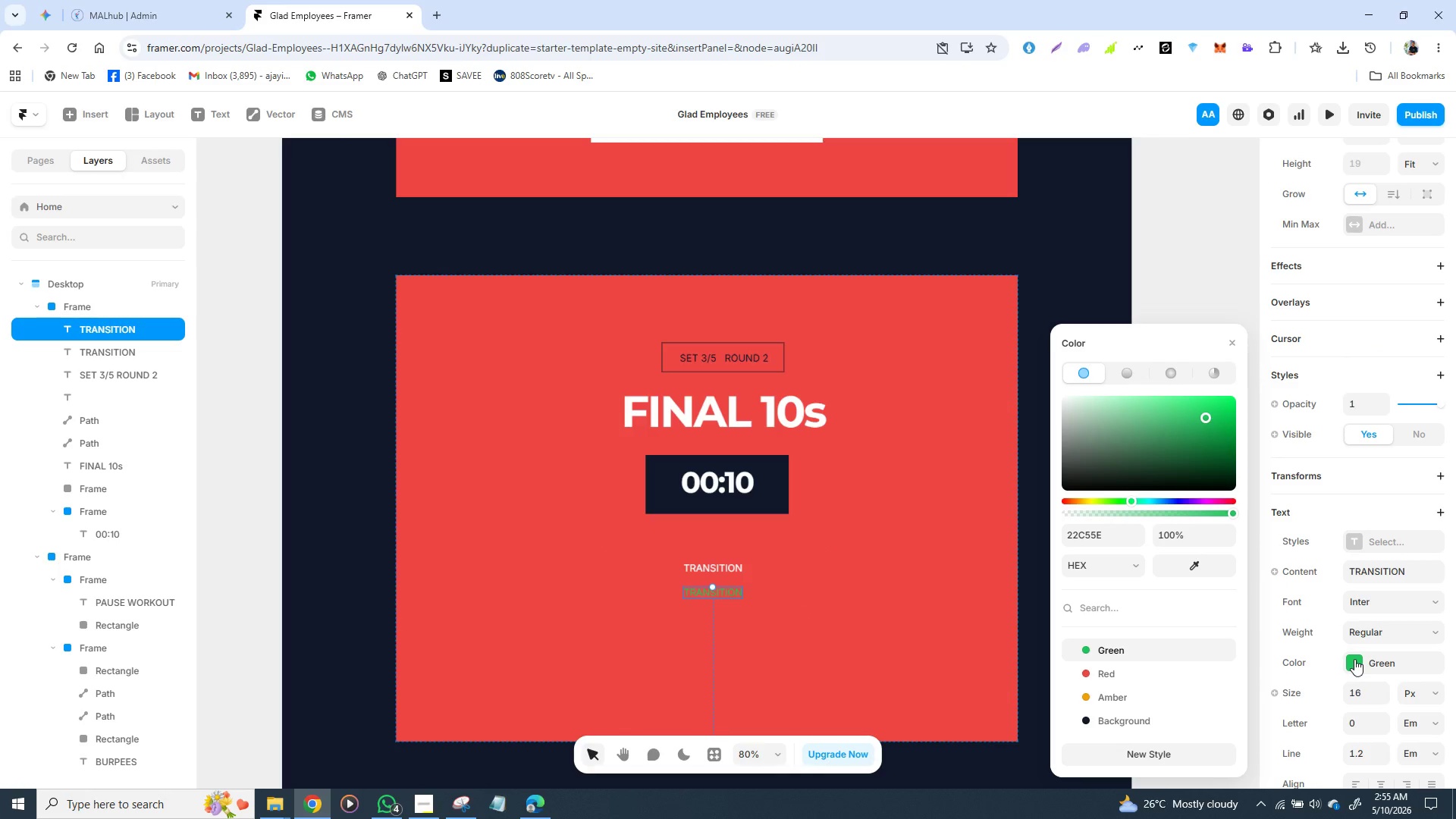 
left_click([1353, 660])
 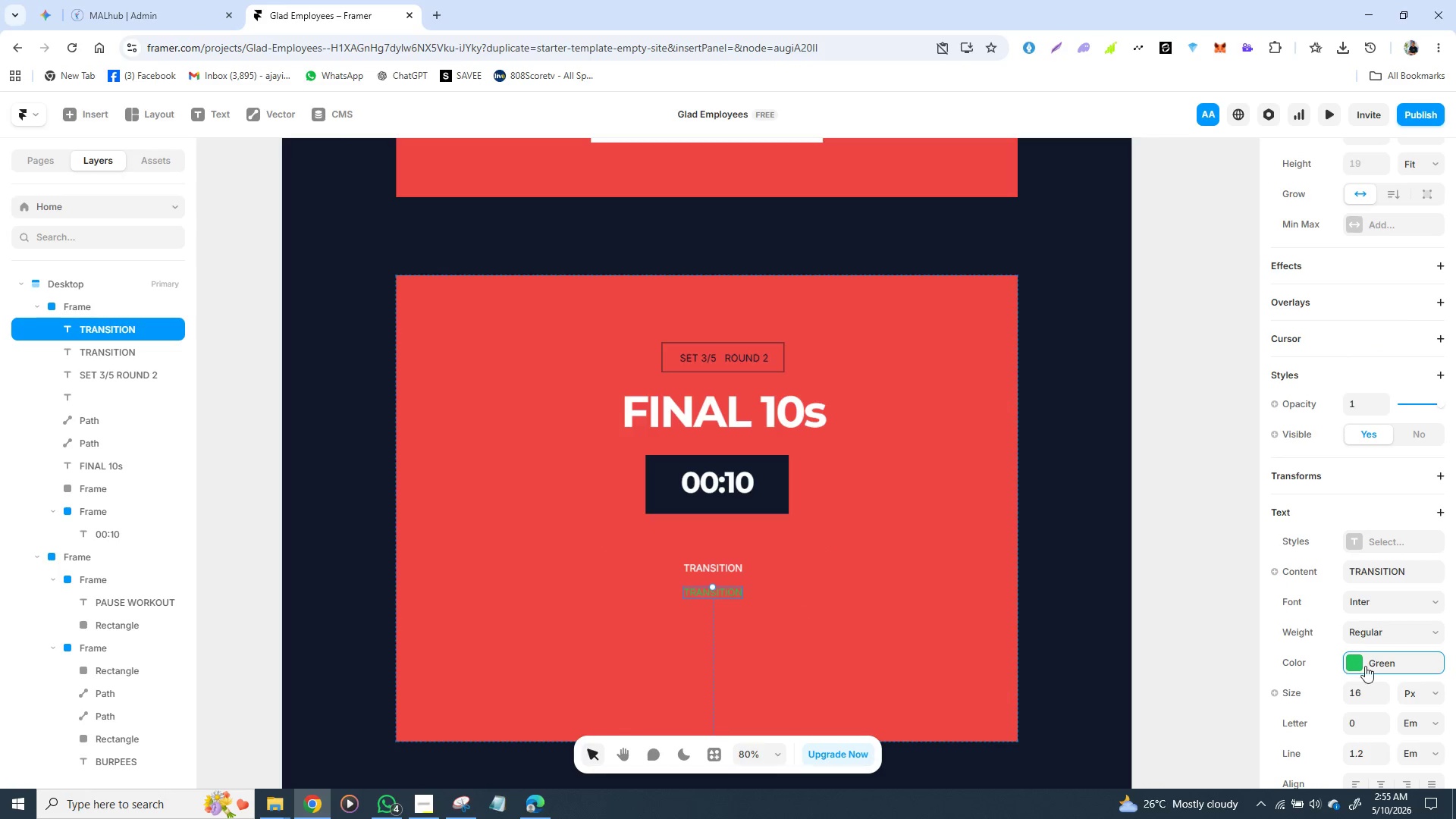 
left_click([1357, 665])
 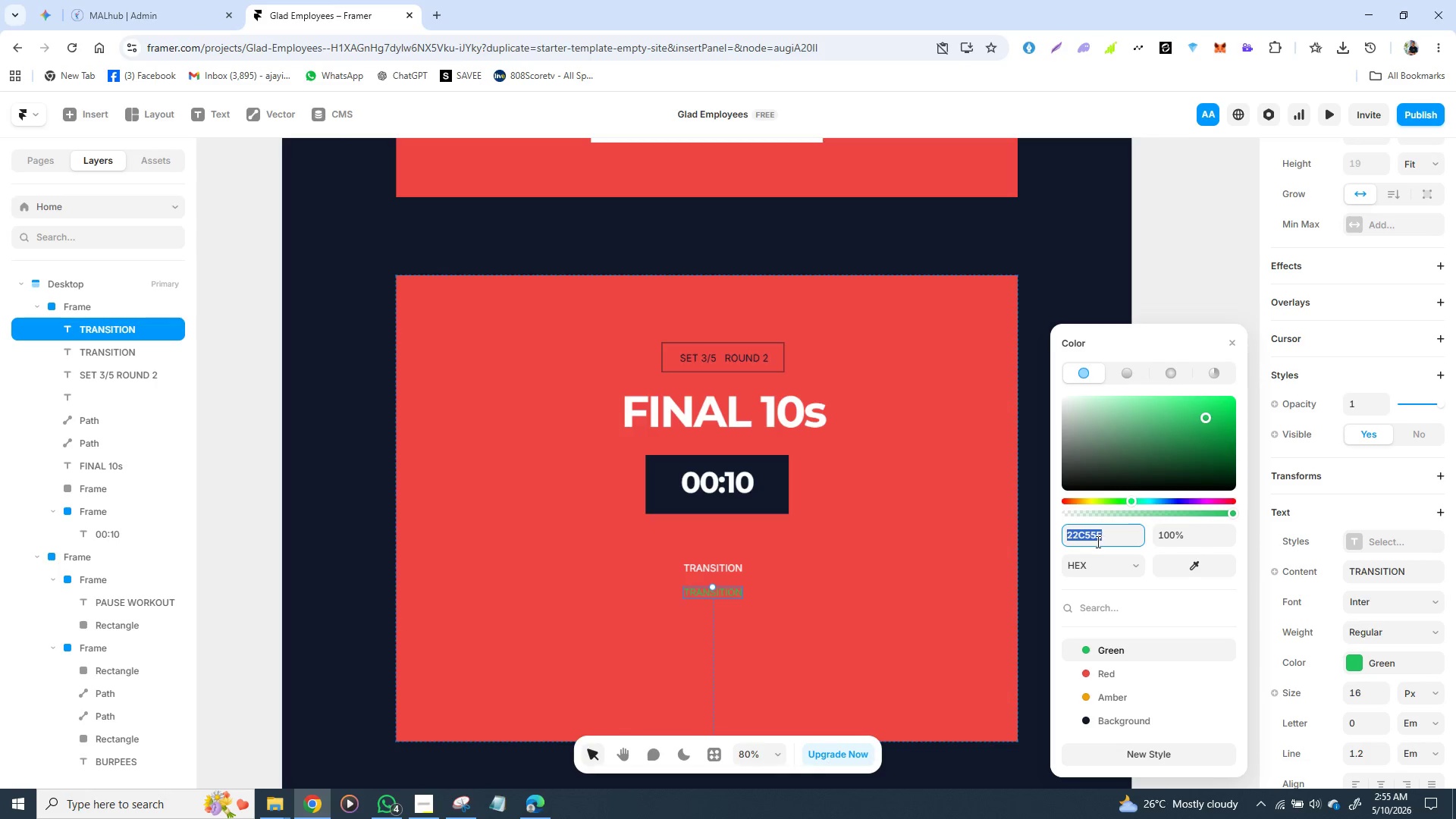 
type(FFFFFF)
 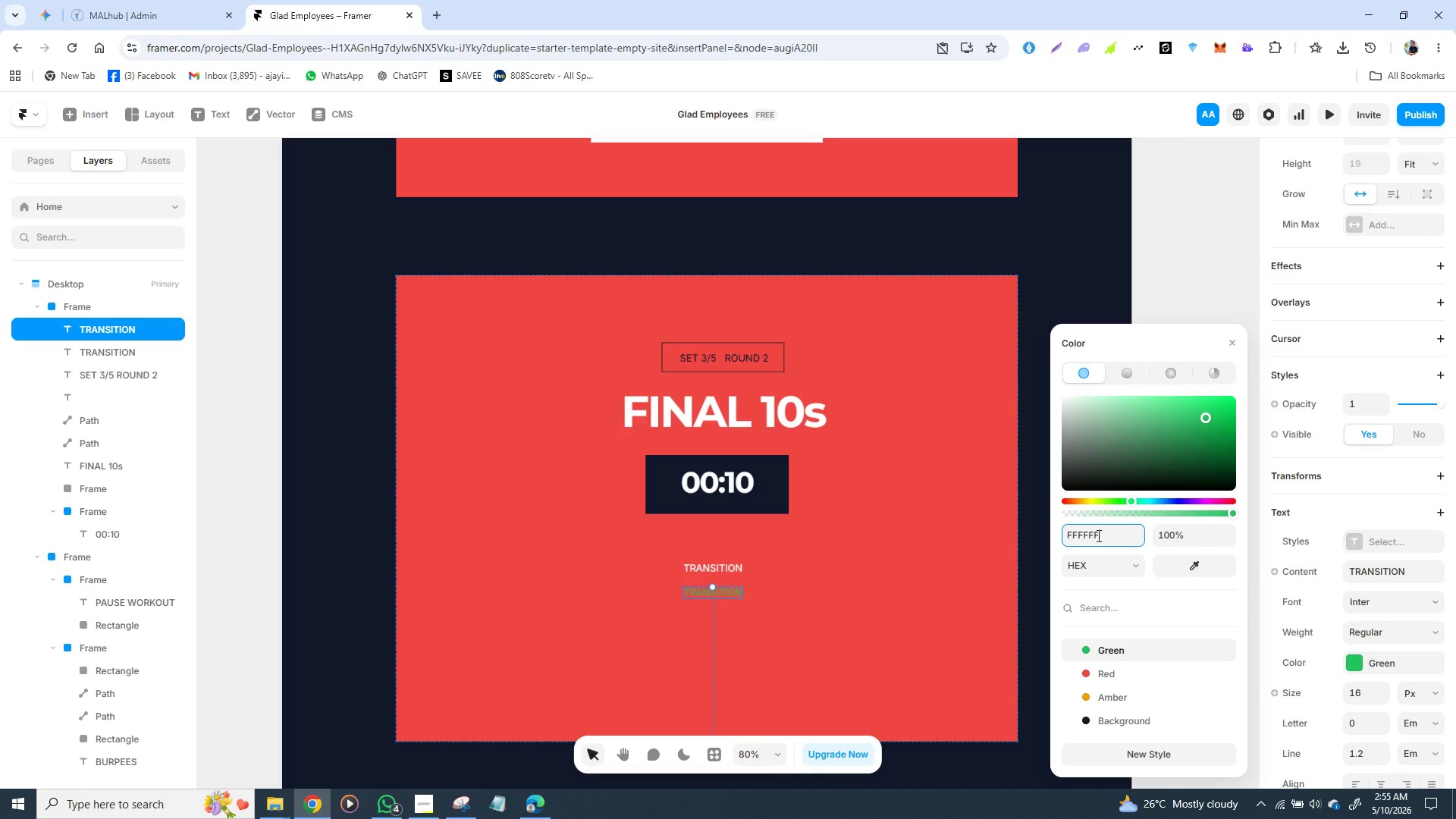 
key(Enter)
 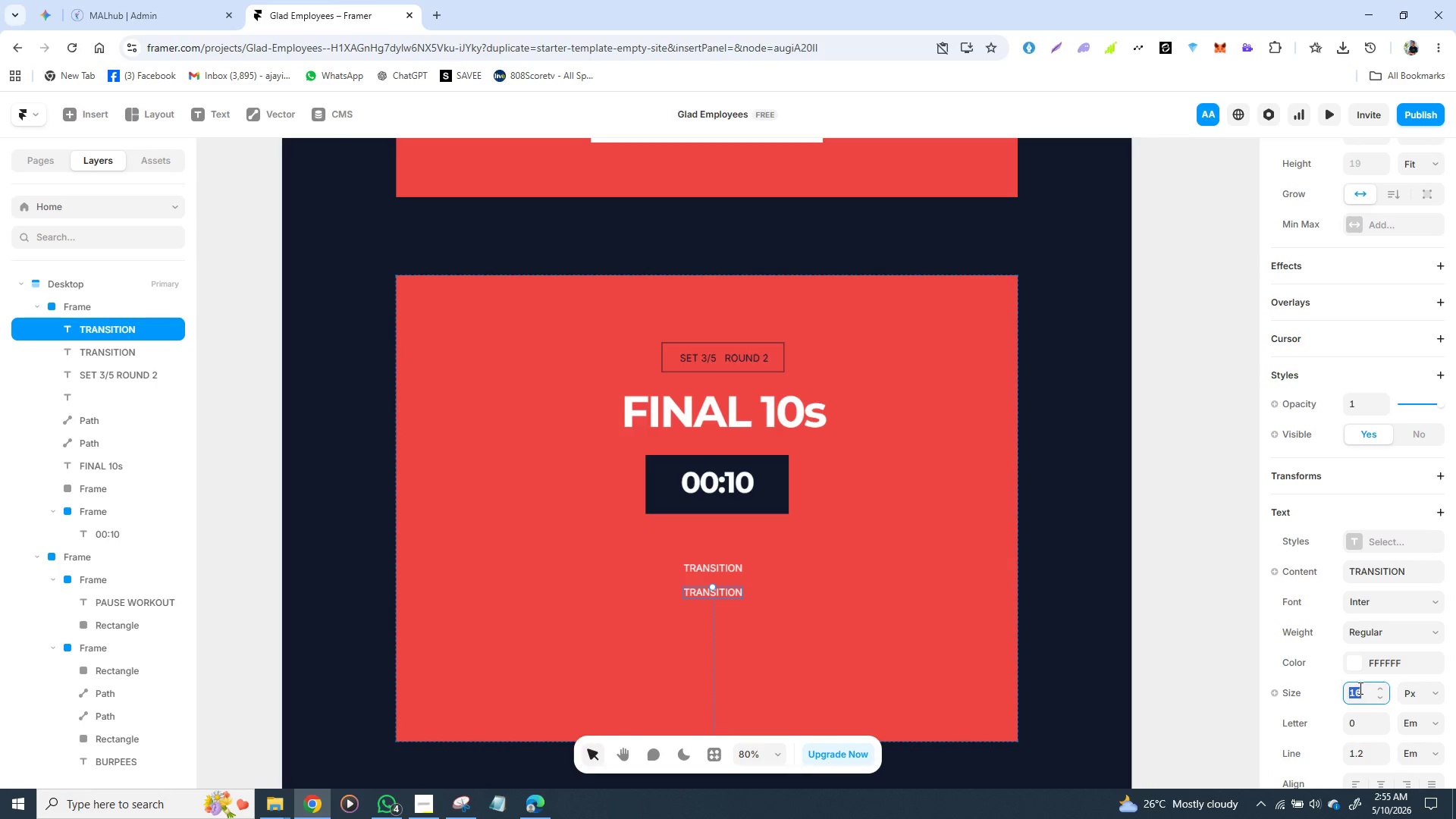 
wait(7.39)
 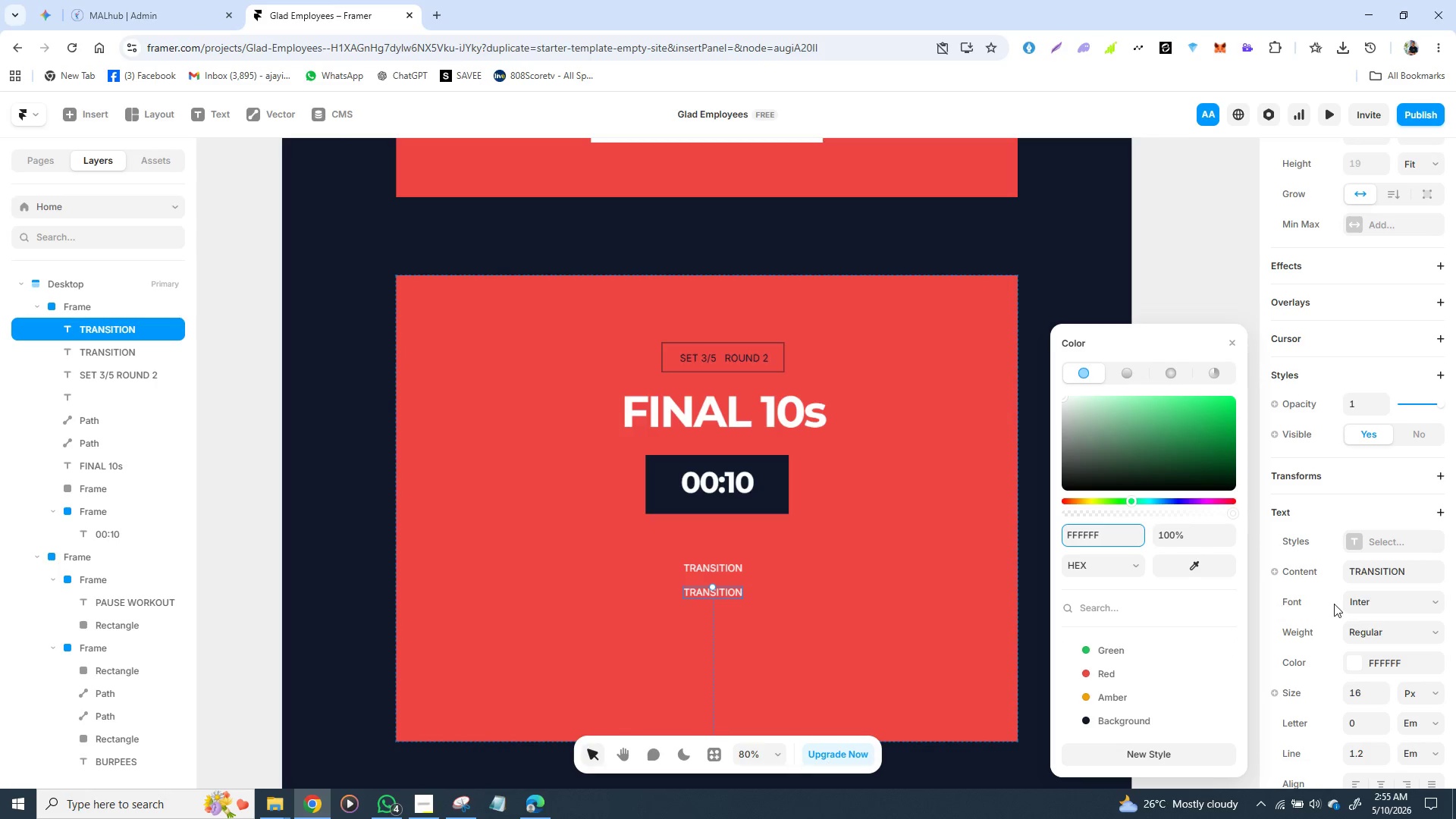 
key(1)
 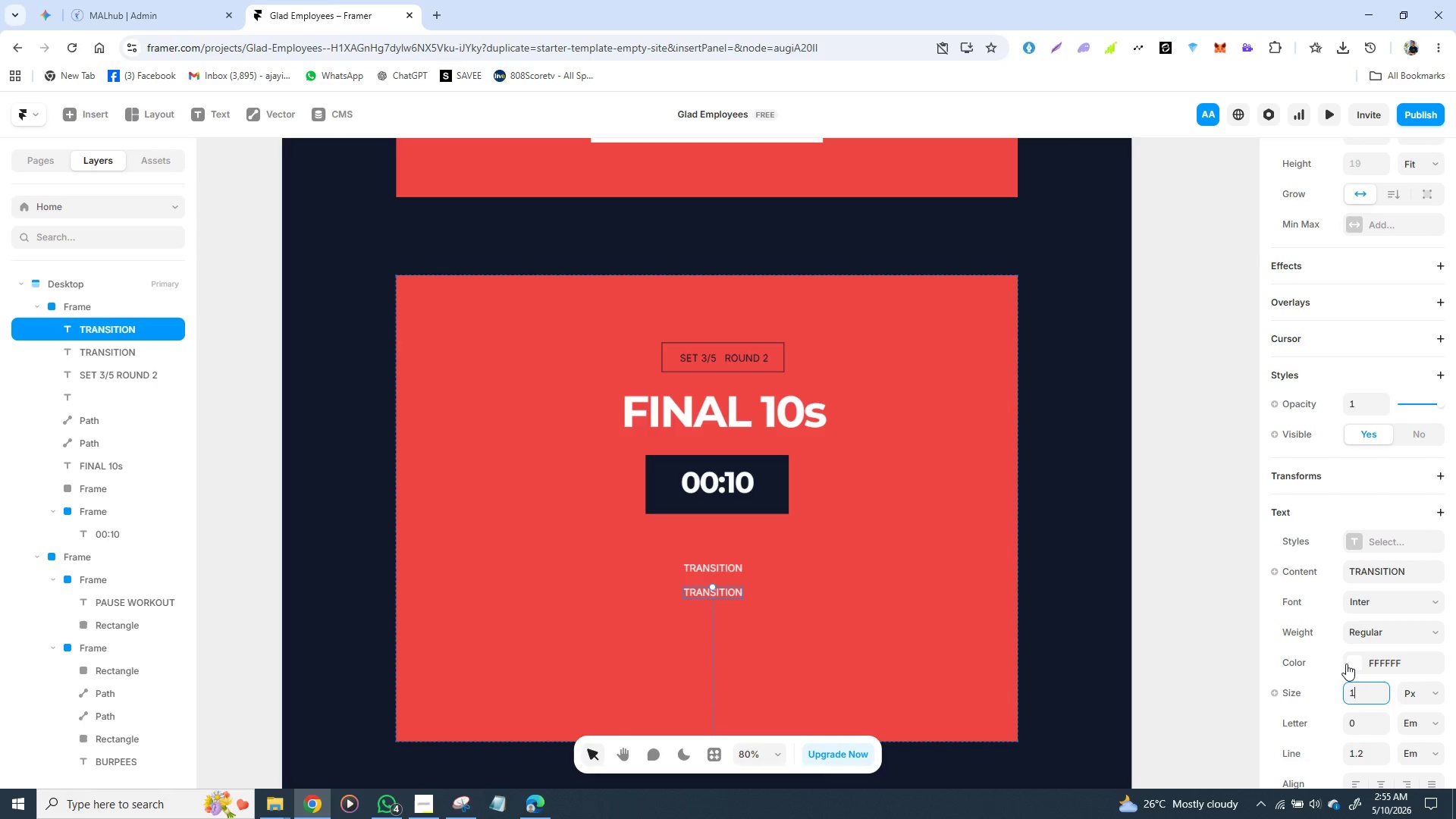 
key(2)
 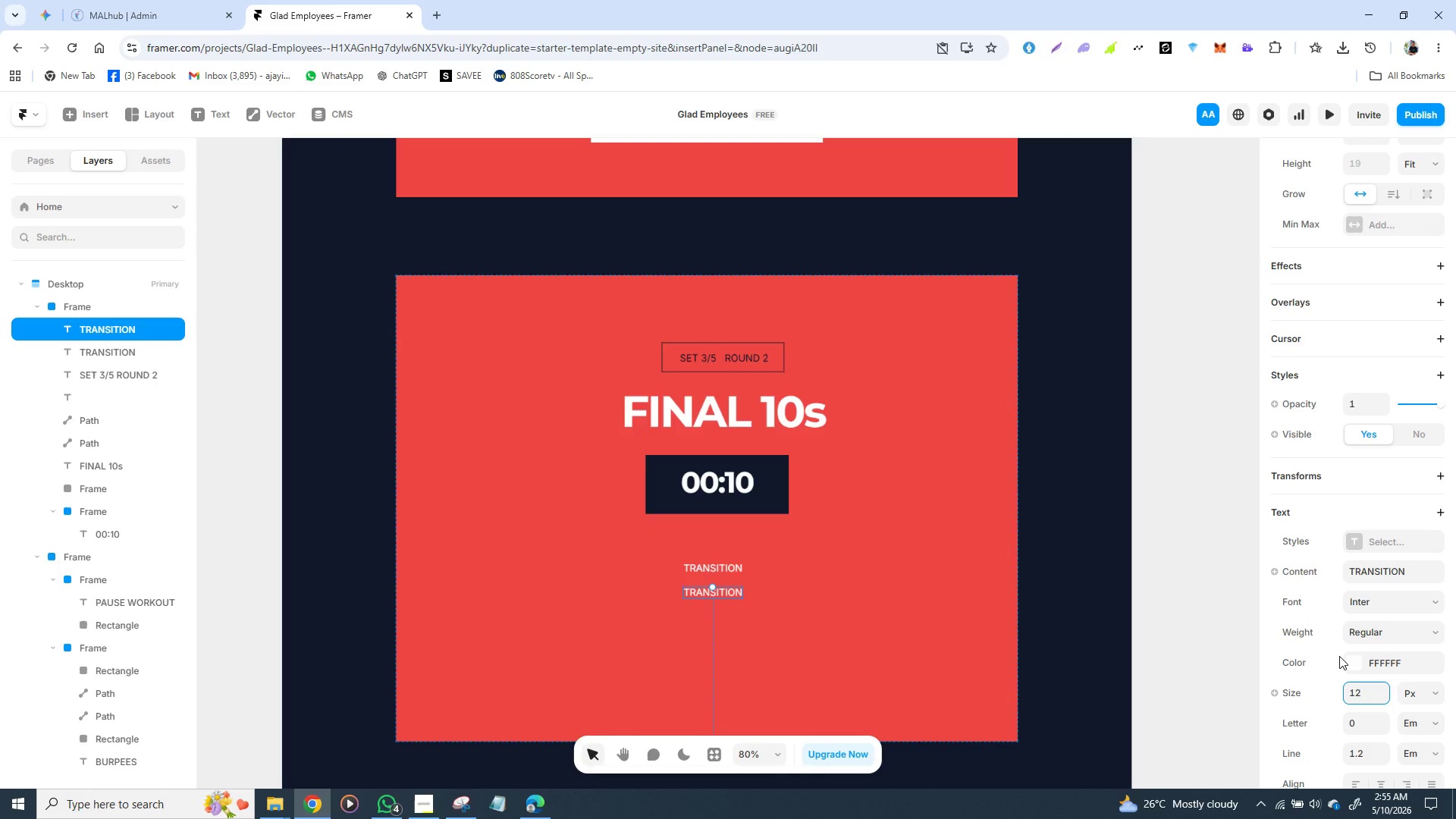 
key(Enter)
 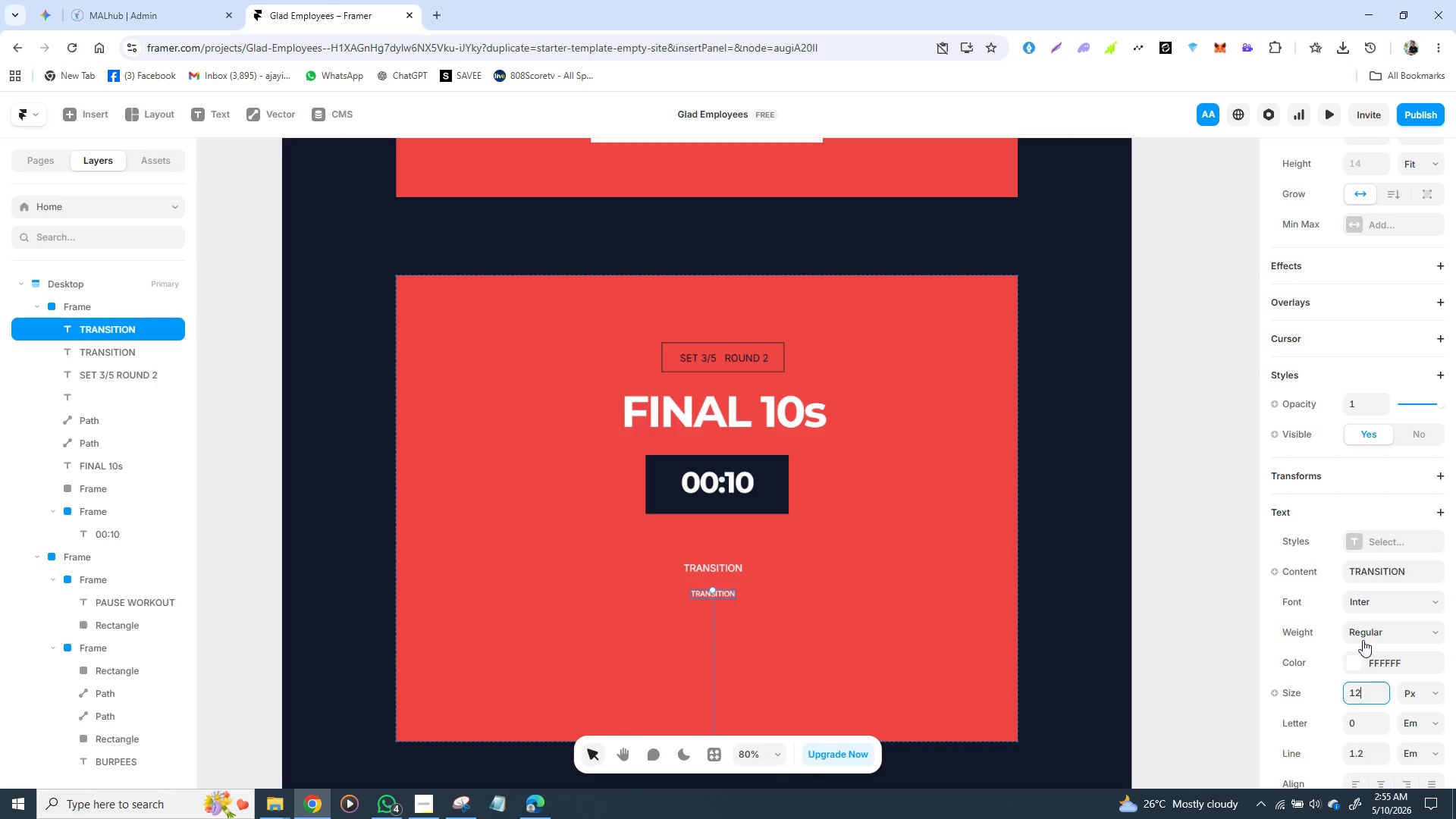 
left_click([1361, 683])
 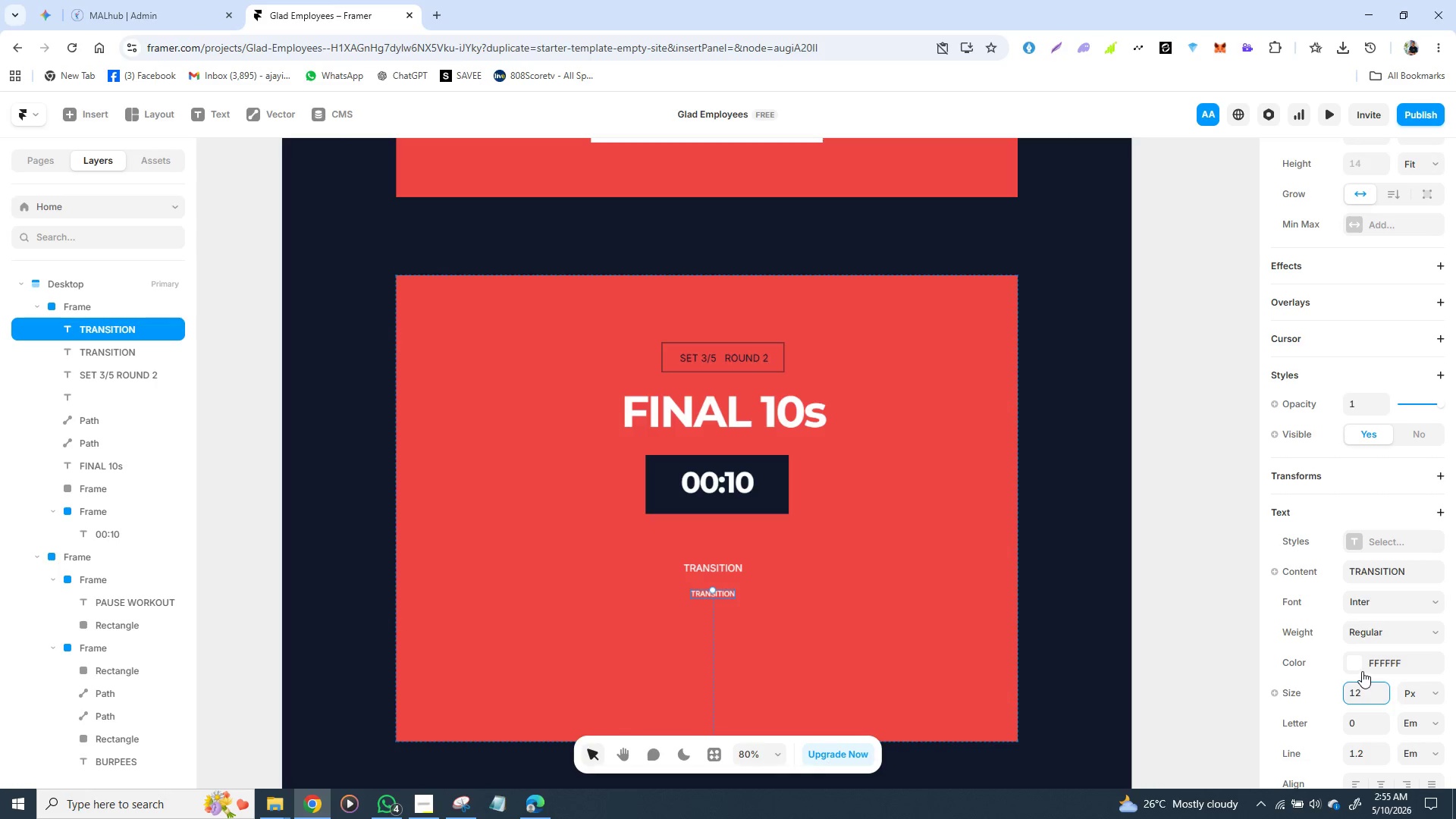 
key(Backspace)
 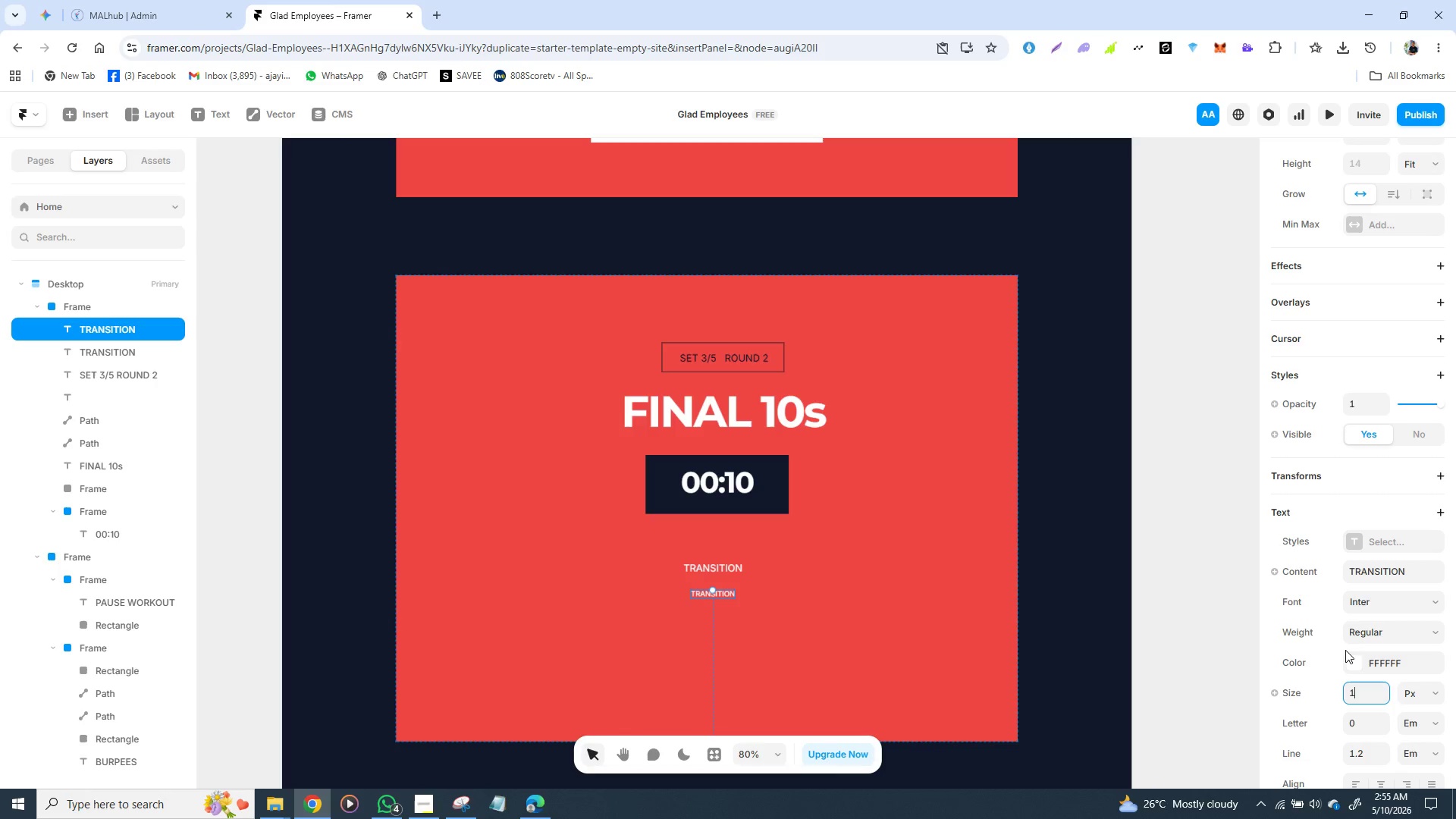 
key(0)
 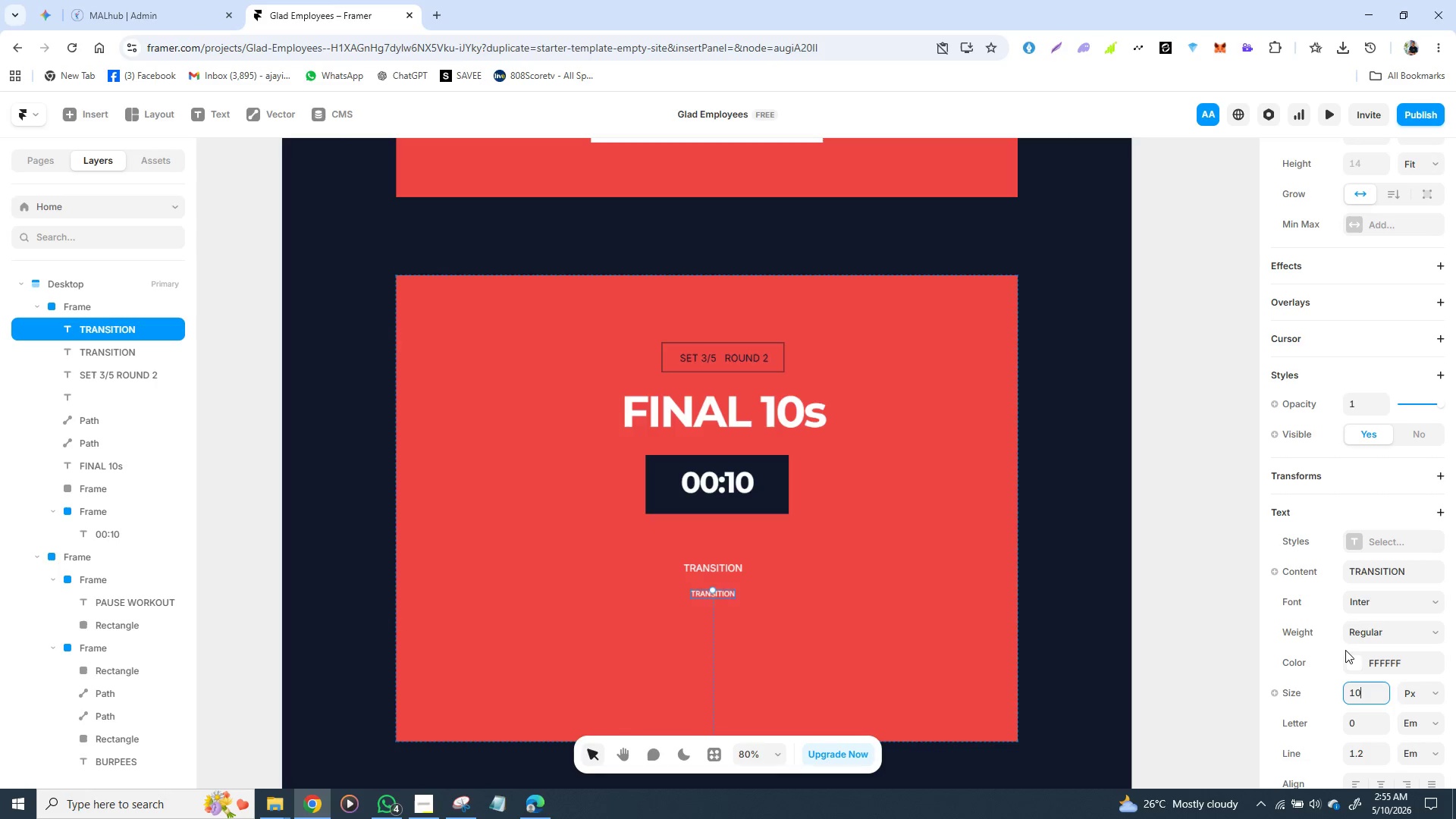 
key(Enter)
 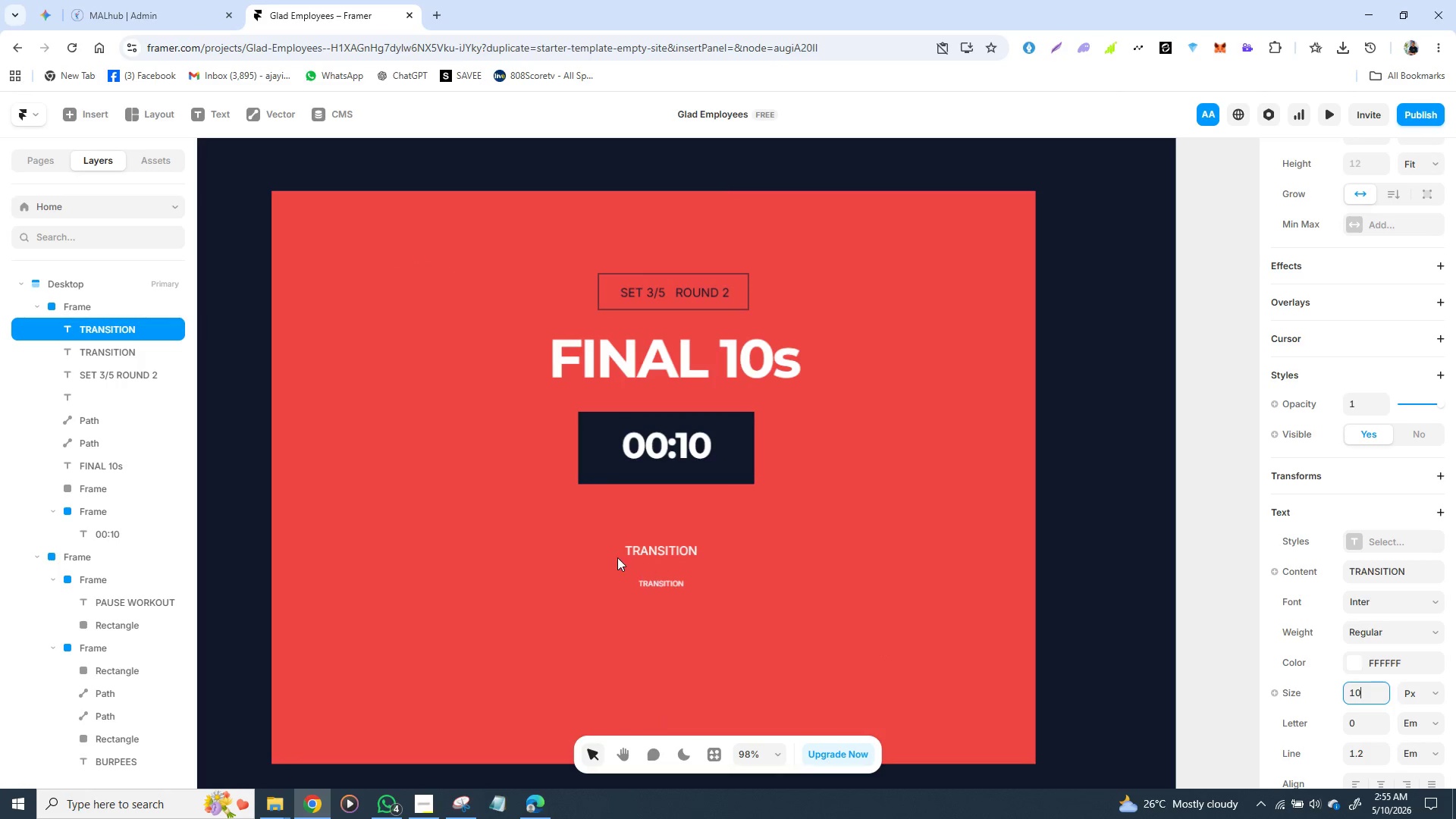 
left_click([575, 533])
 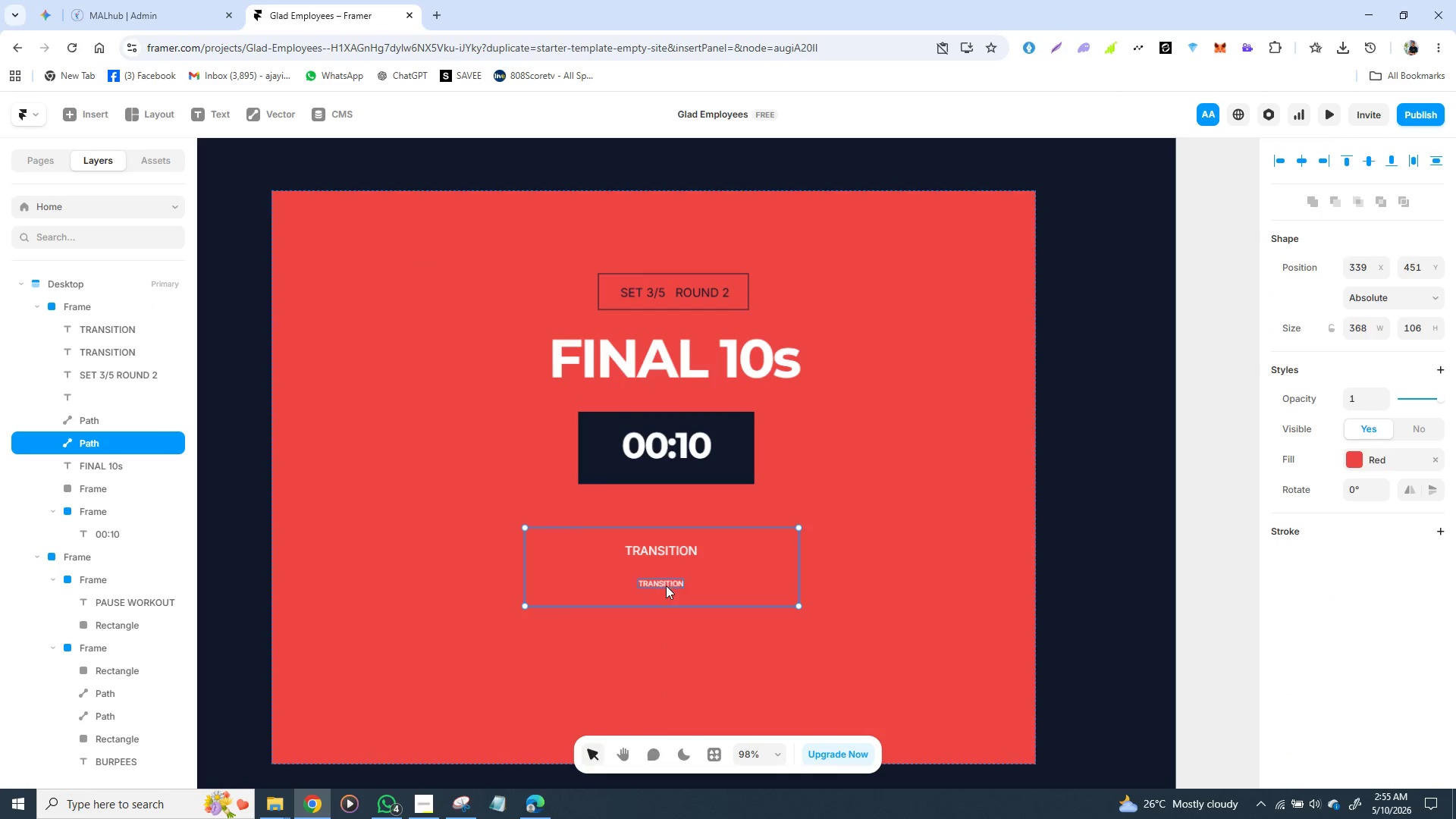 
left_click([665, 585])
 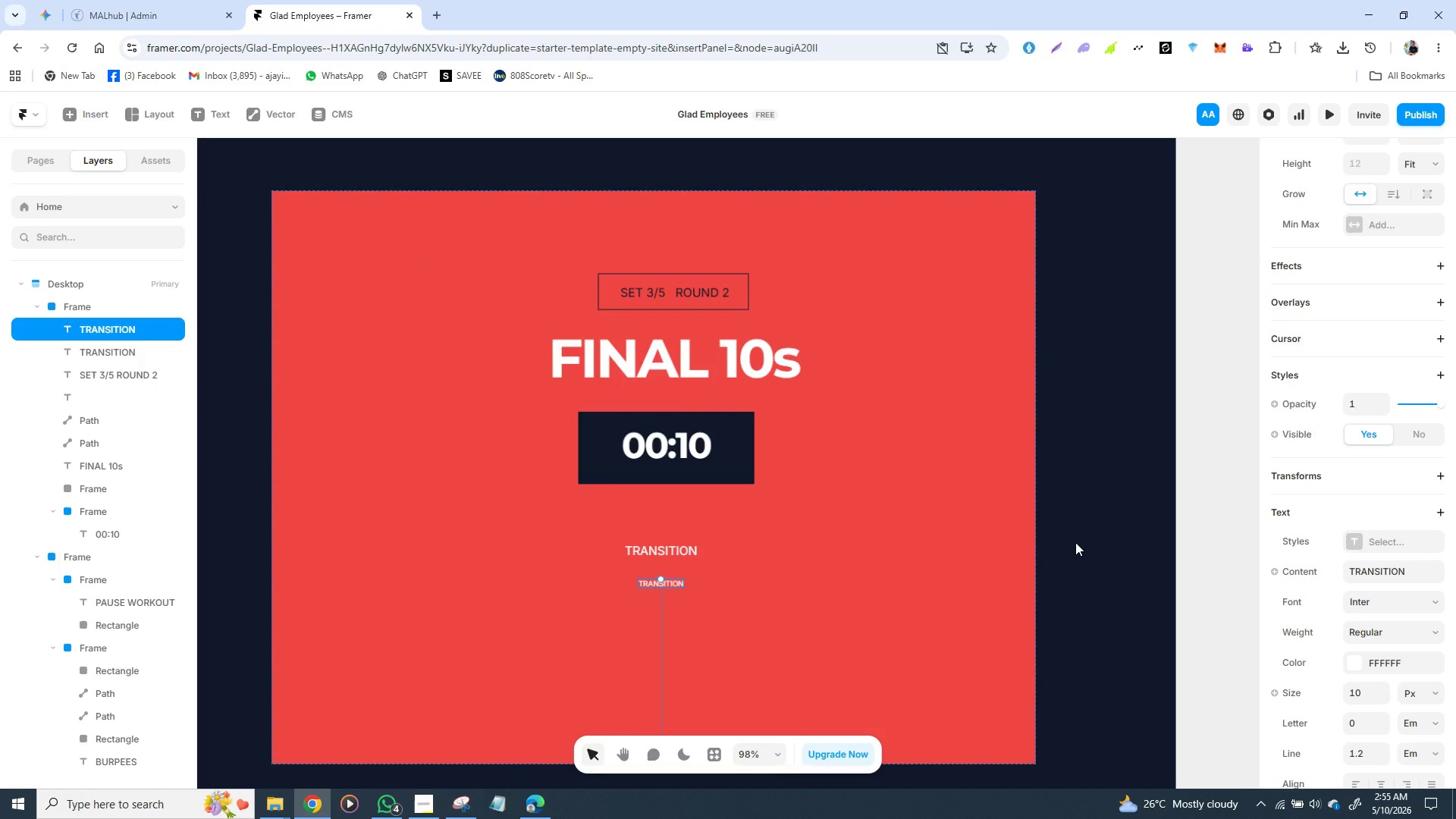 
type(TAP TO )
 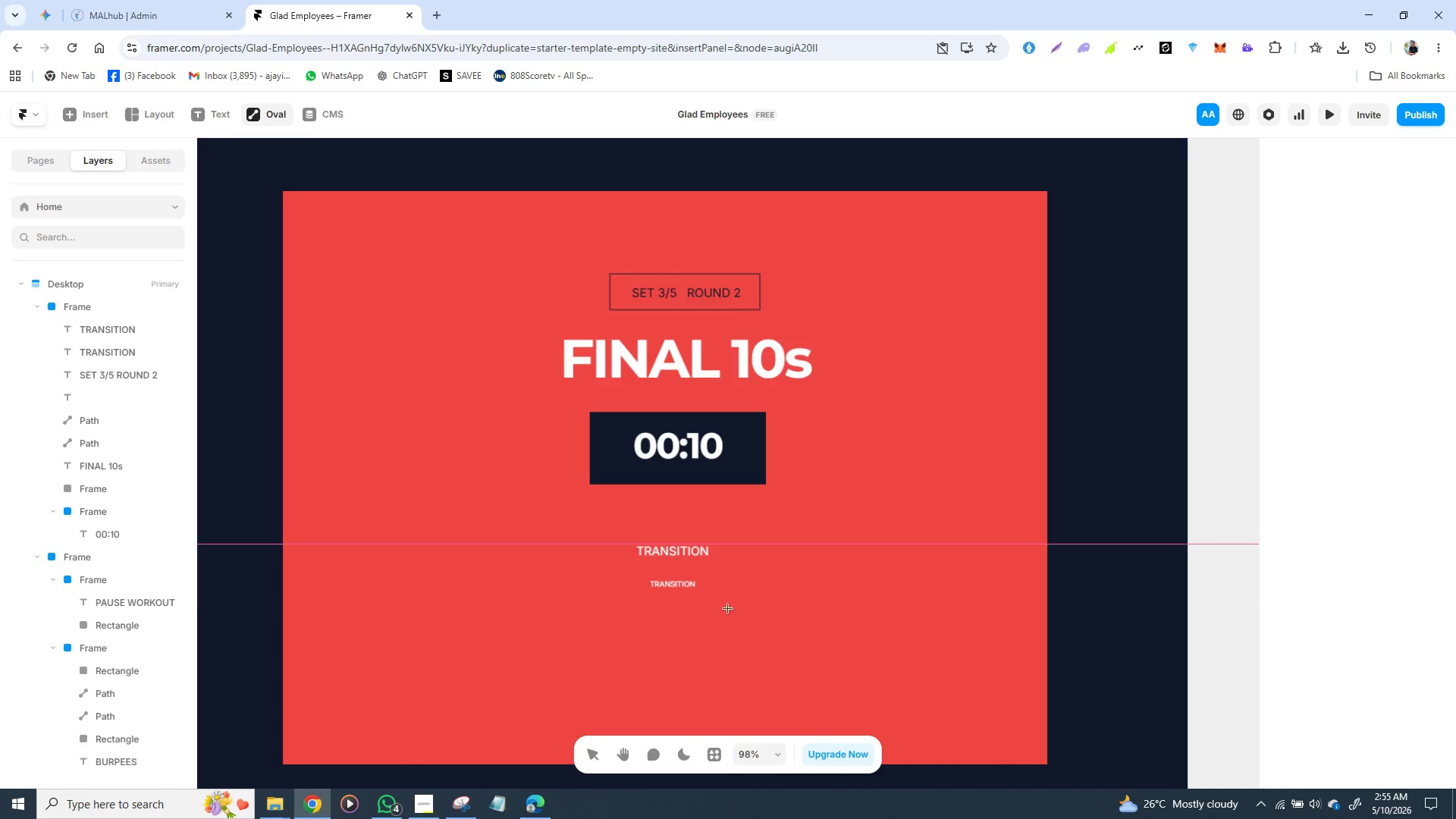 
left_click([664, 589])
 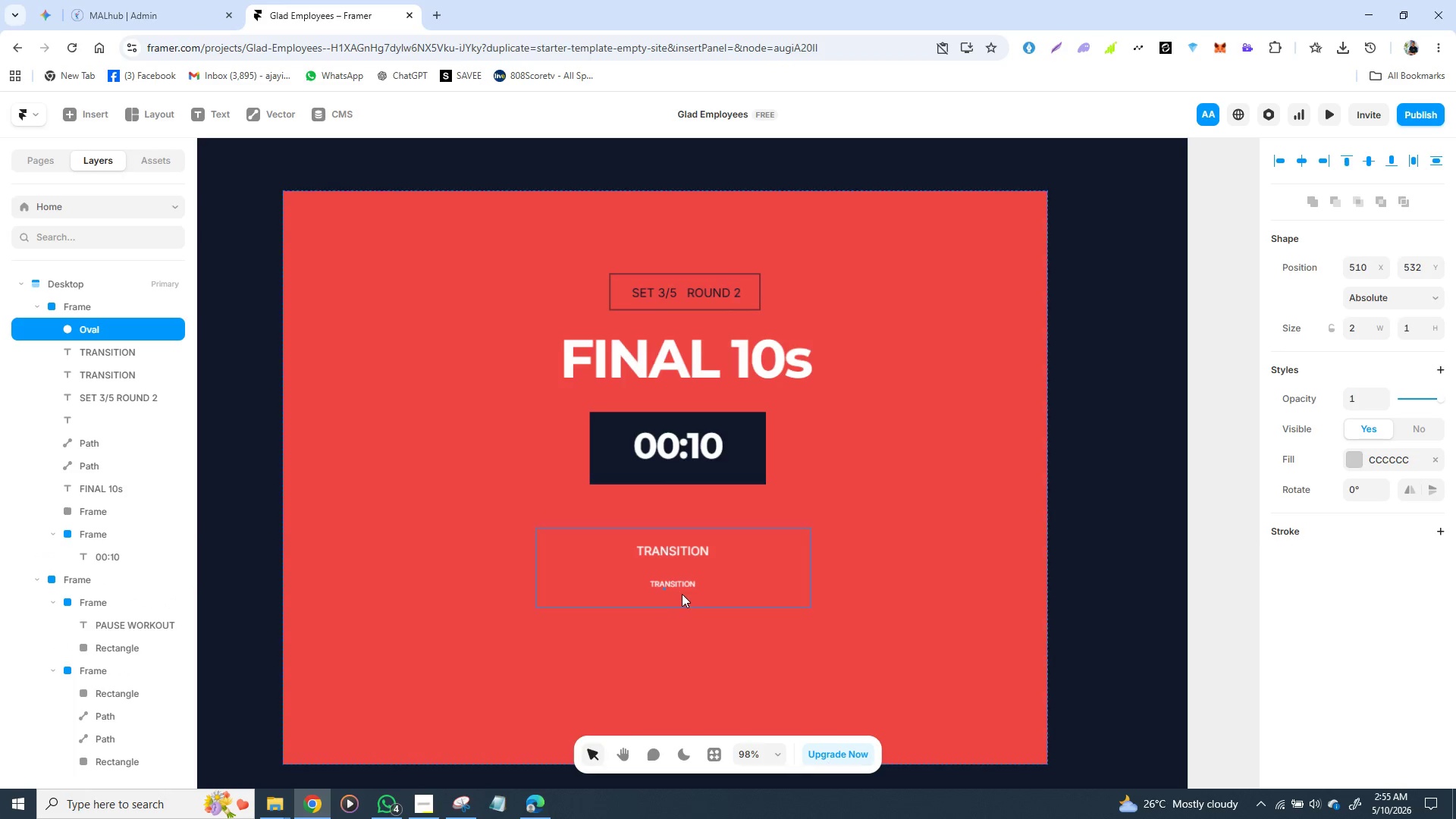 
left_click([676, 584])
 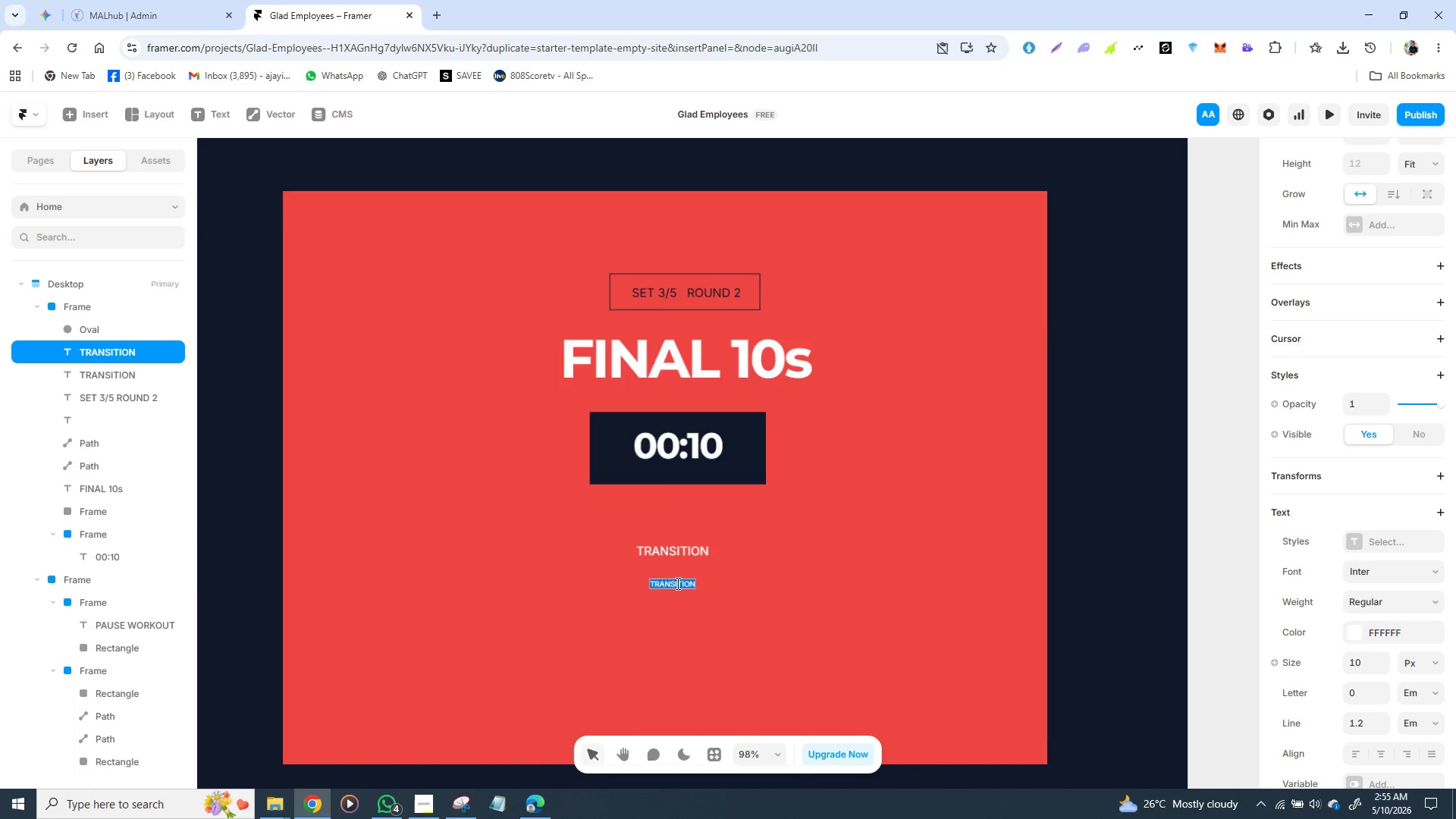 
left_click([676, 583])
 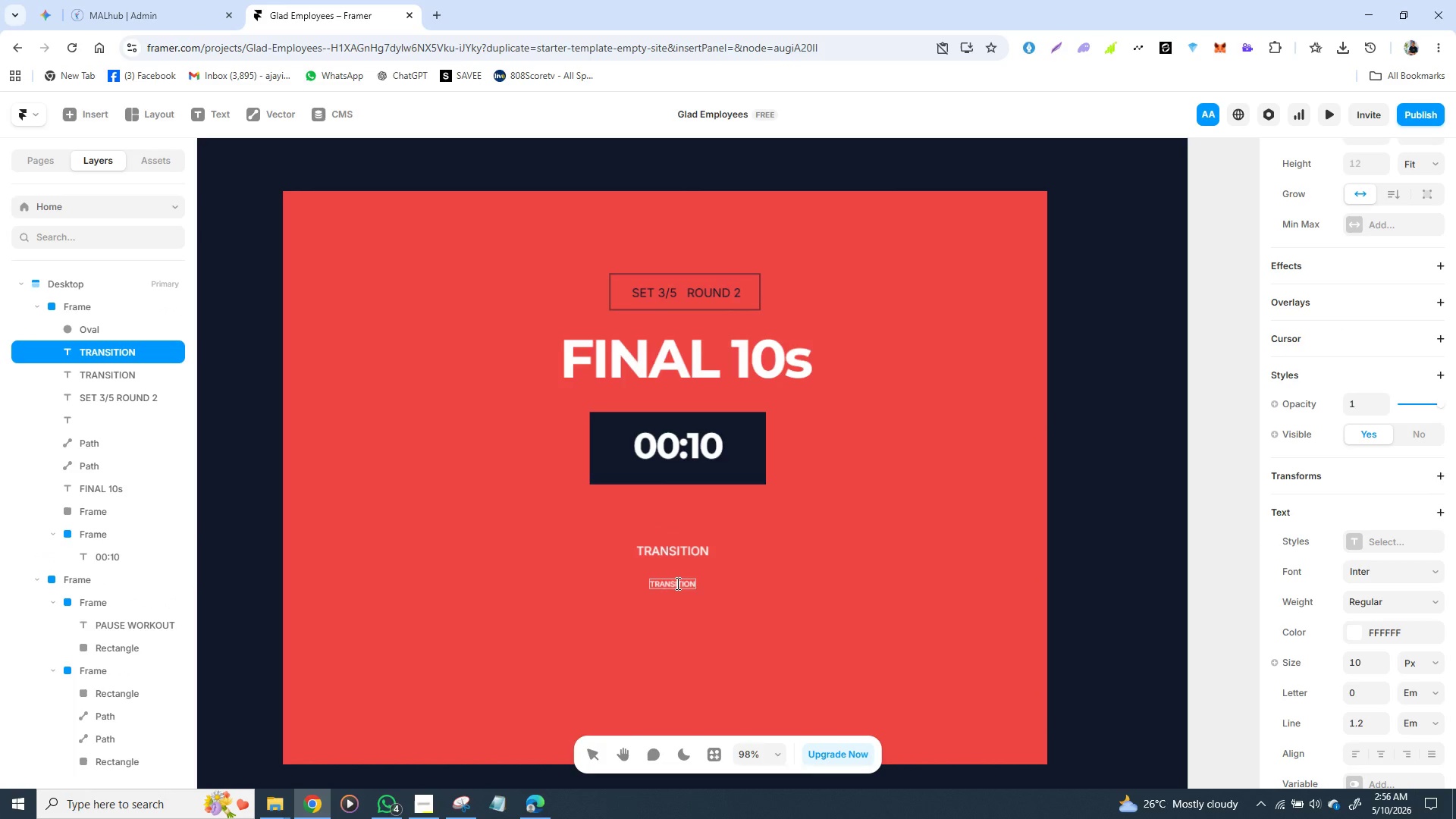 
double_click([676, 583])
 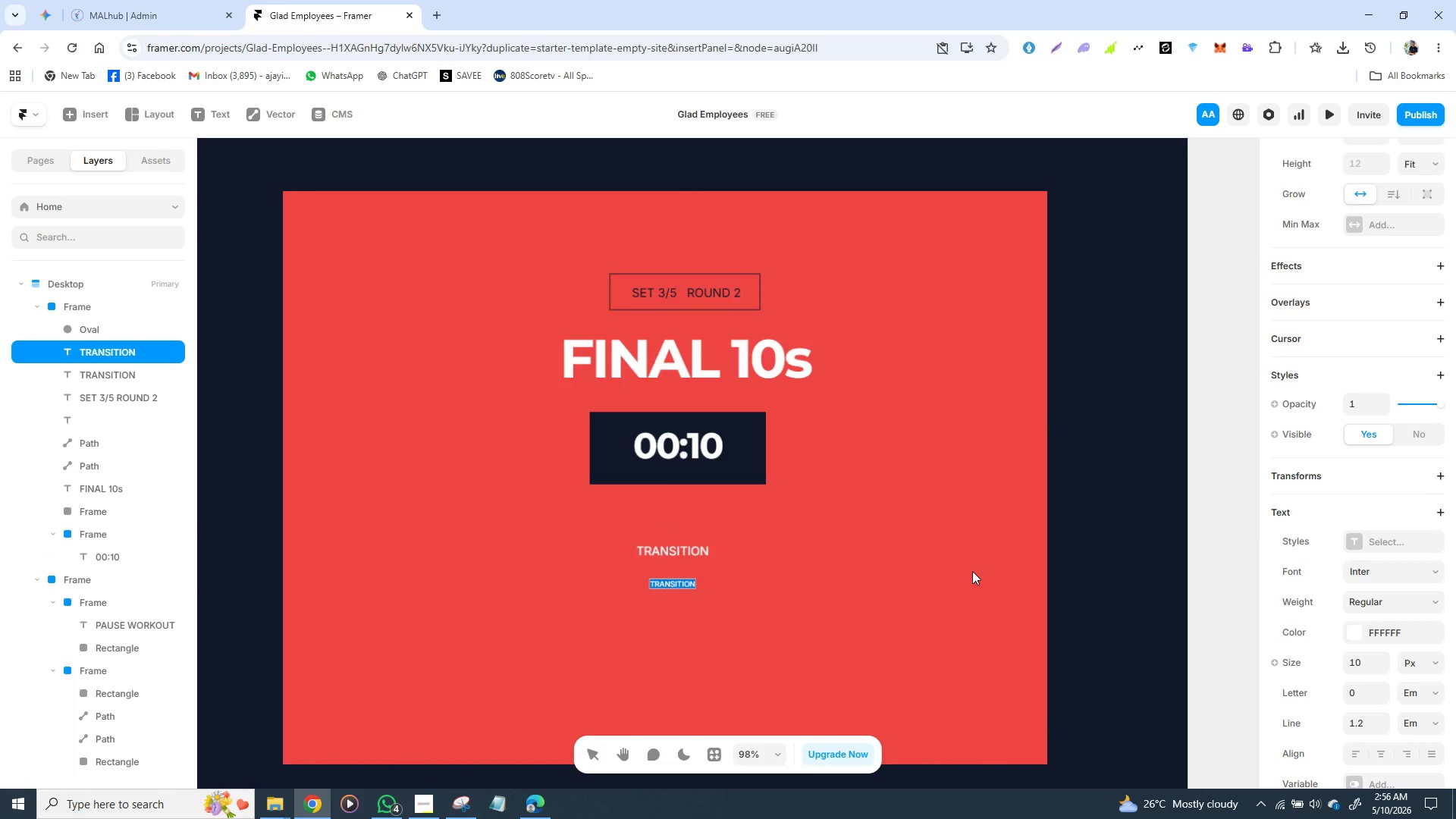 
type(TAP TO )
 